 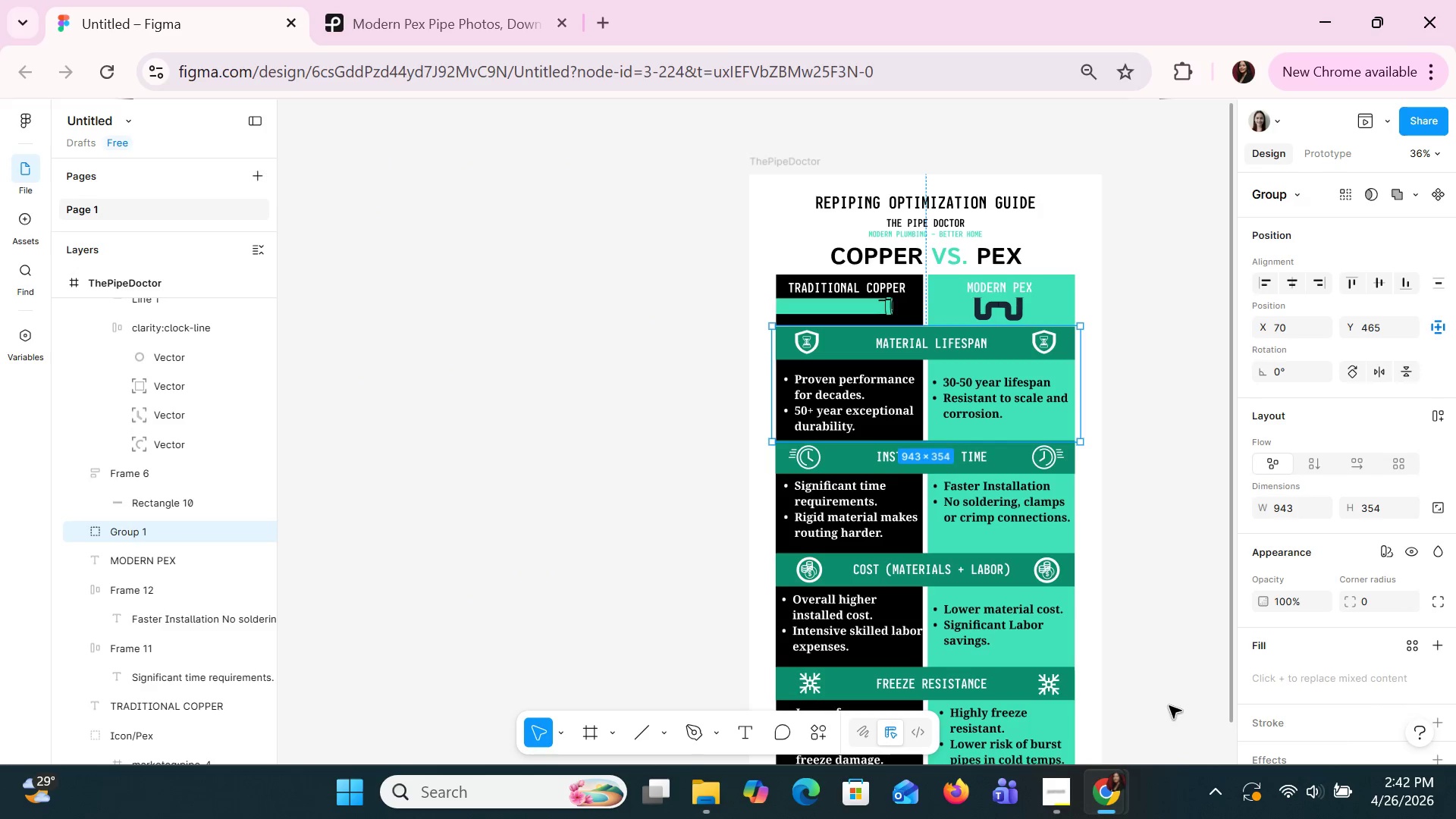 
double_click([130, 536])
 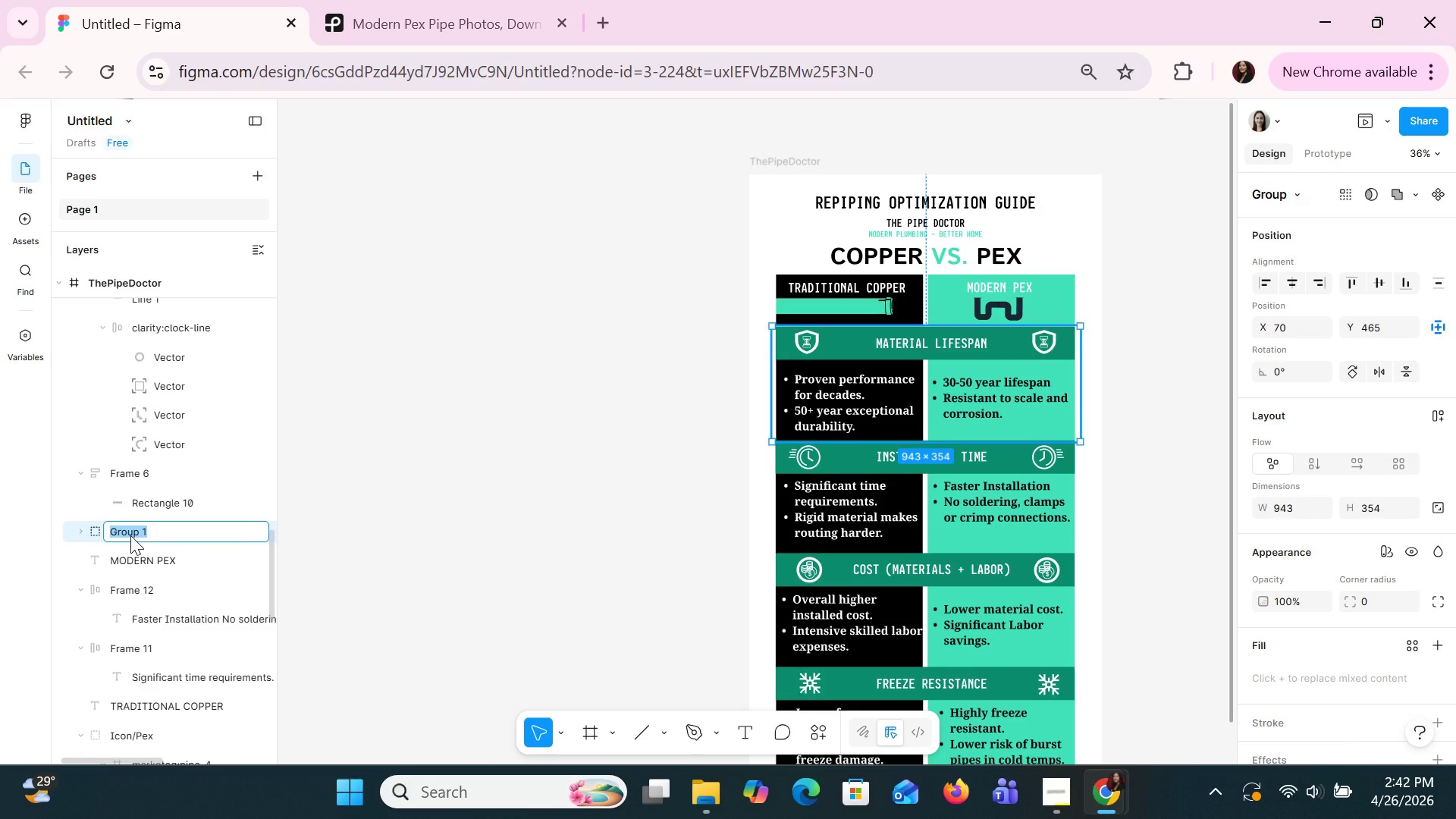 
type(G1/MaterialLis)
key(Backspace)
type(fespan)
 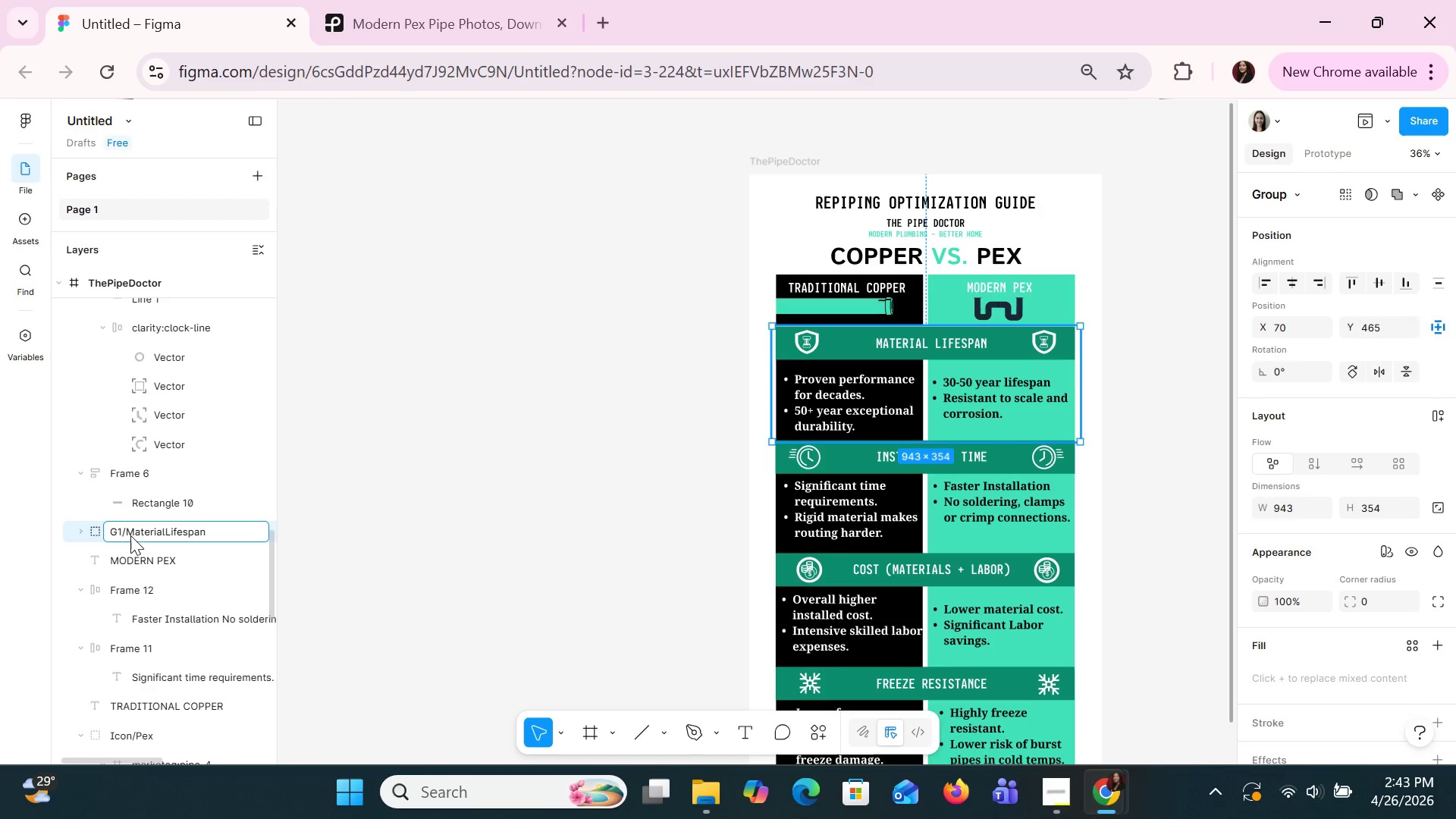 
left_click([1136, 453])
 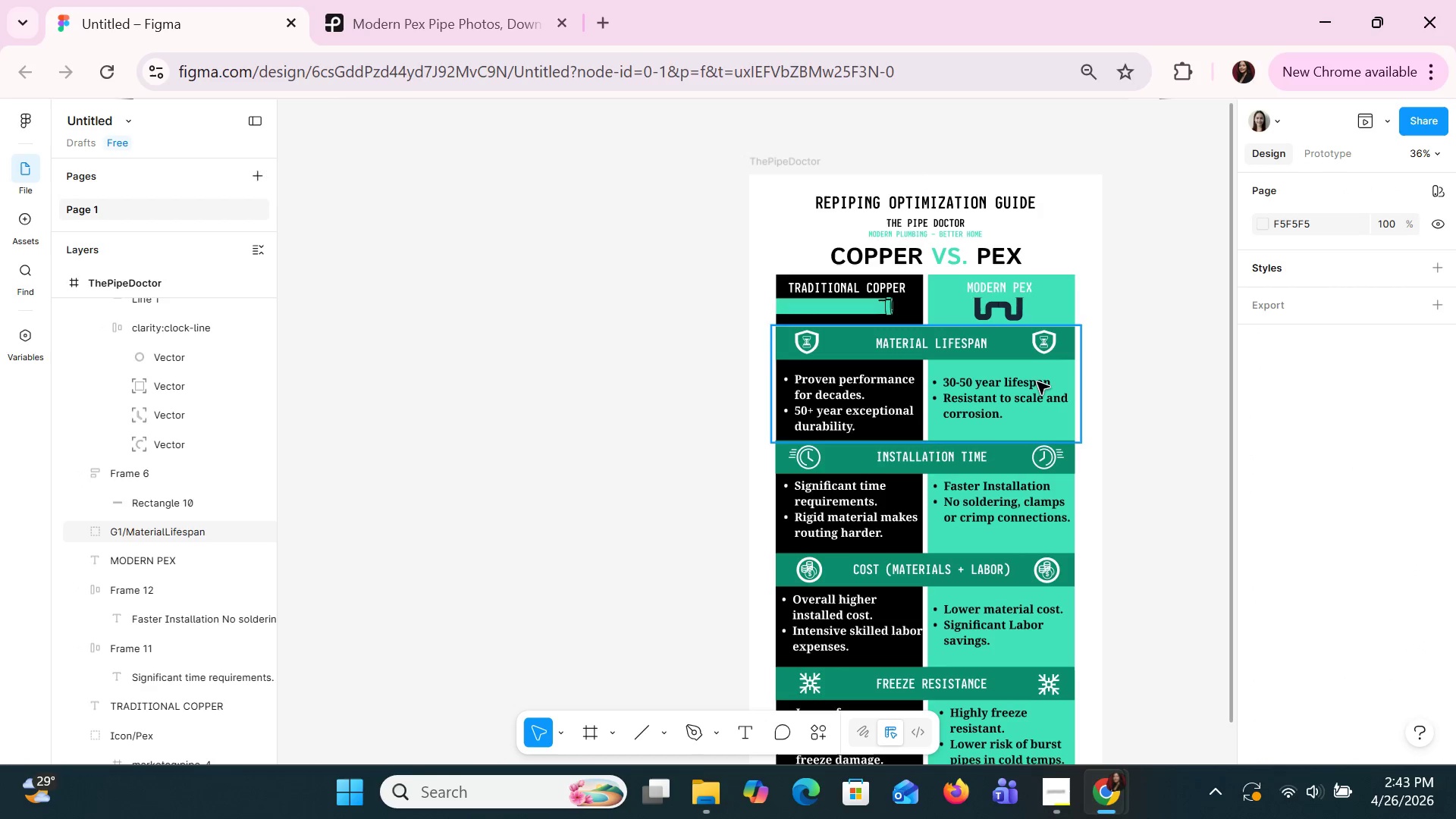 
left_click([1037, 375])
 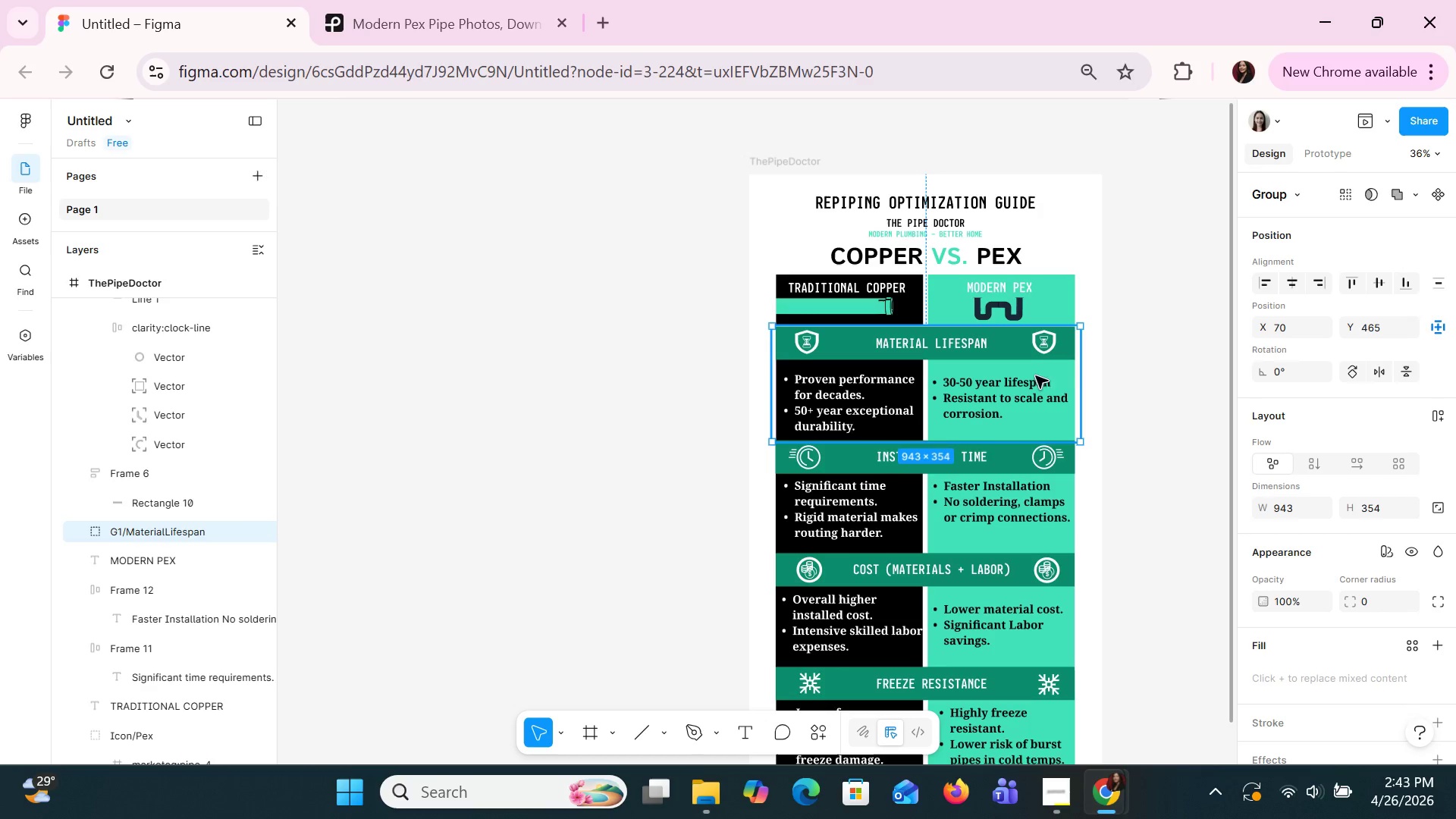 
left_click_drag(start_coordinate=[1035, 375], to_coordinate=[1026, 399])
 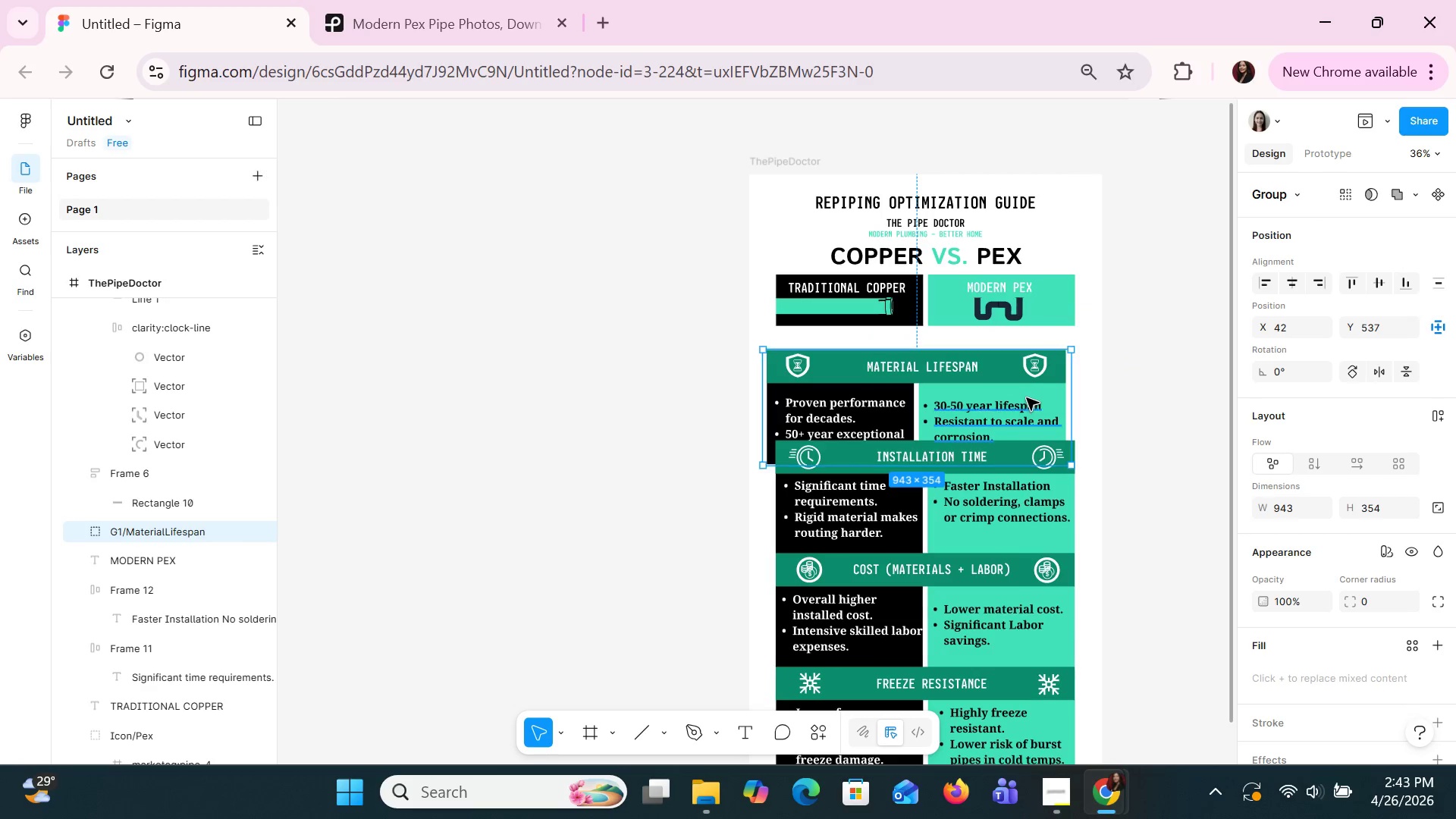 
key(Control+Z)
 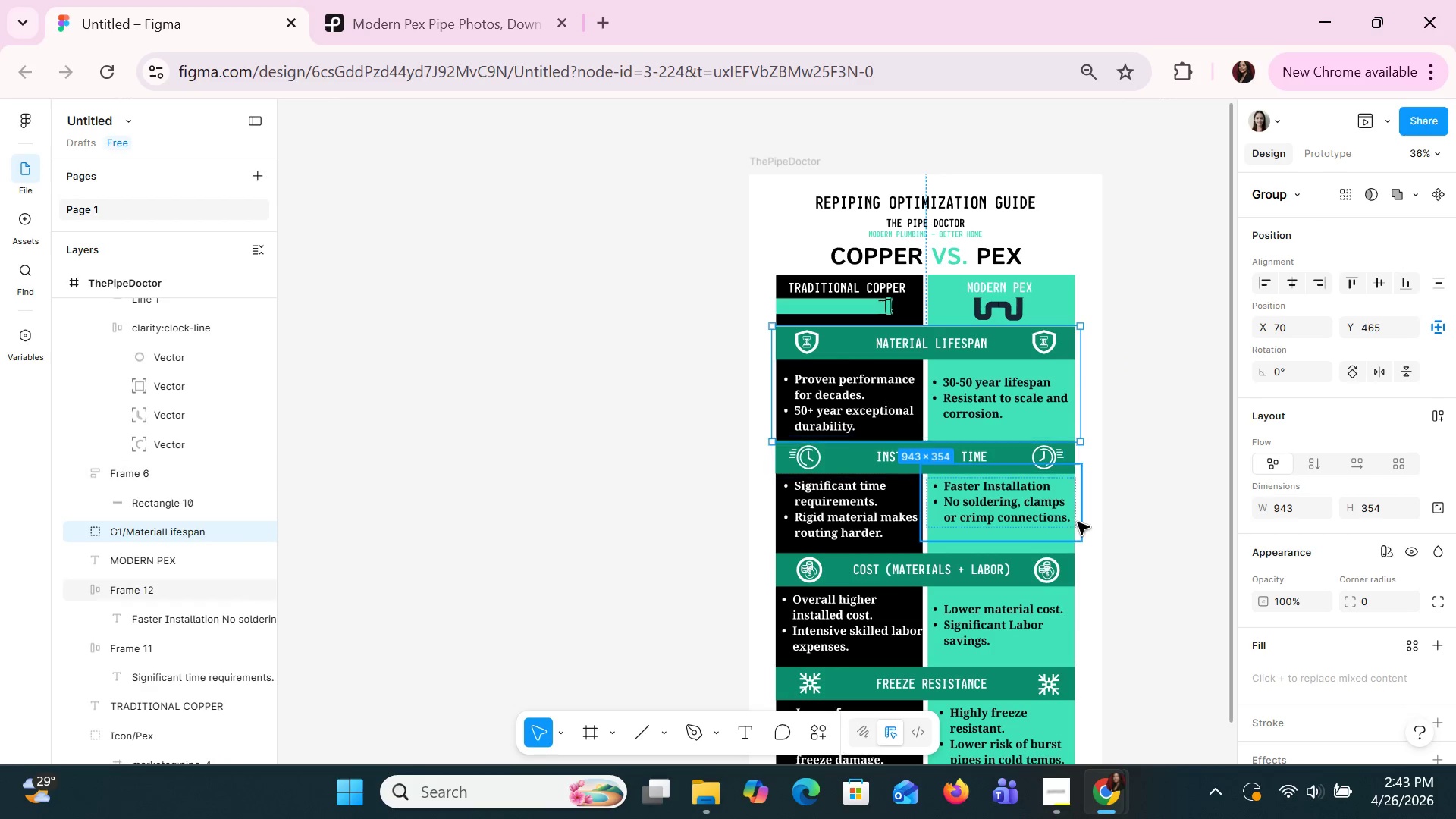 
left_click([1145, 509])
 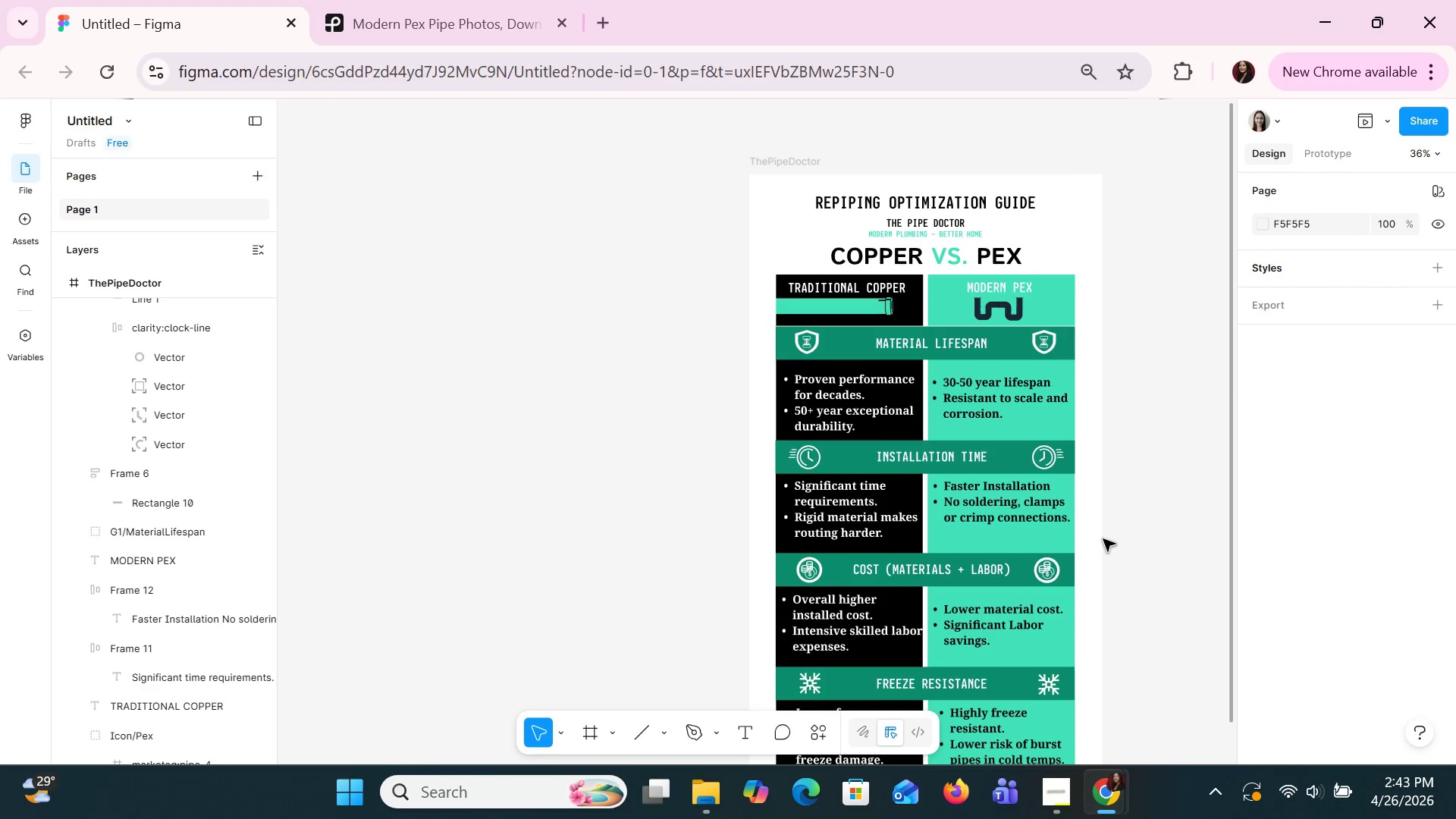 
left_click_drag(start_coordinate=[1103, 538], to_coordinate=[802, 450])
 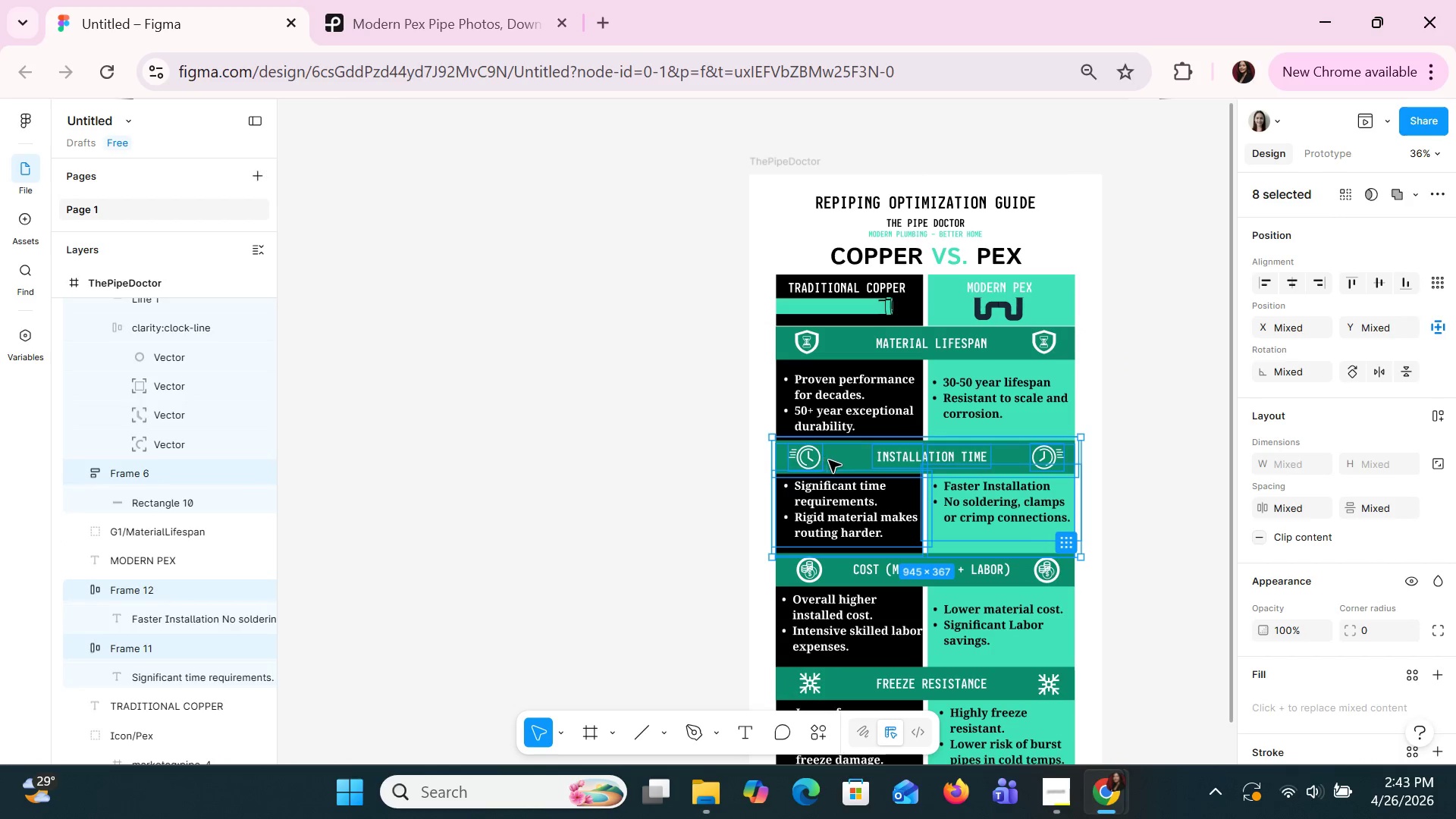 
left_click_drag(start_coordinate=[831, 461], to_coordinate=[886, 479])
 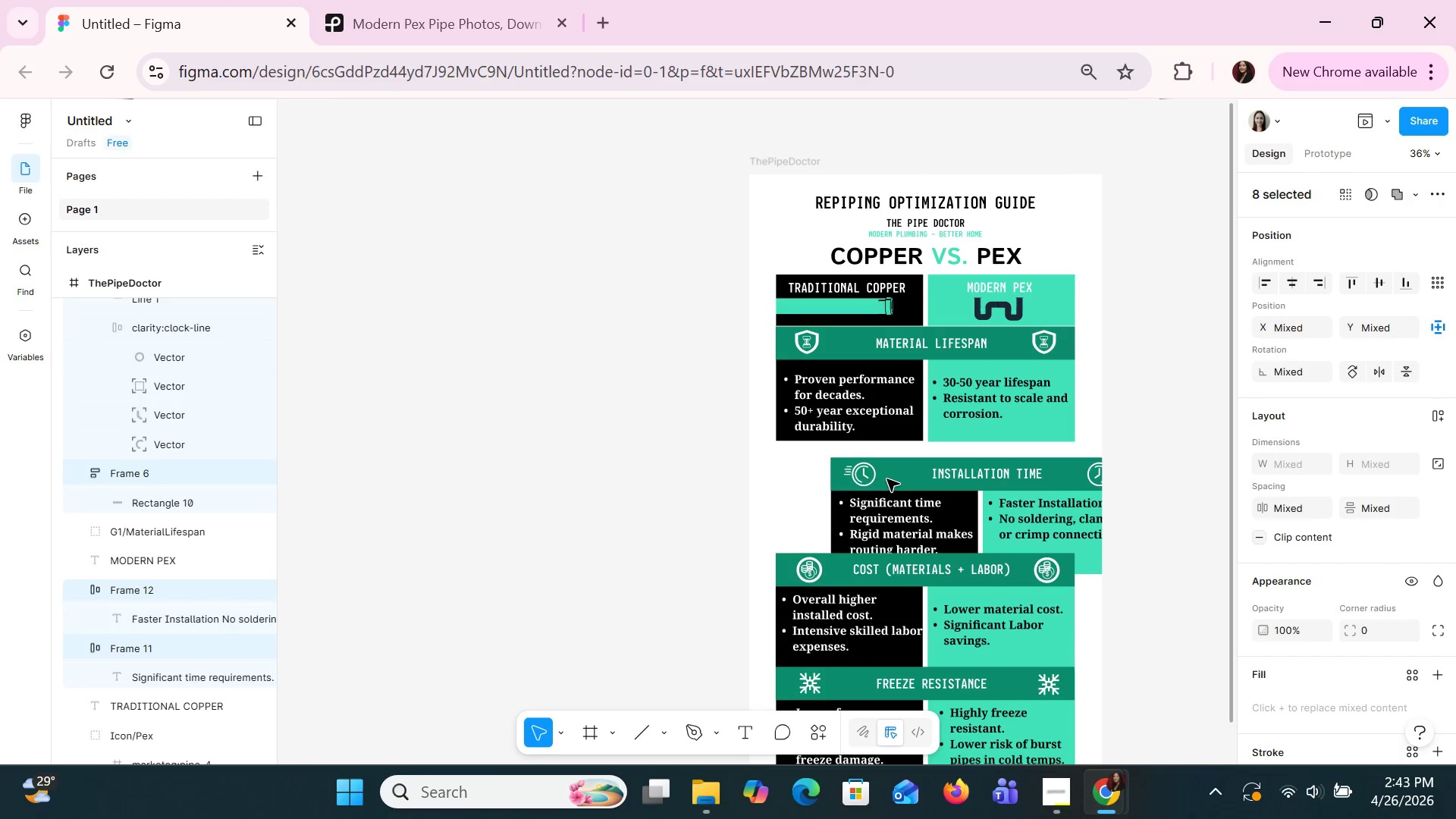 
key(Control+Z)
 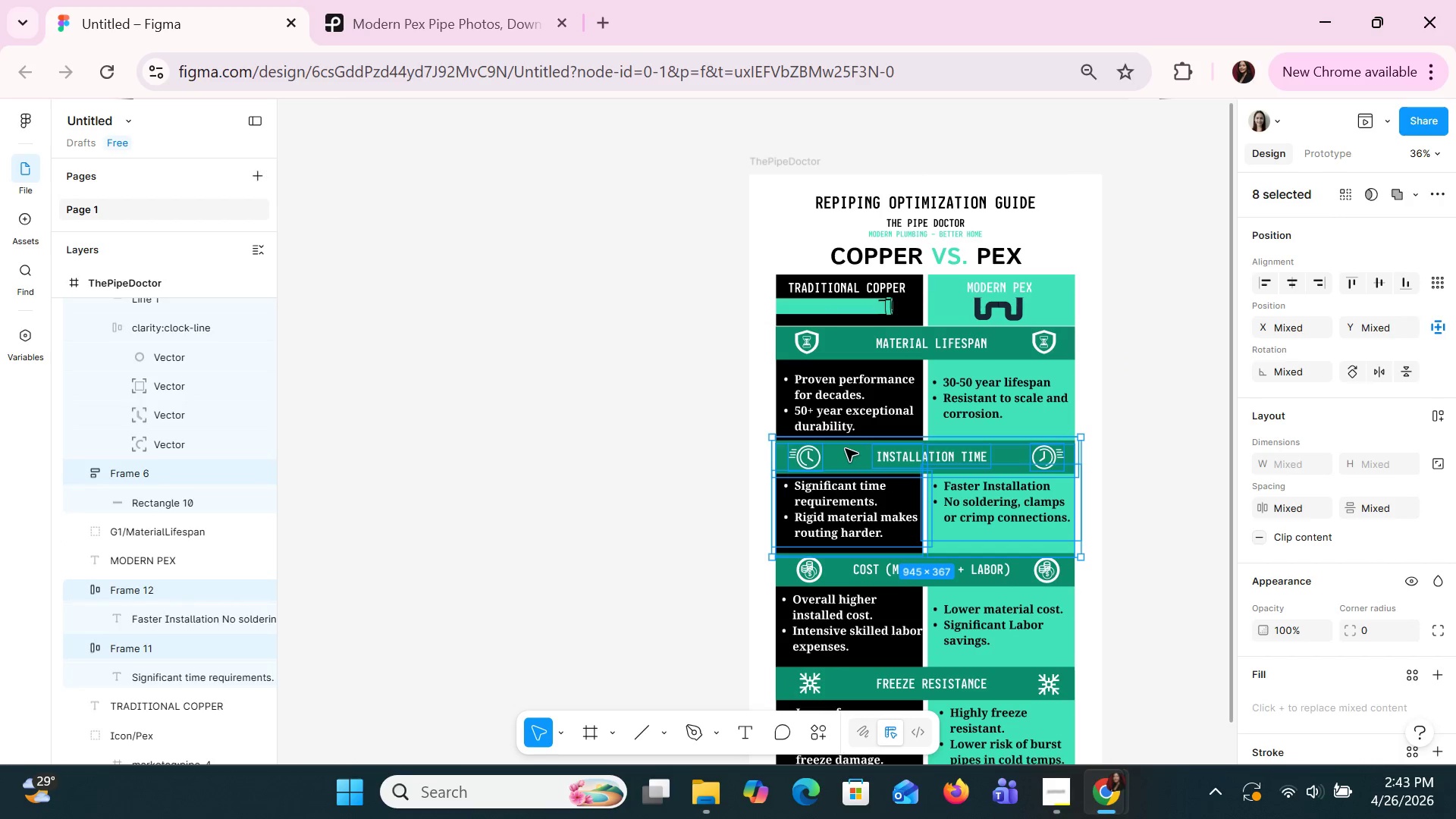 
right_click([845, 448])
 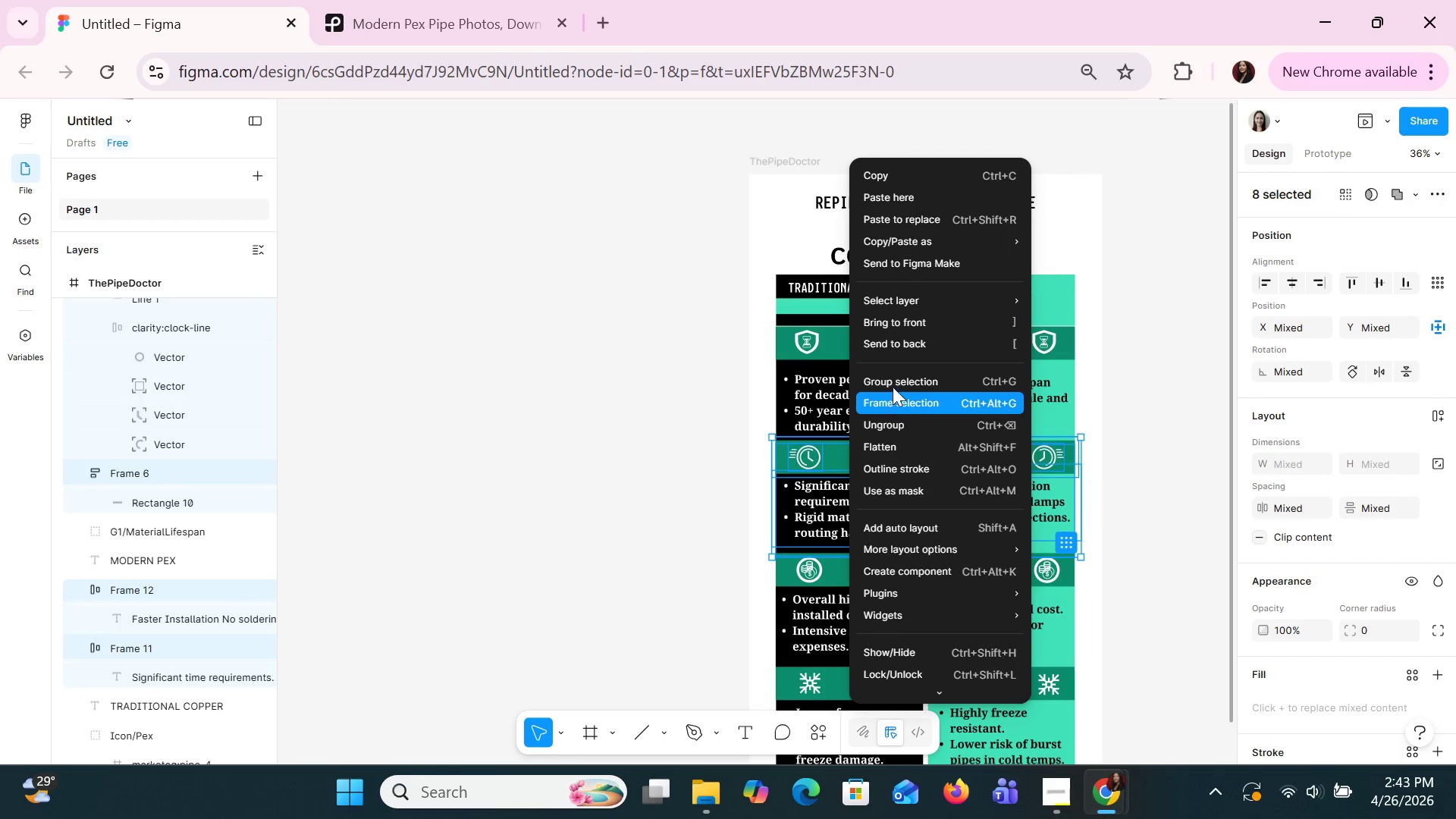 
left_click([893, 385])
 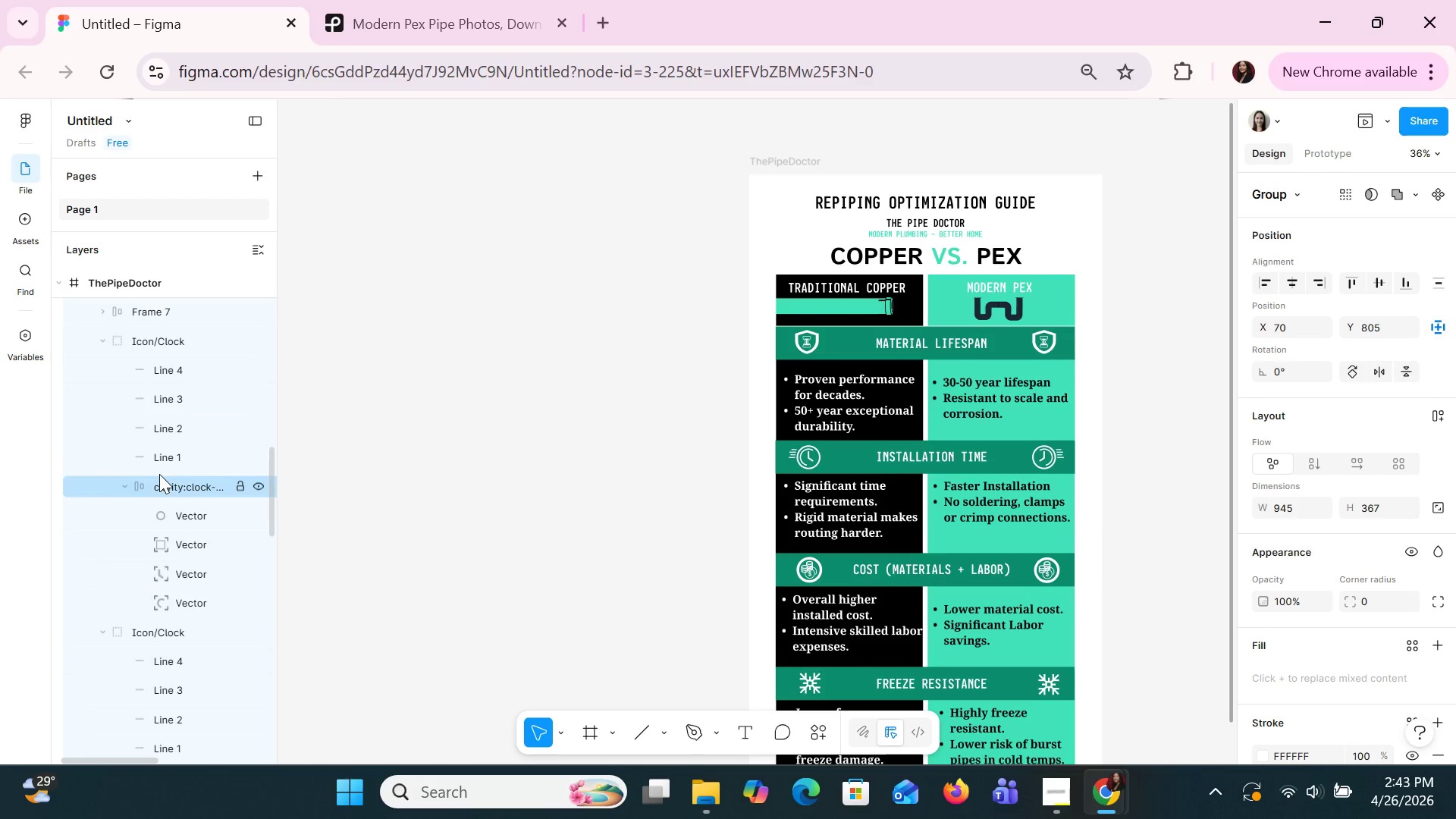 
scroll: coordinate [166, 498], scroll_direction: none, amount: 0.0
 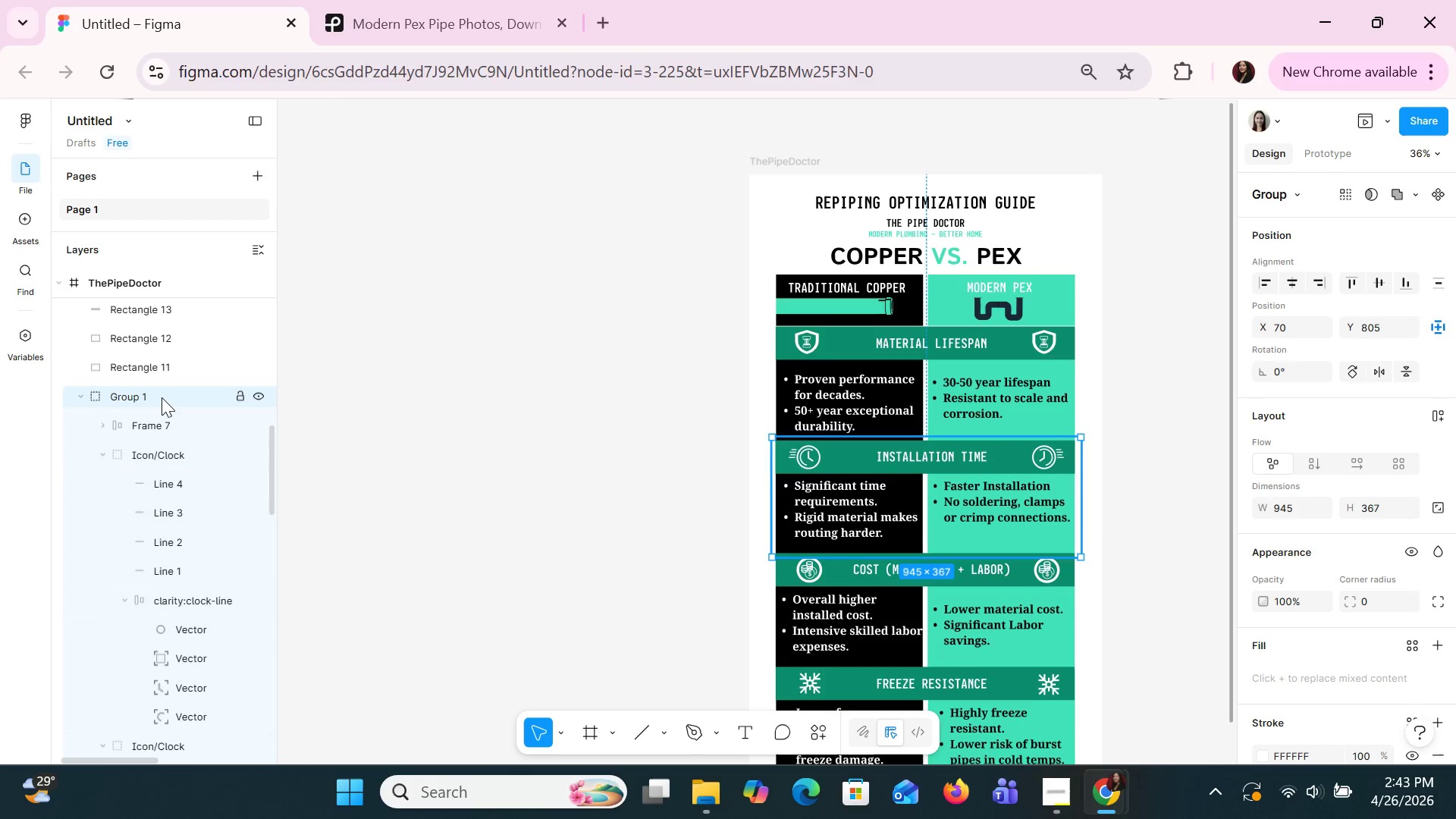 
double_click([162, 397])
 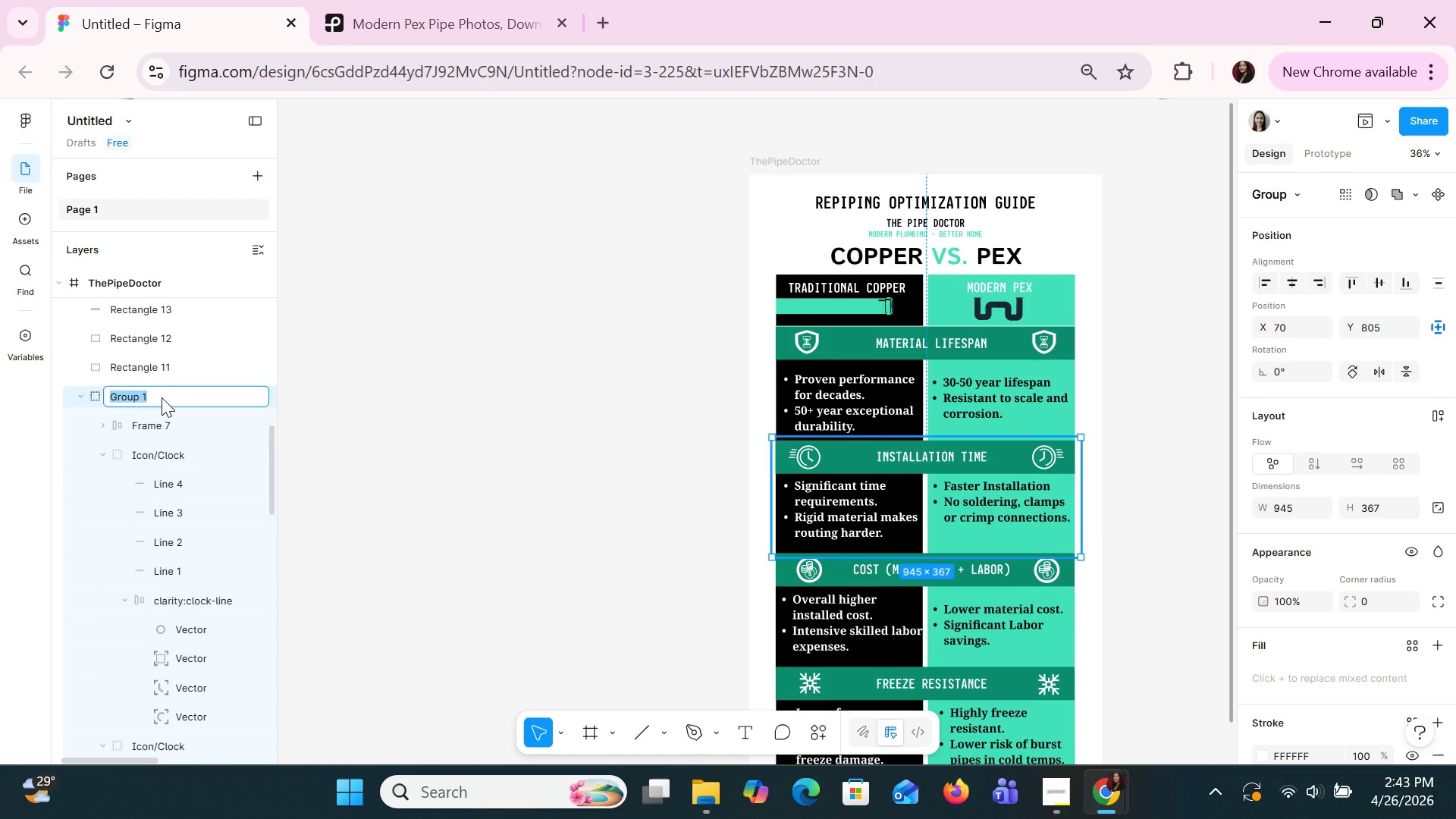 
type(G2/InstallationTime)
 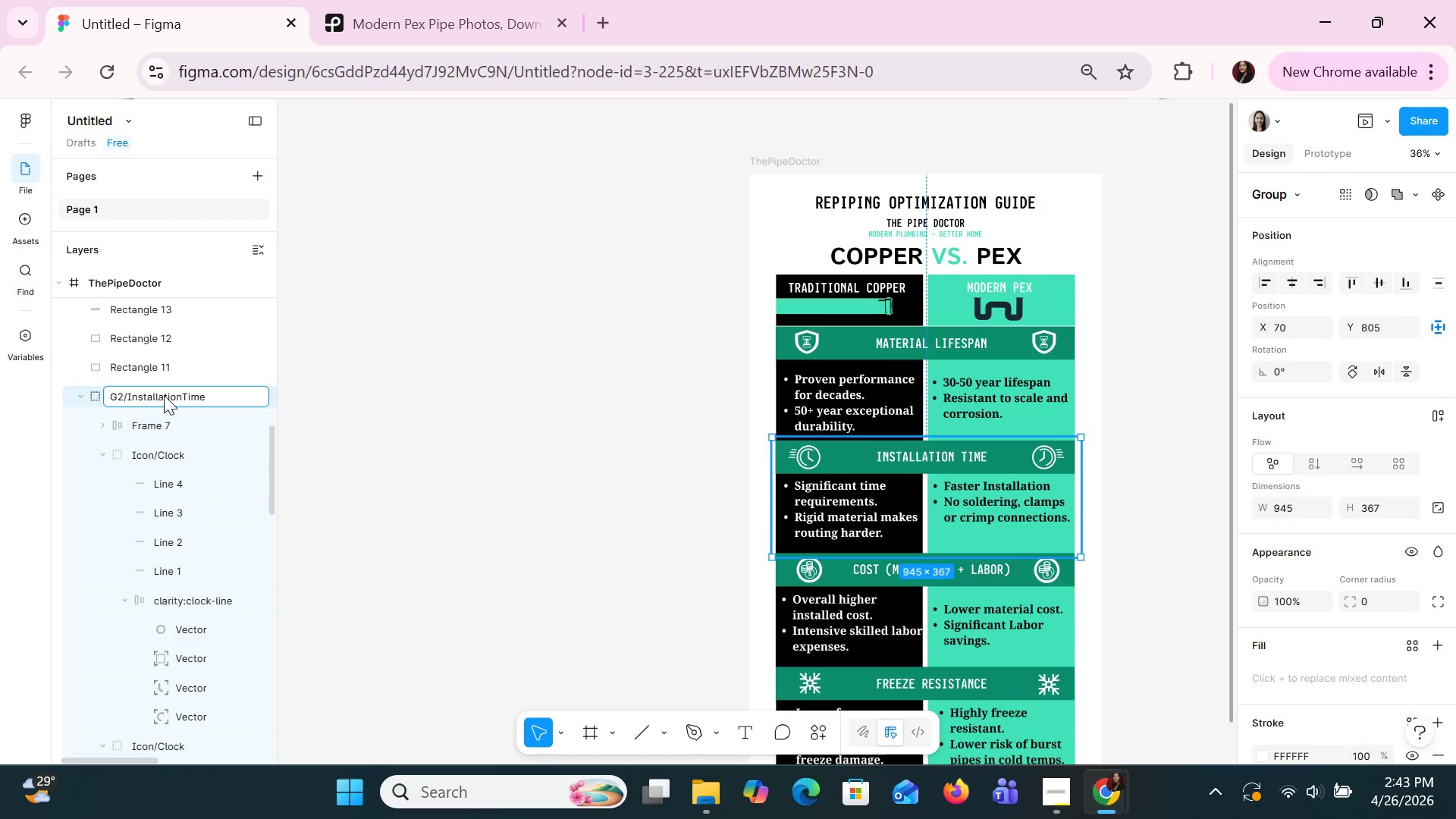 
left_click([401, 447])
 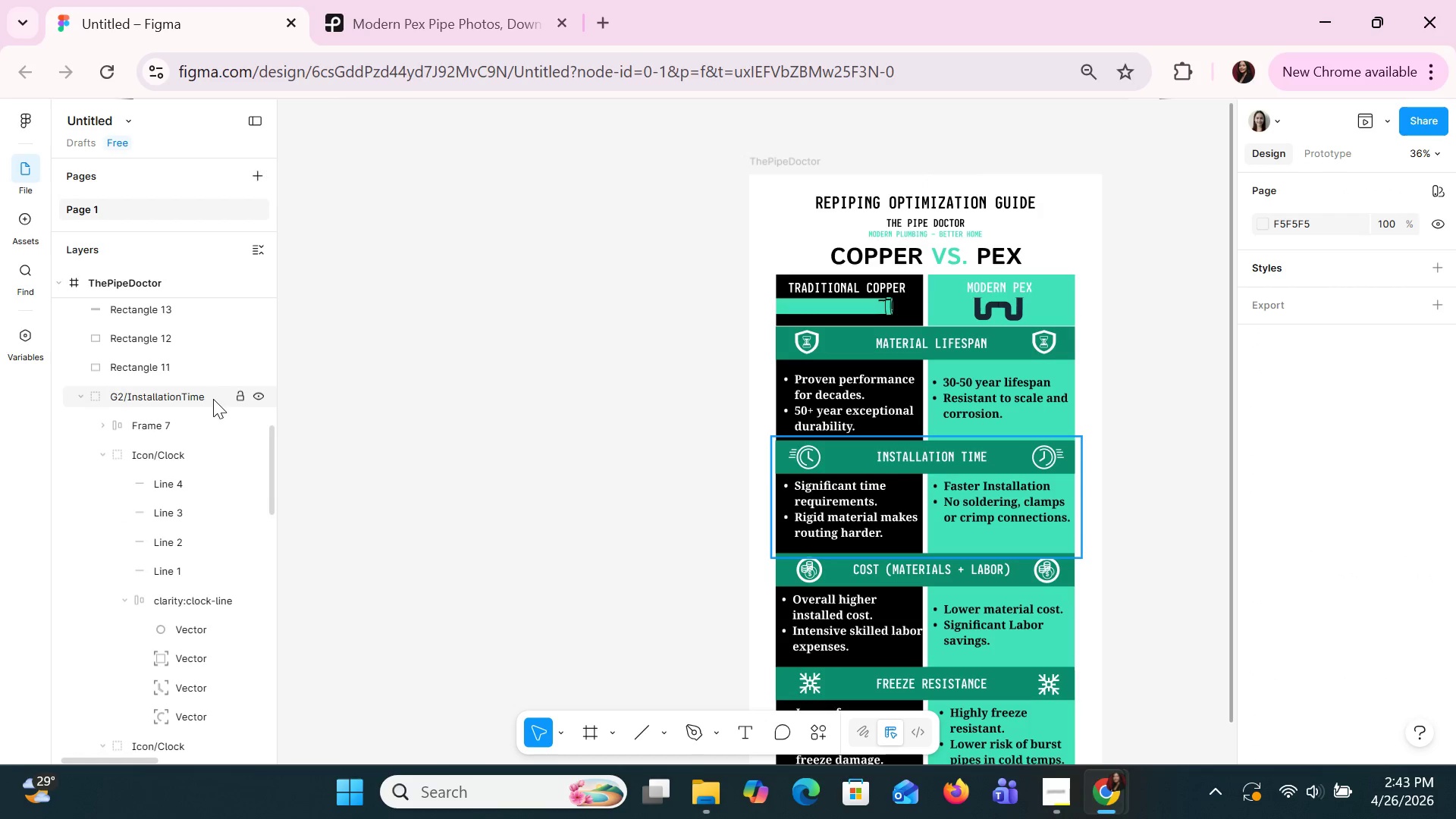 
left_click([213, 399])
 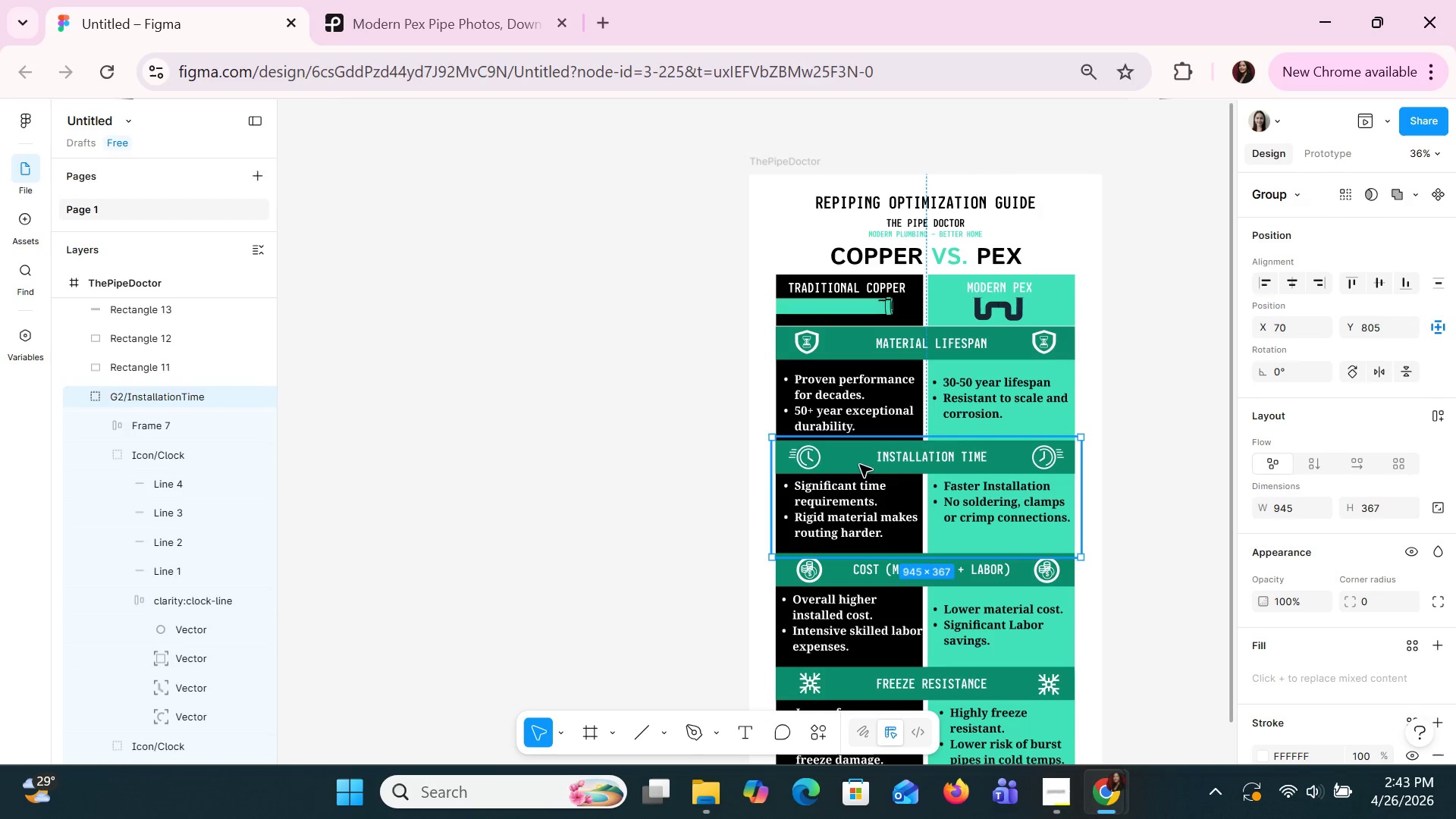 
left_click_drag(start_coordinate=[871, 455], to_coordinate=[824, 468])
 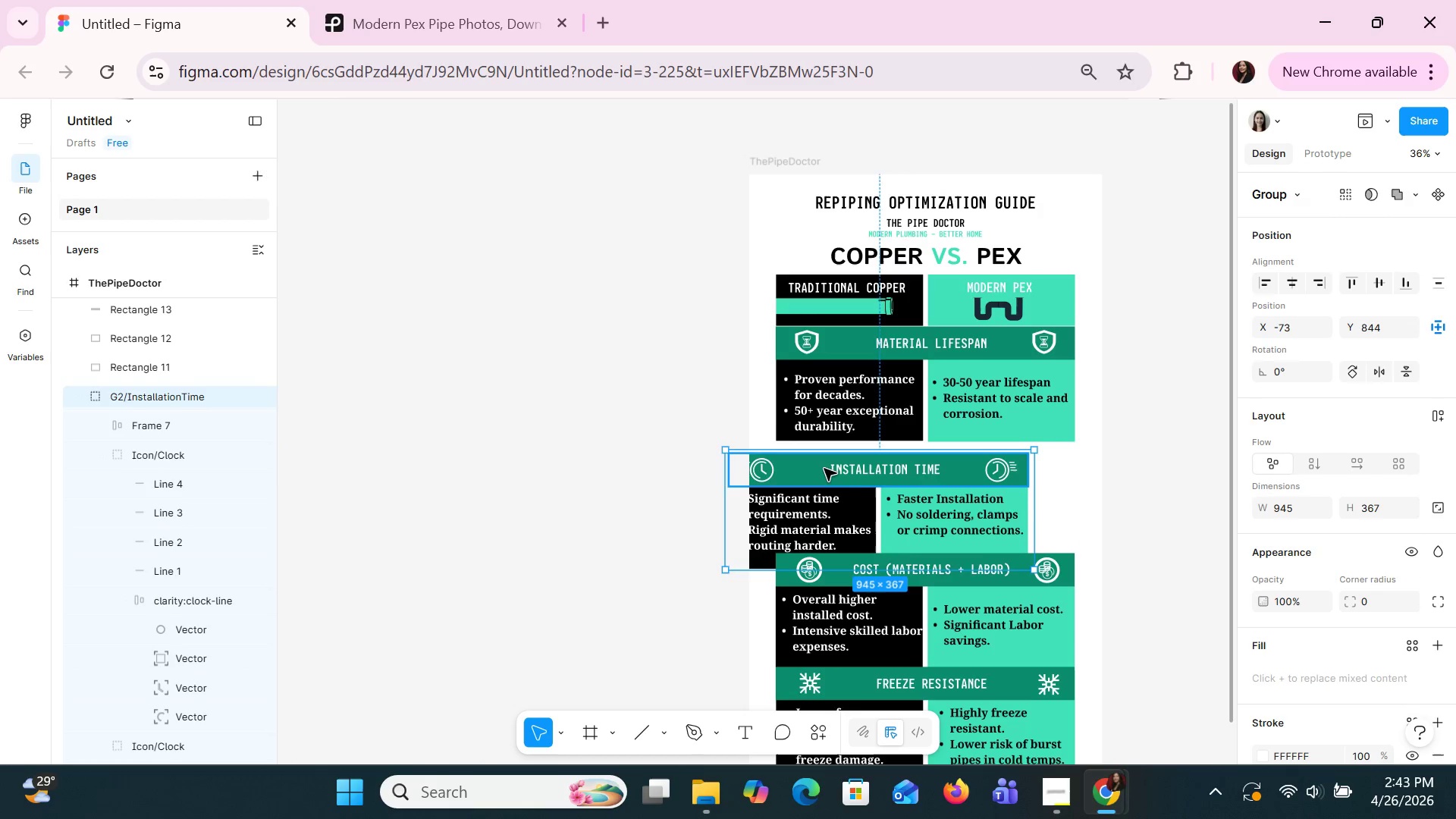 
key(Control+Z)
 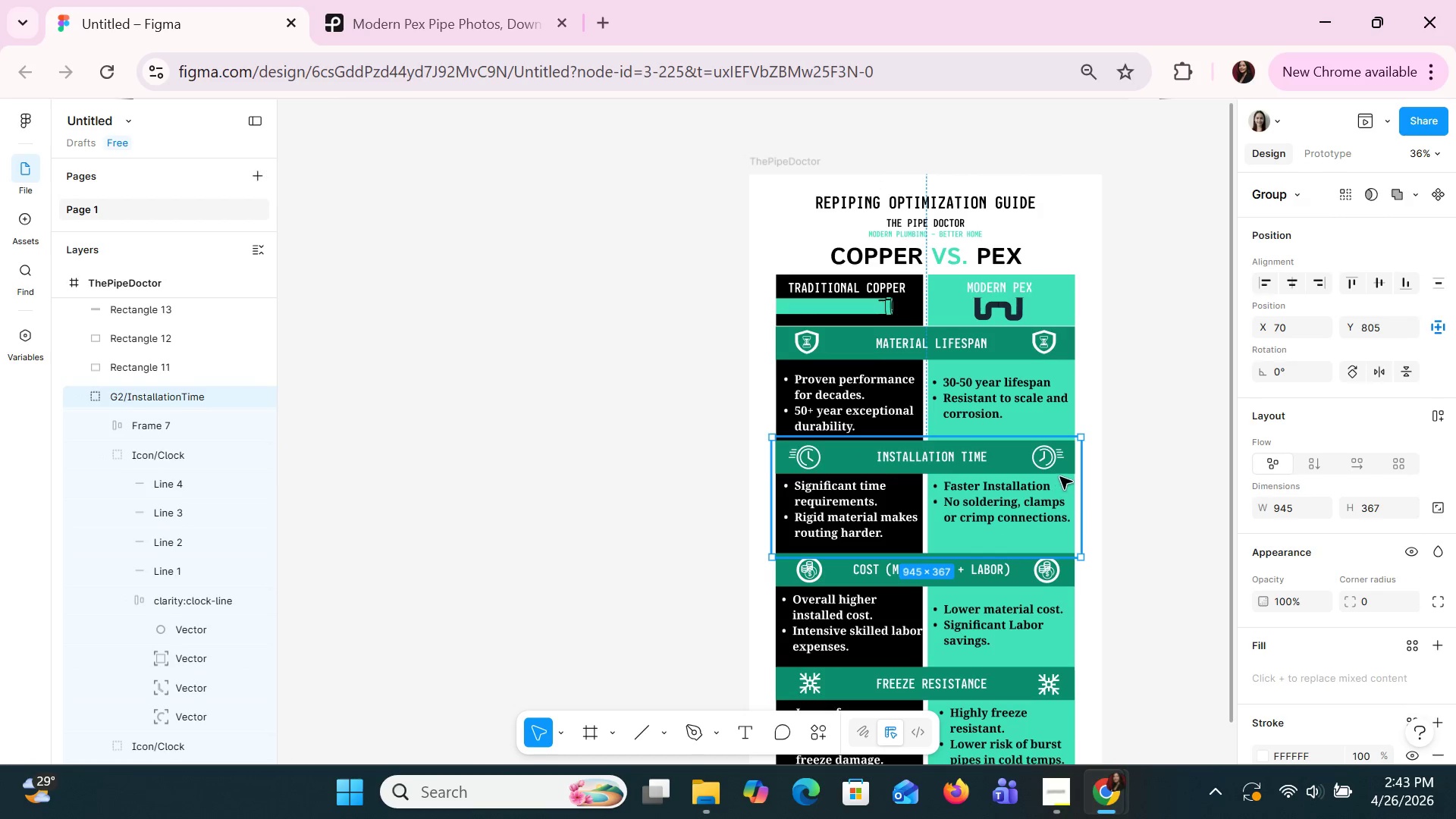 
scroll: coordinate [1059, 476], scroll_direction: none, amount: 0.0
 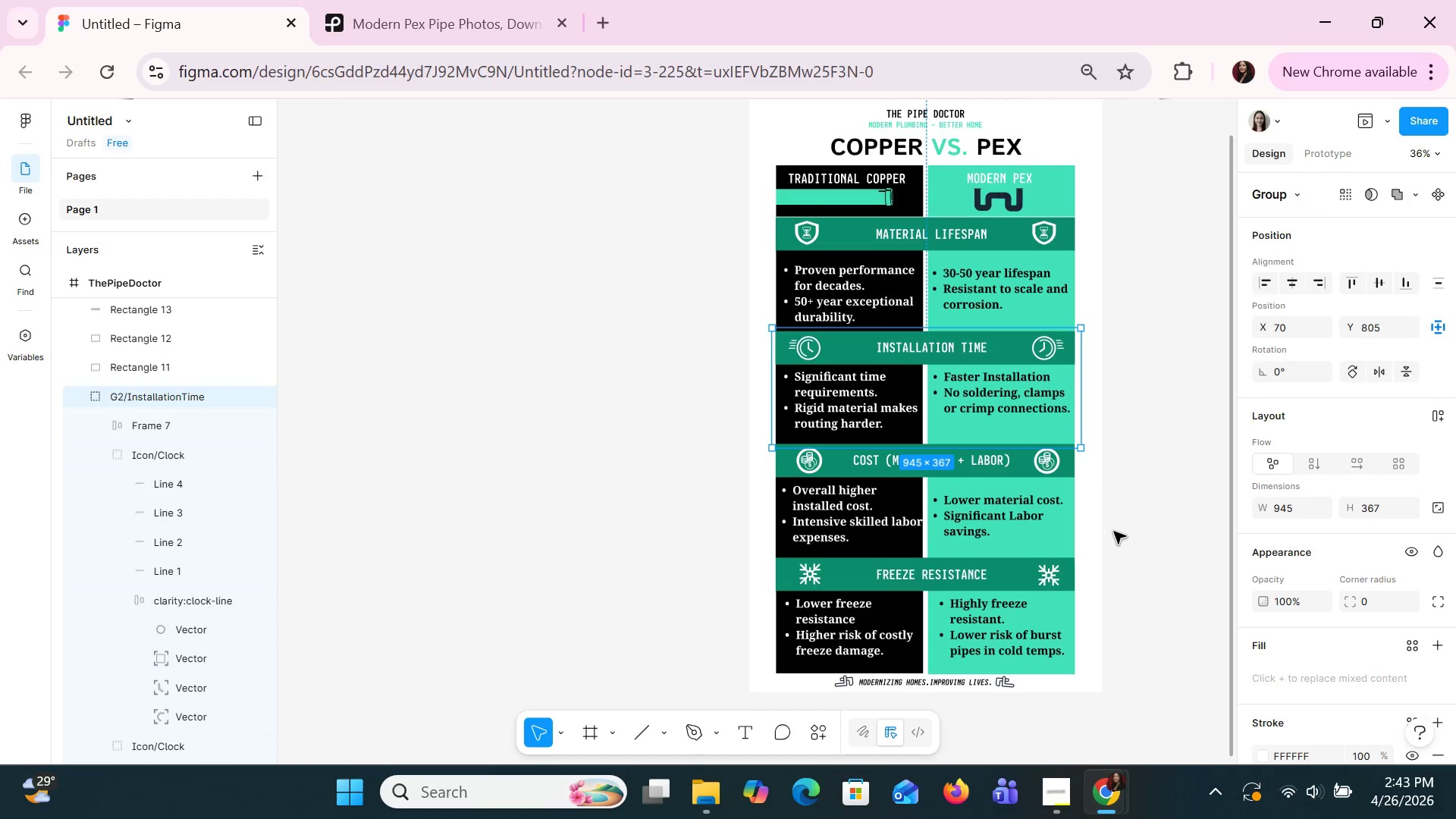 
left_click_drag(start_coordinate=[1113, 535], to_coordinate=[782, 451])
 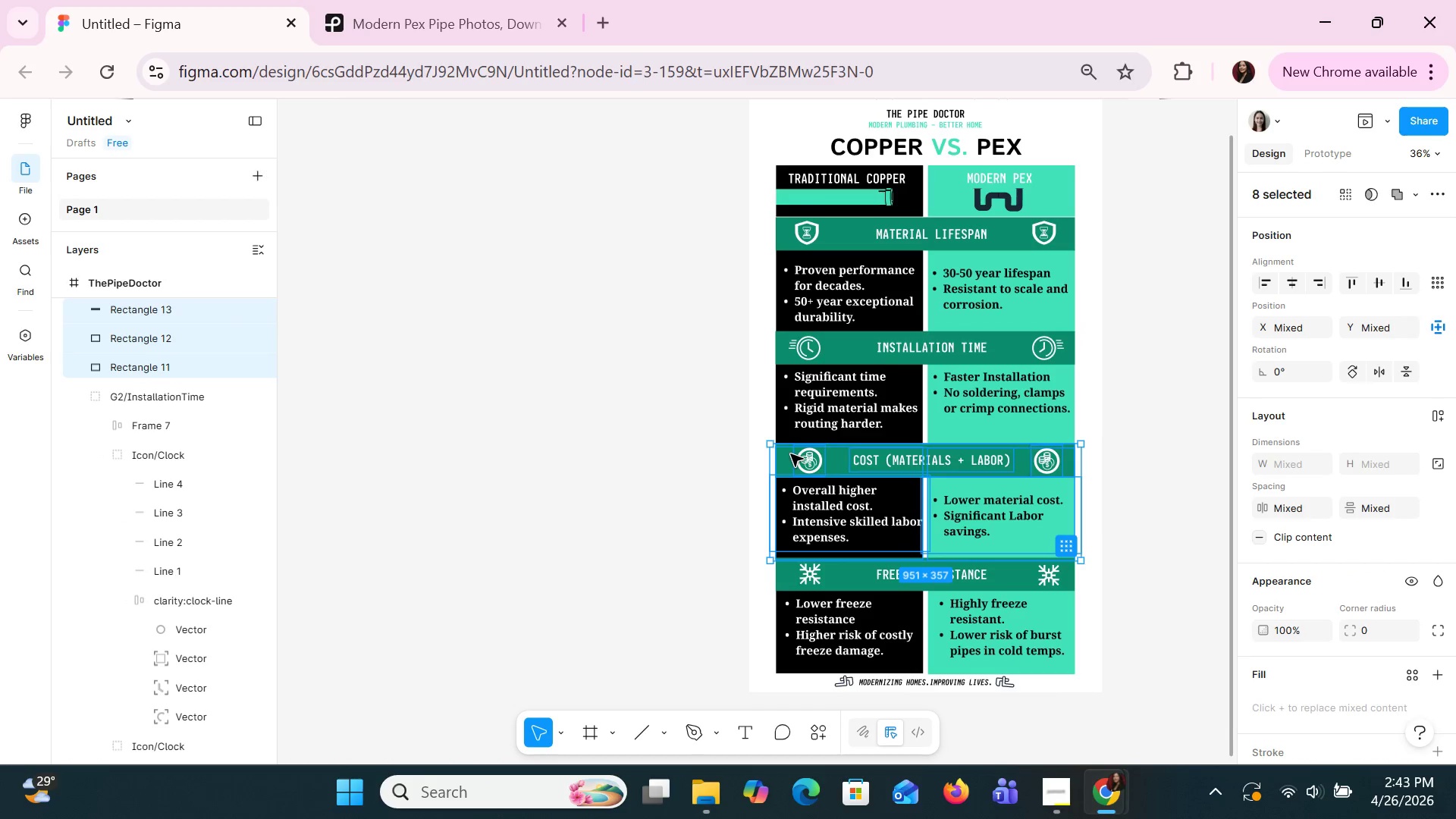 
right_click([790, 453])
 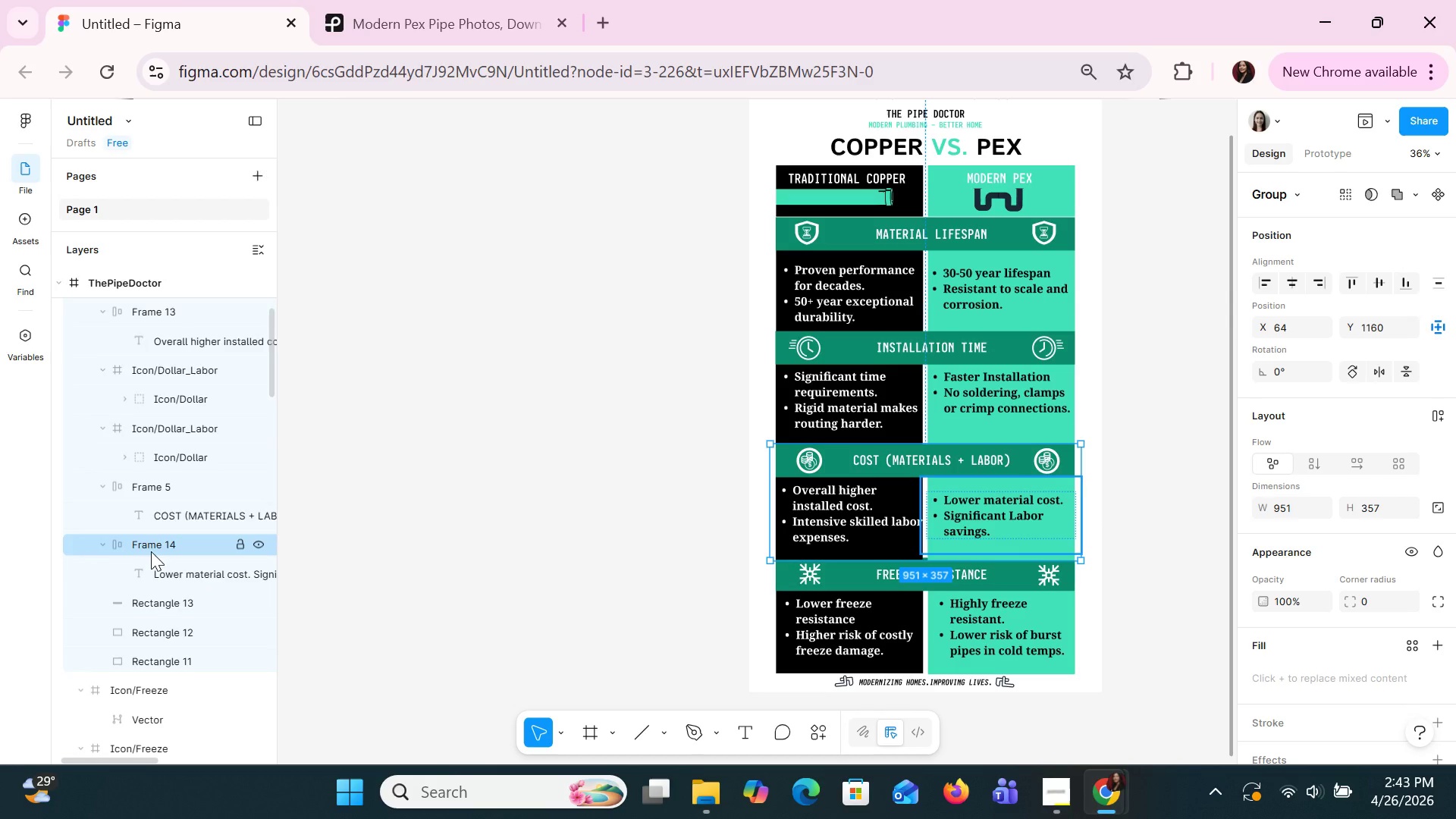 
scroll: coordinate [151, 551], scroll_direction: none, amount: 0.0
 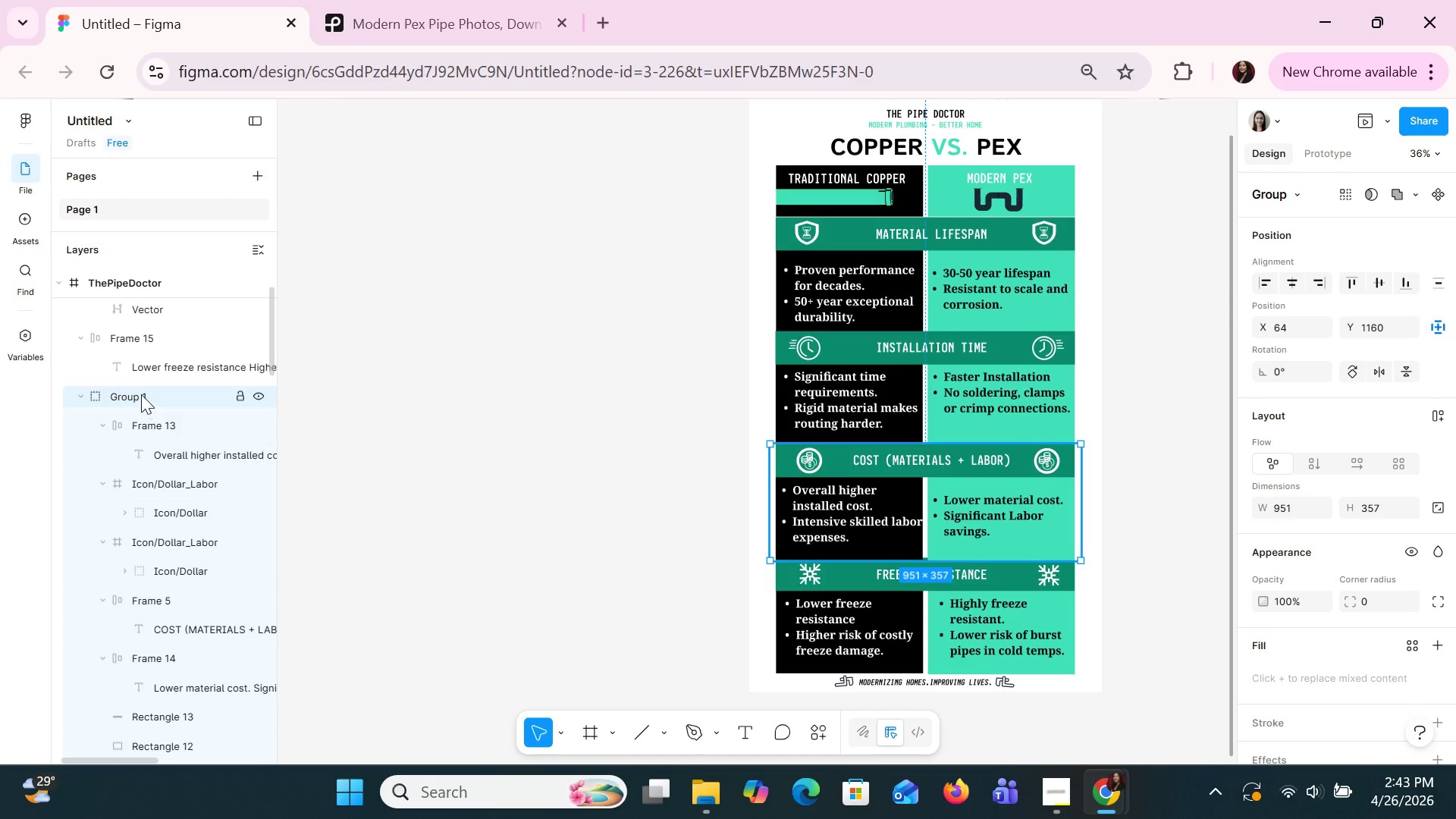 
double_click([141, 394])
 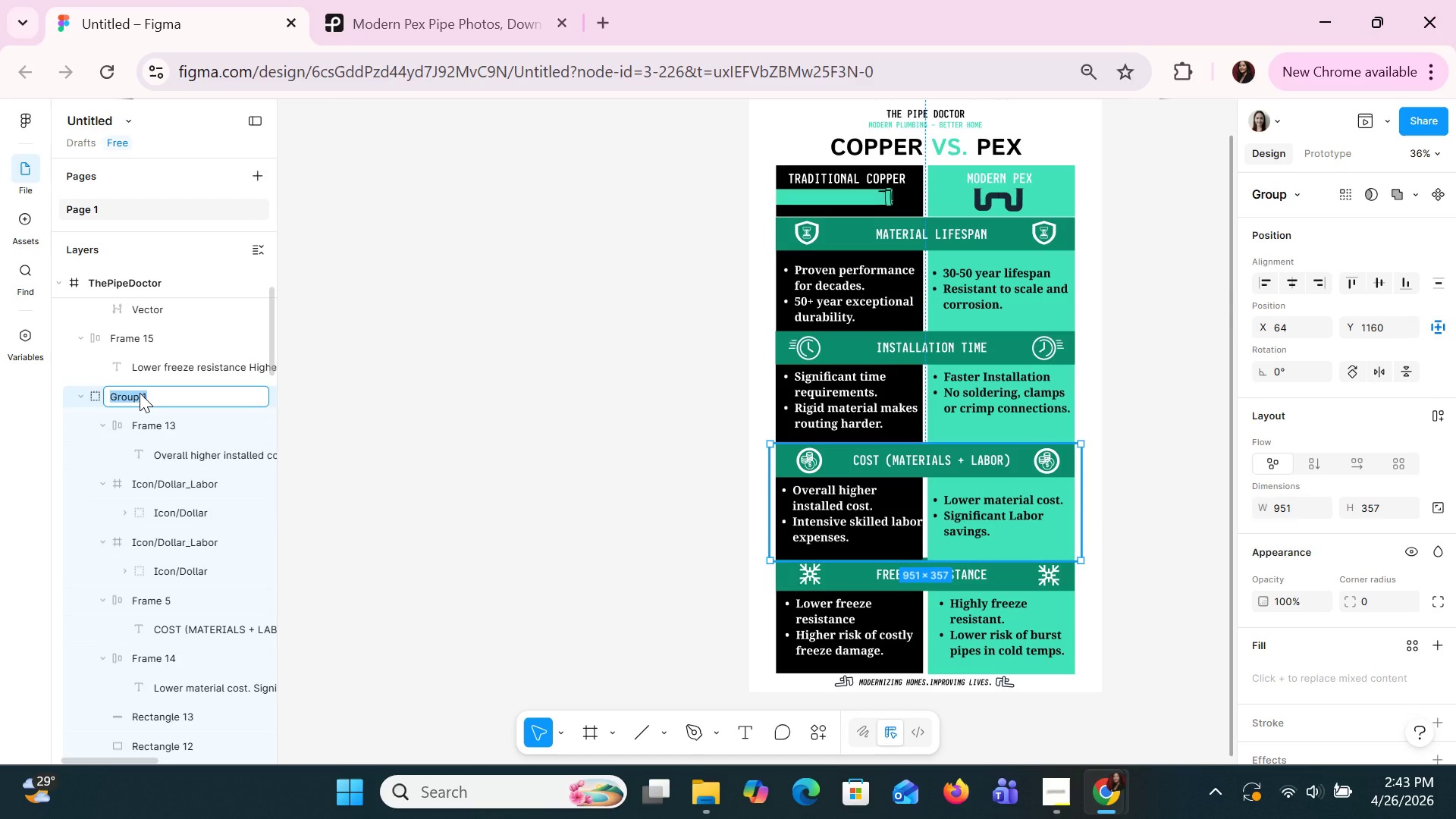 
type(G3/Cost)
 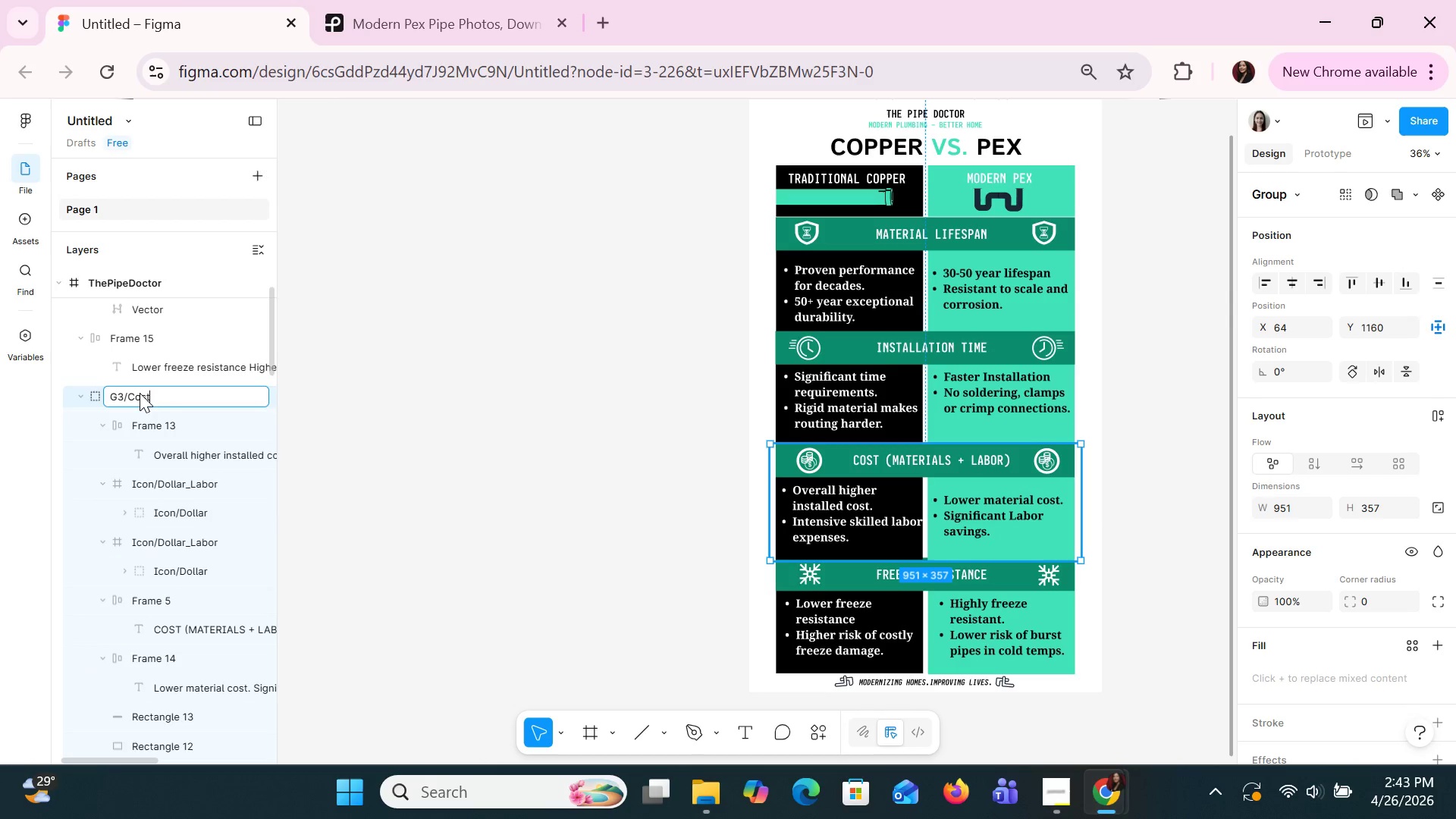 
type((M+L))
 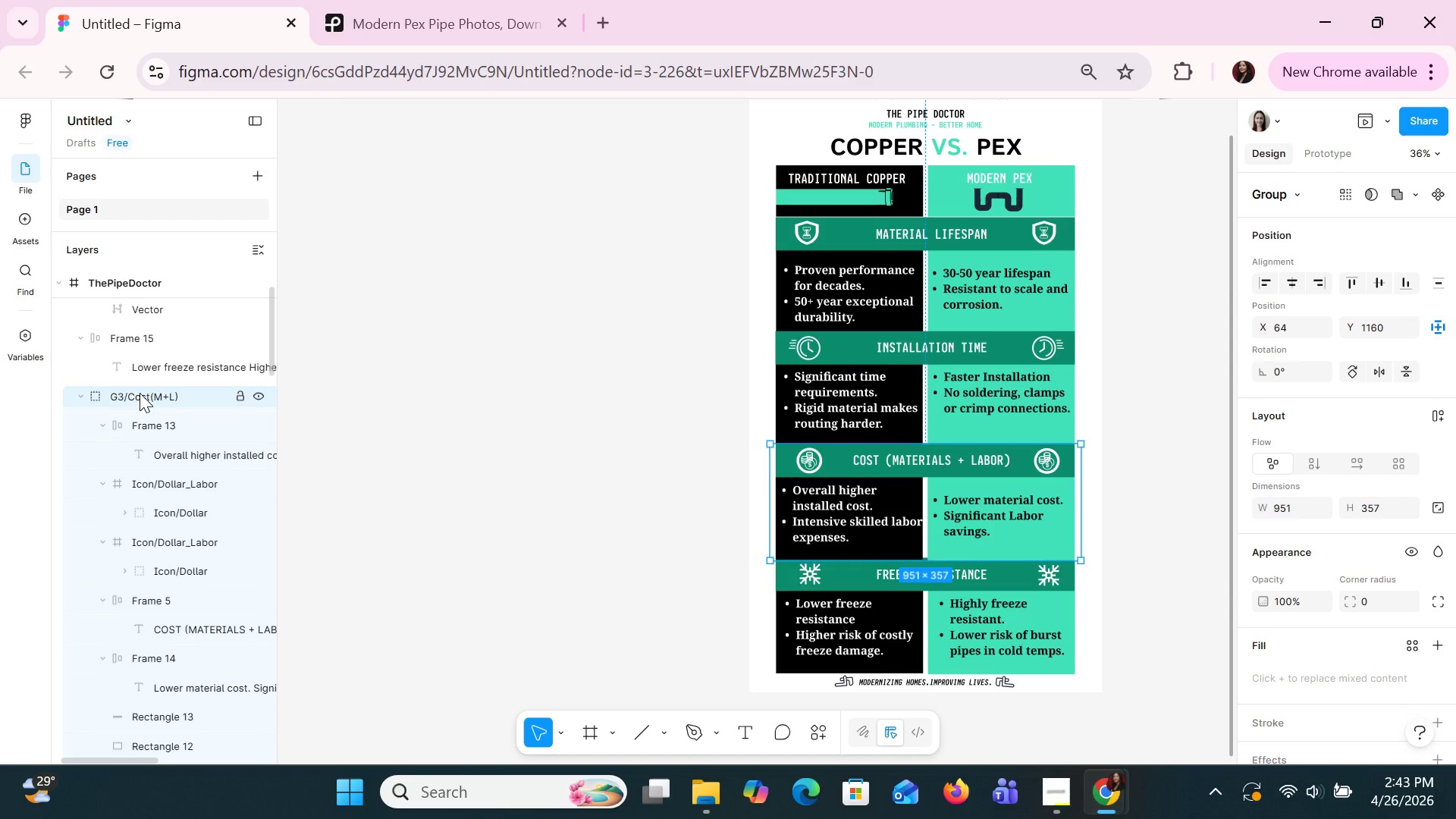 
 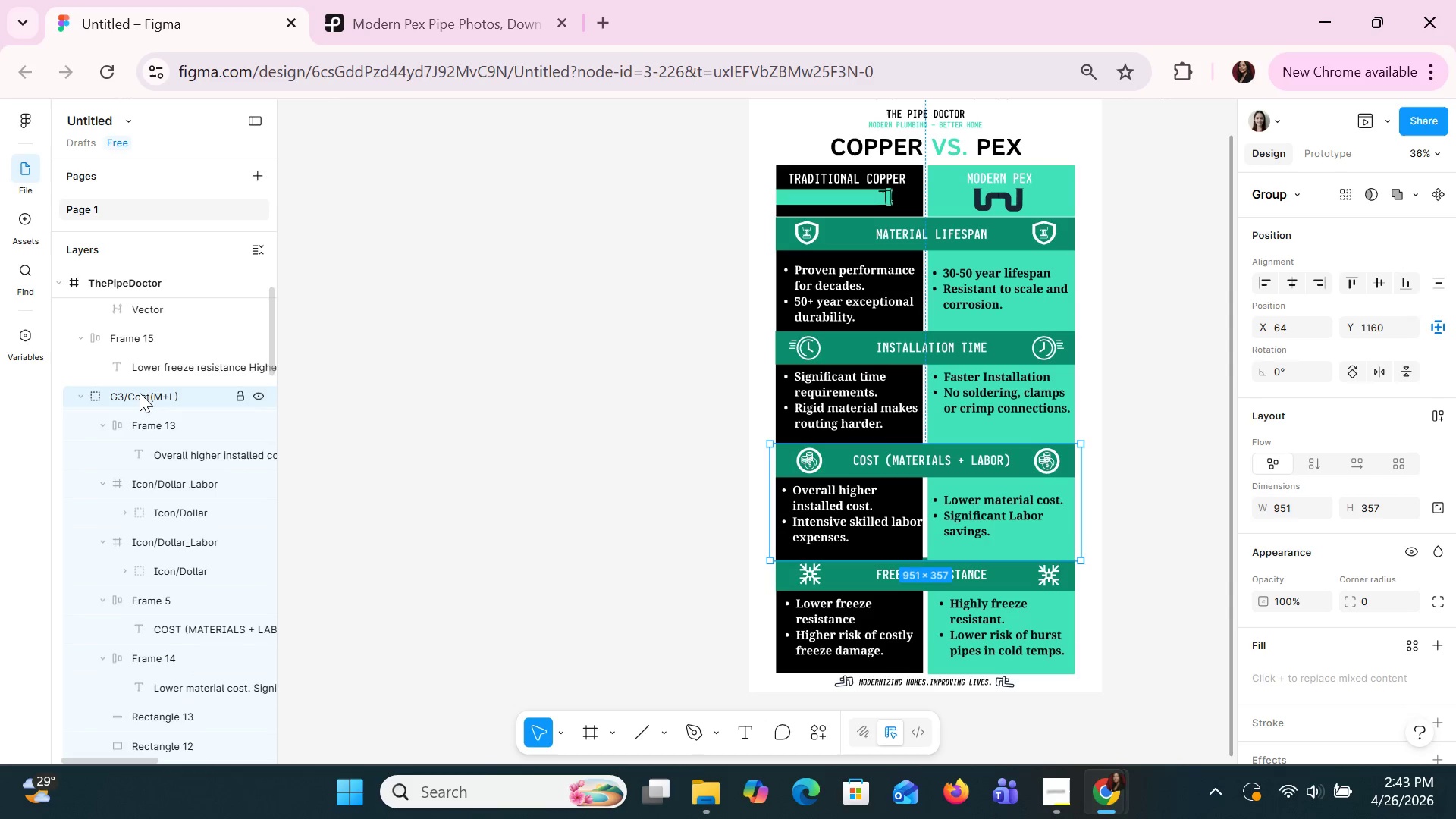 
key(Enter)
 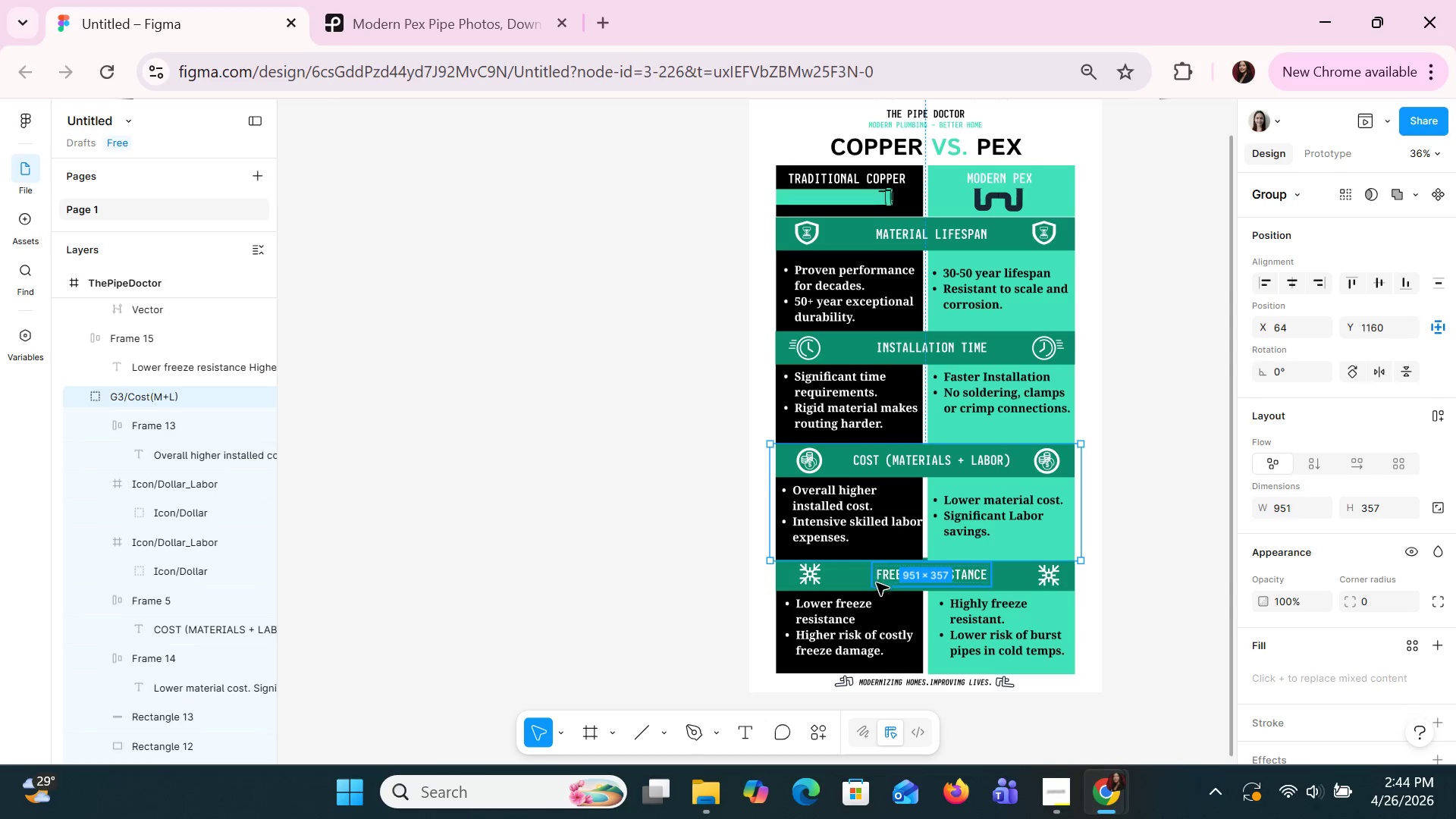 
left_click([1136, 602])
 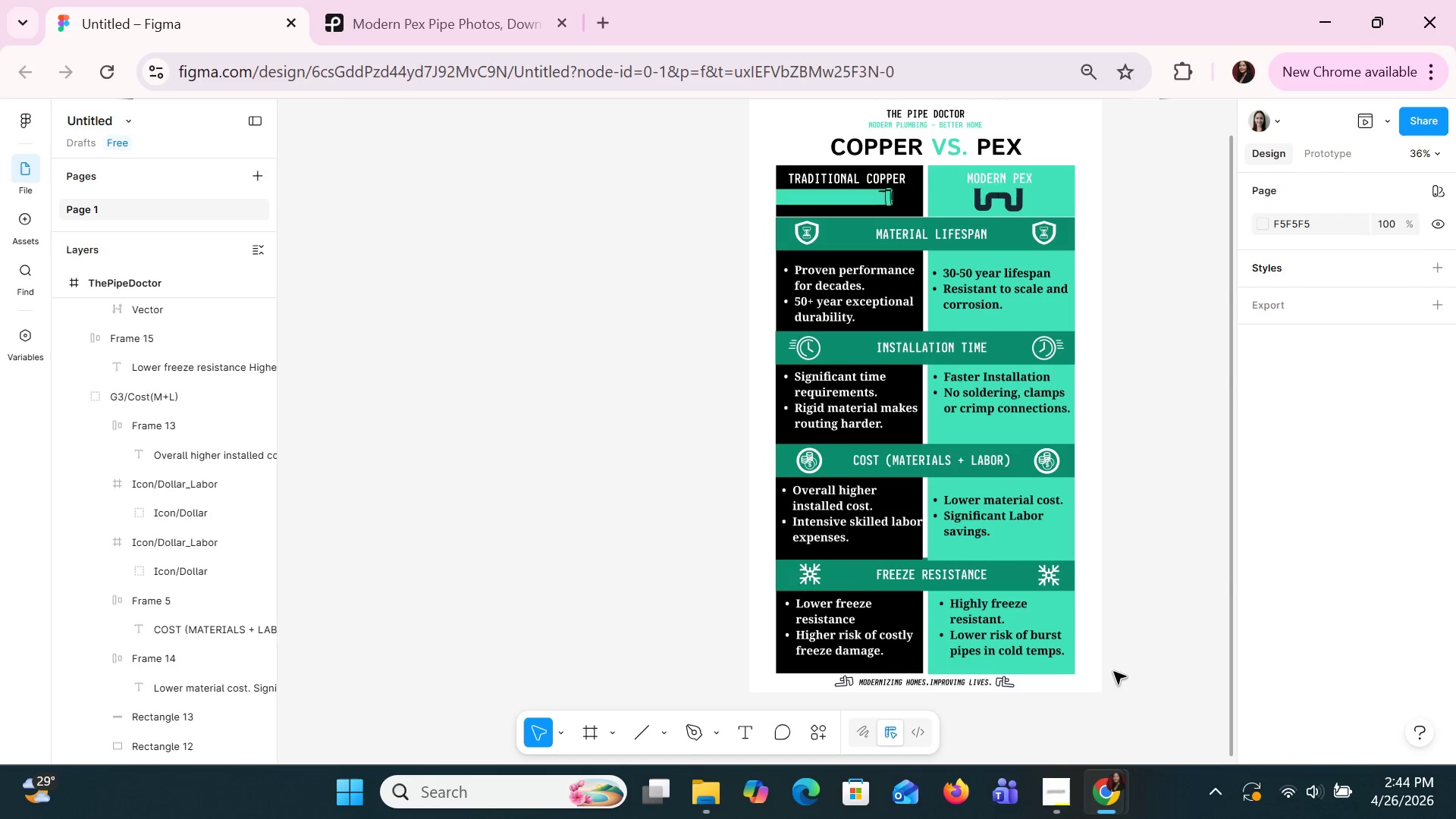 
left_click_drag(start_coordinate=[1113, 673], to_coordinate=[930, 626])
 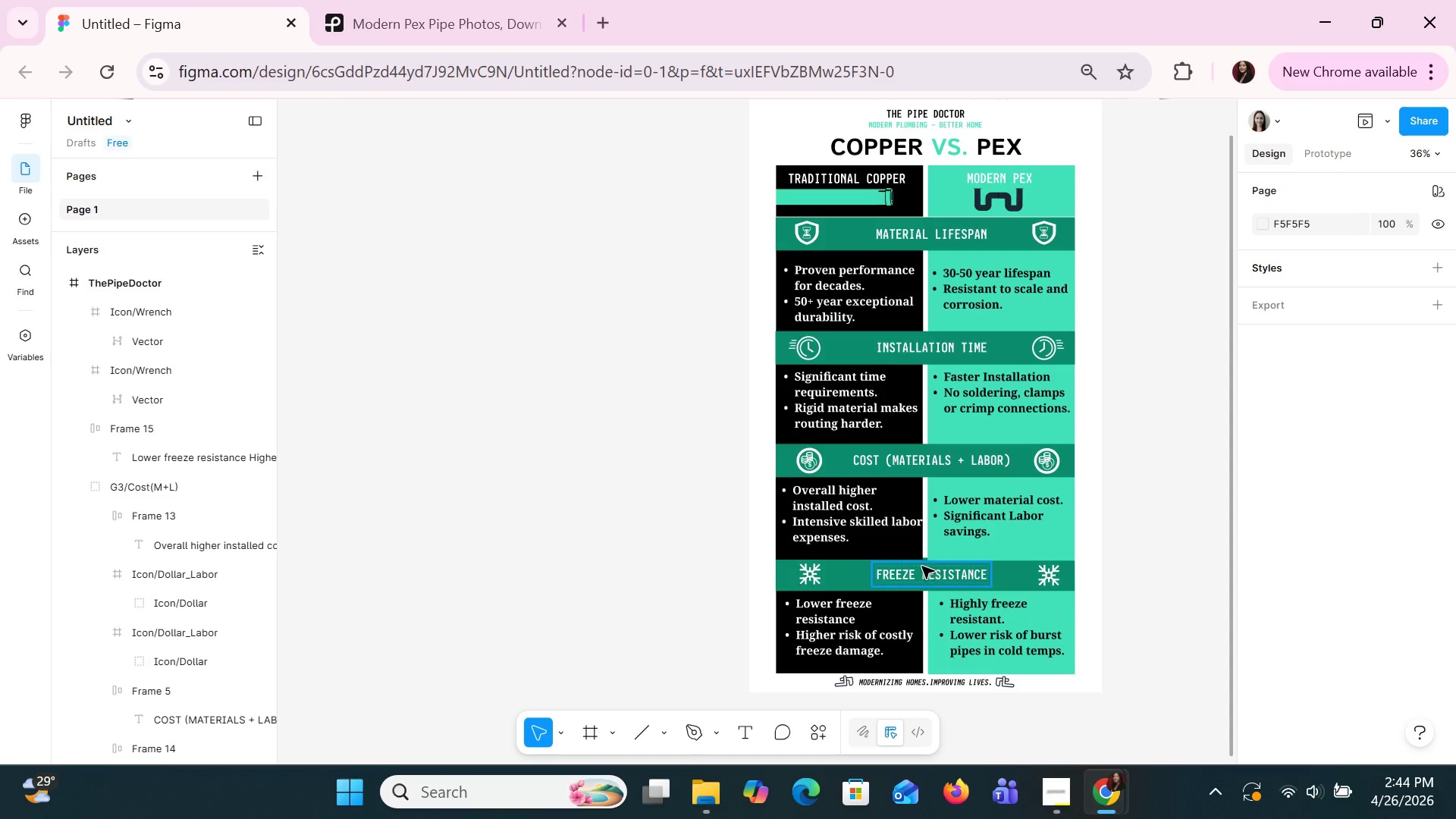 
hold_key(key=ShiftLeft, duration=1.5)
scroll: coordinate [959, 557], scroll_direction: none, amount: 0.0
 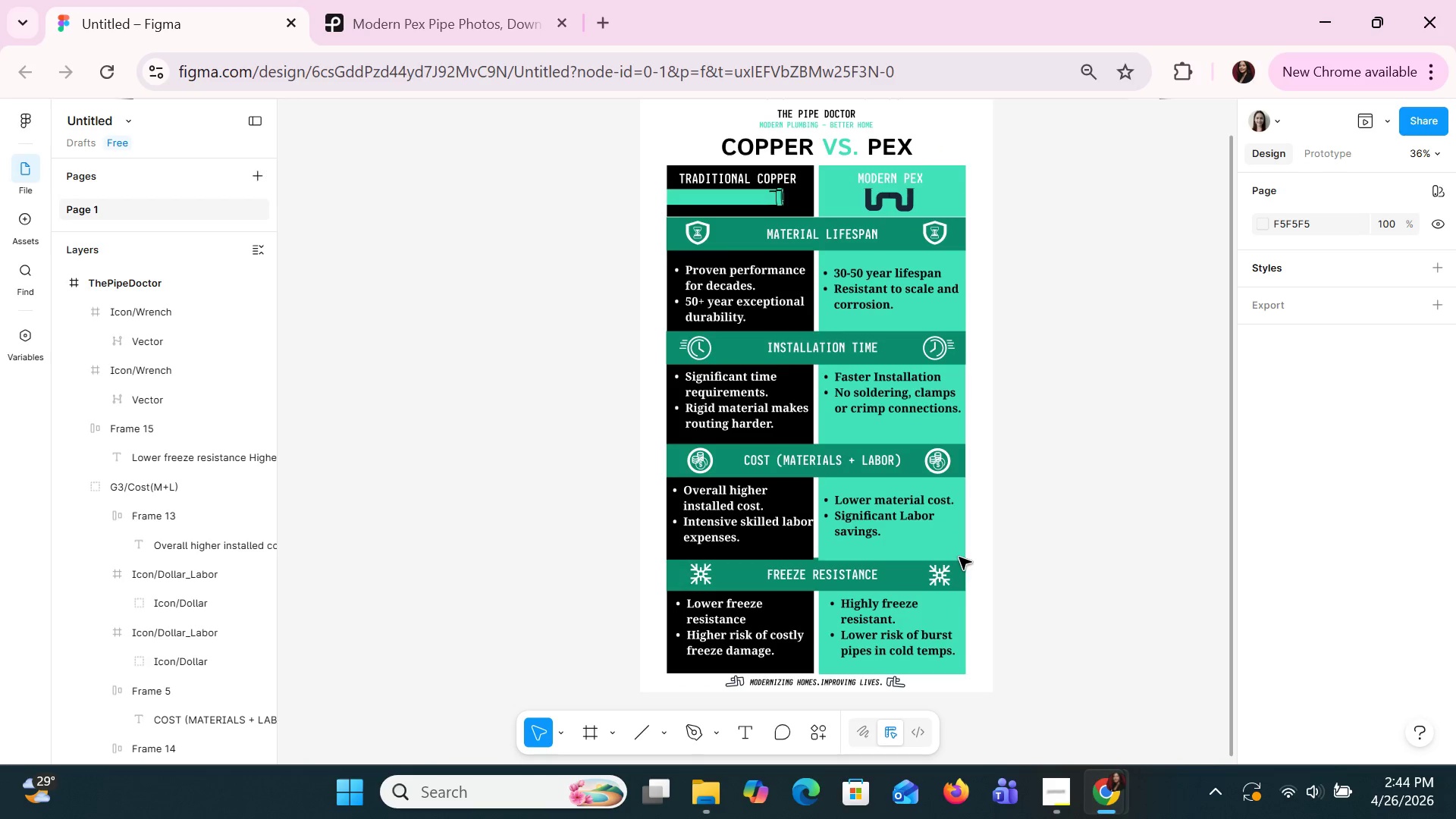 
hold_key(key=ControlLeft, duration=0.95)
scroll: coordinate [959, 557], scroll_direction: up, amount: 2.0
 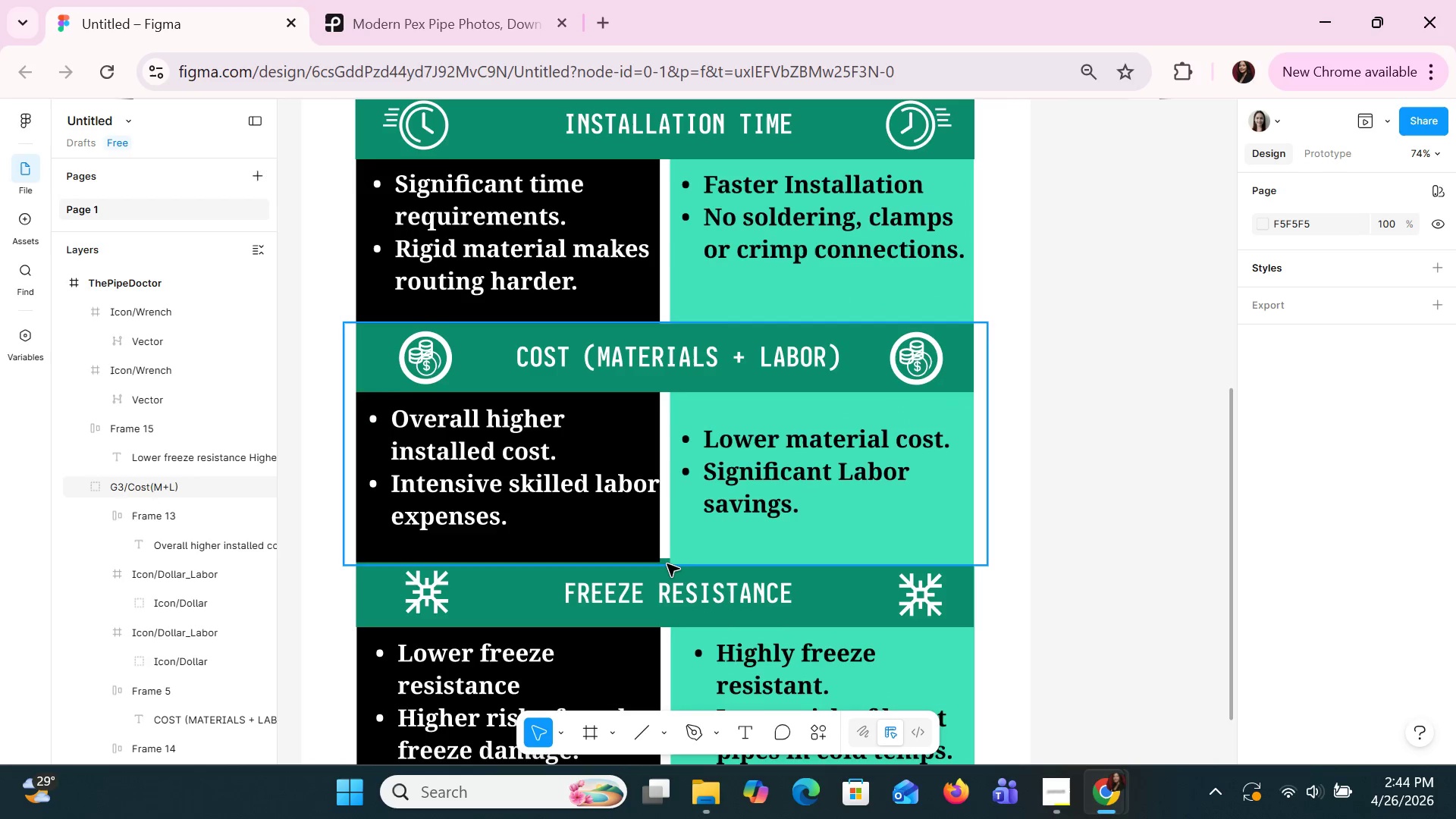 
left_click([660, 573])
 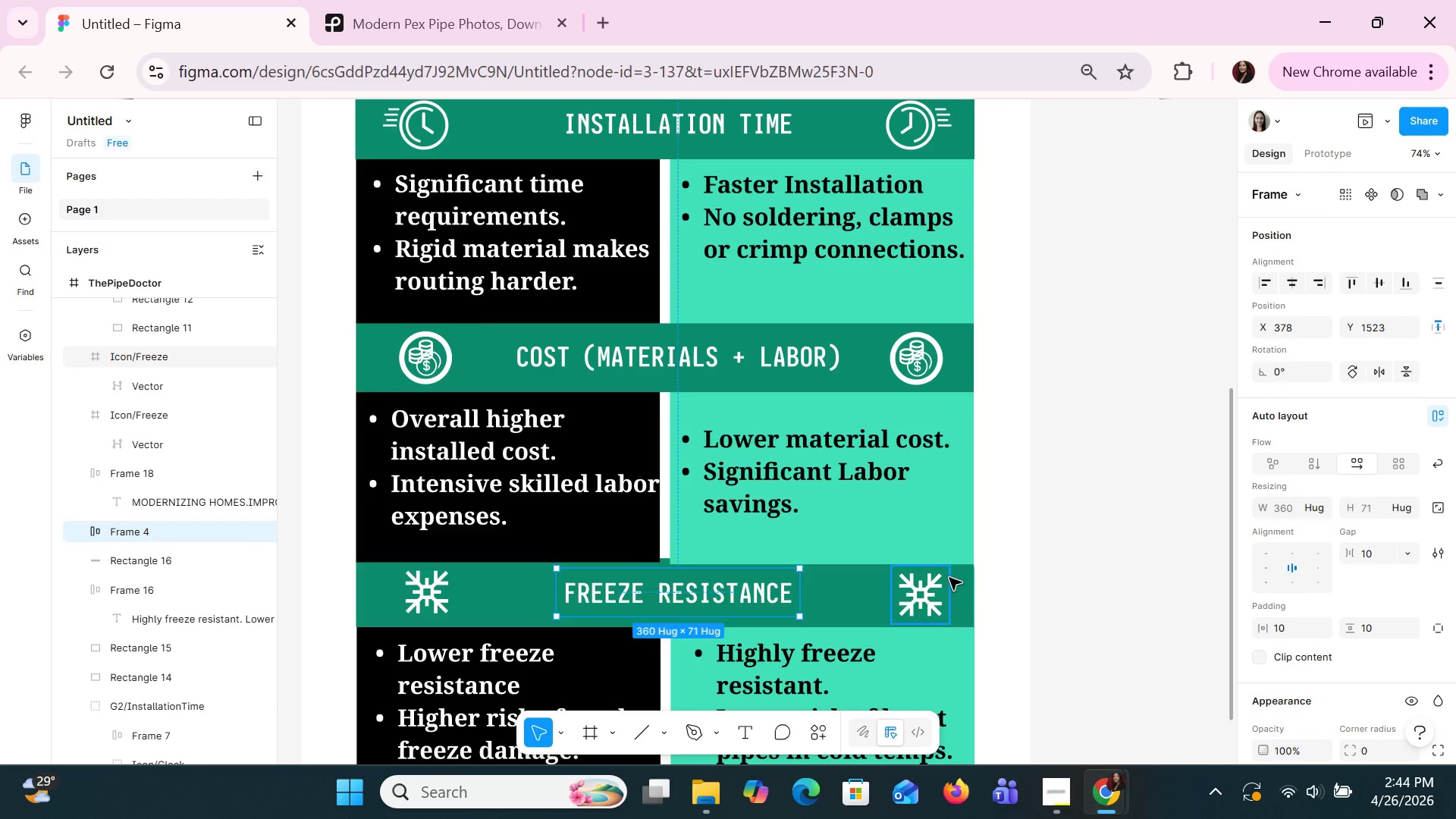 
left_click([869, 584])
 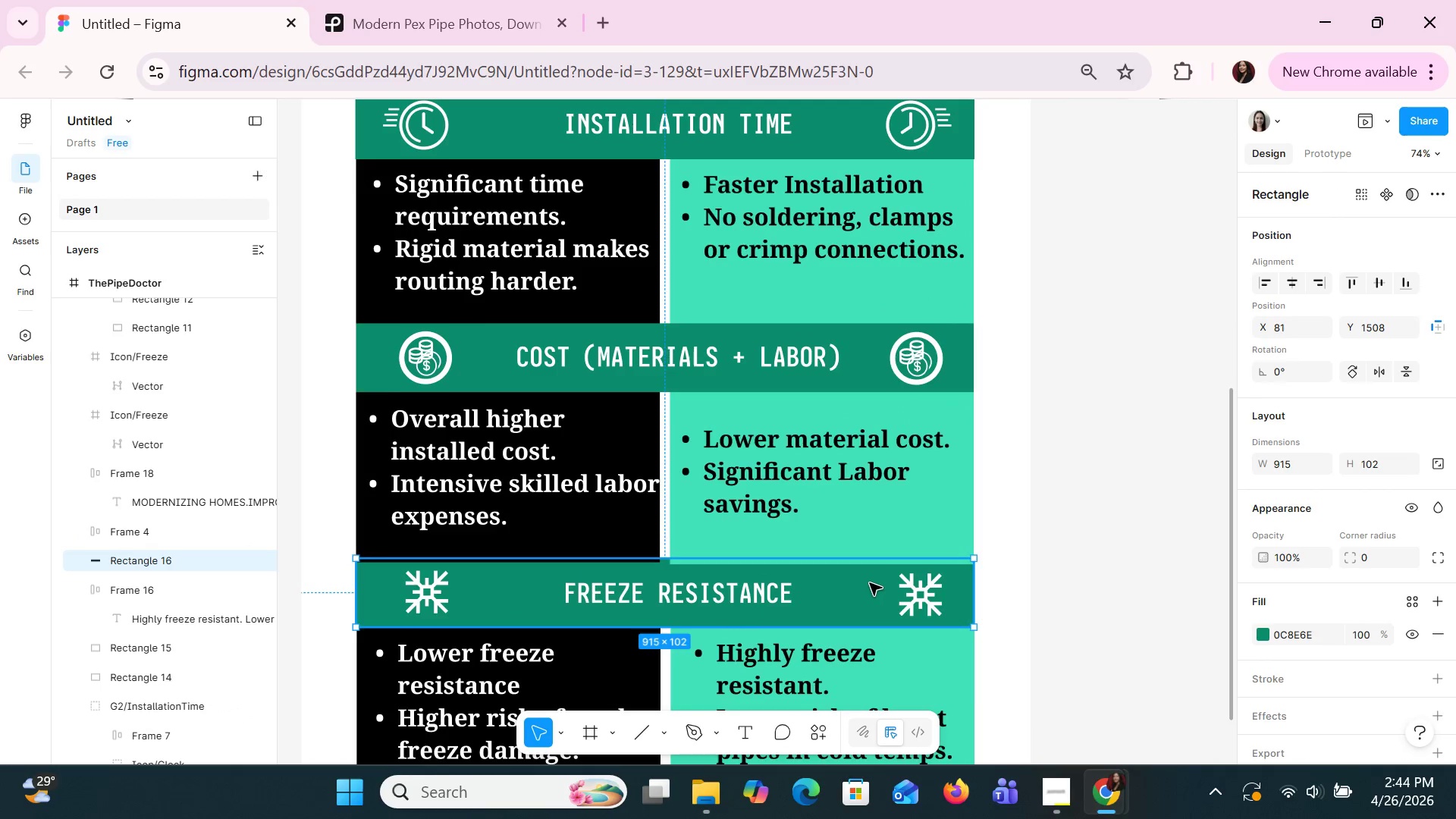 
right_click([869, 582])
 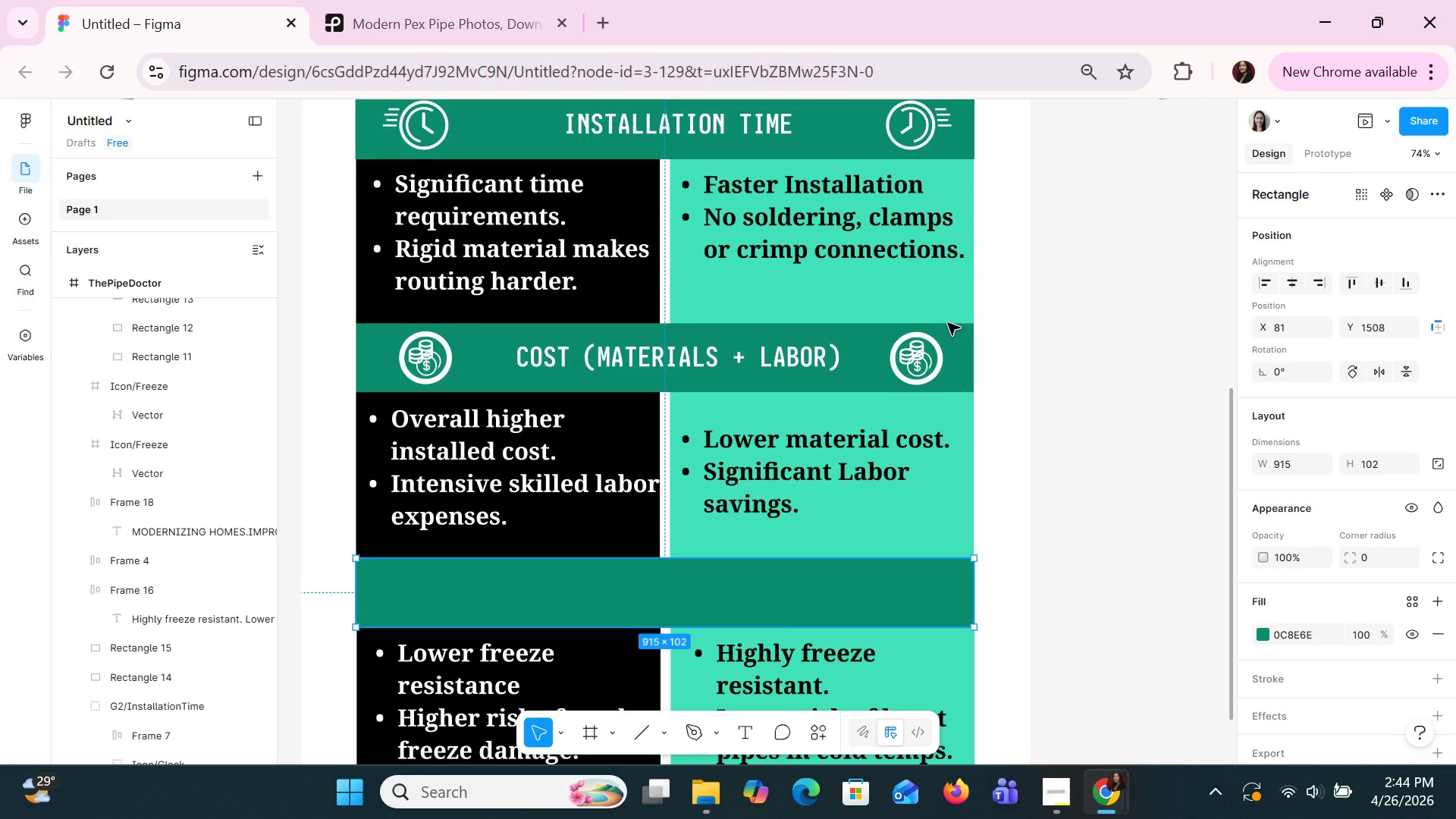 
key(Control+Z)
 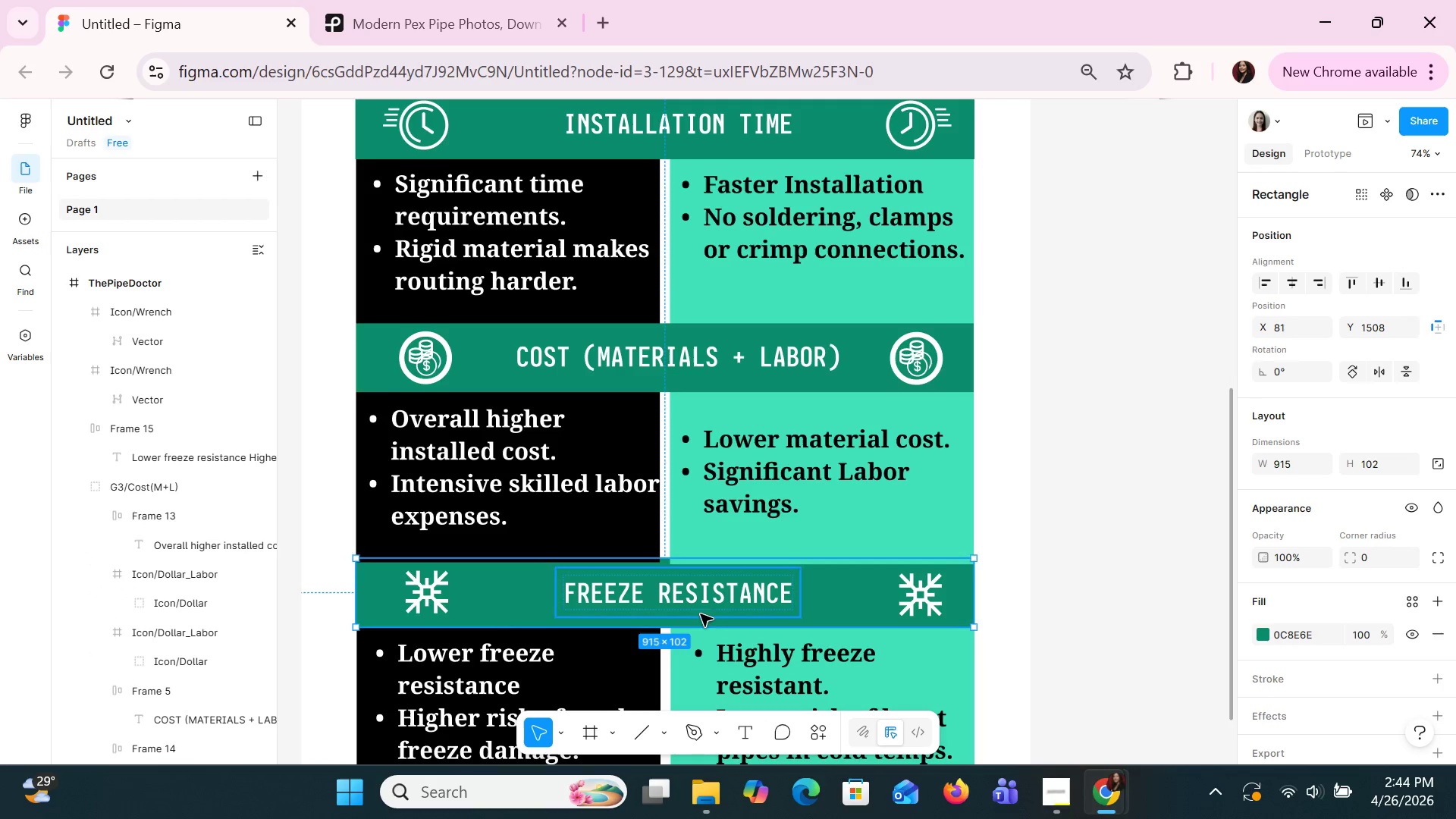 
left_click([694, 602])
 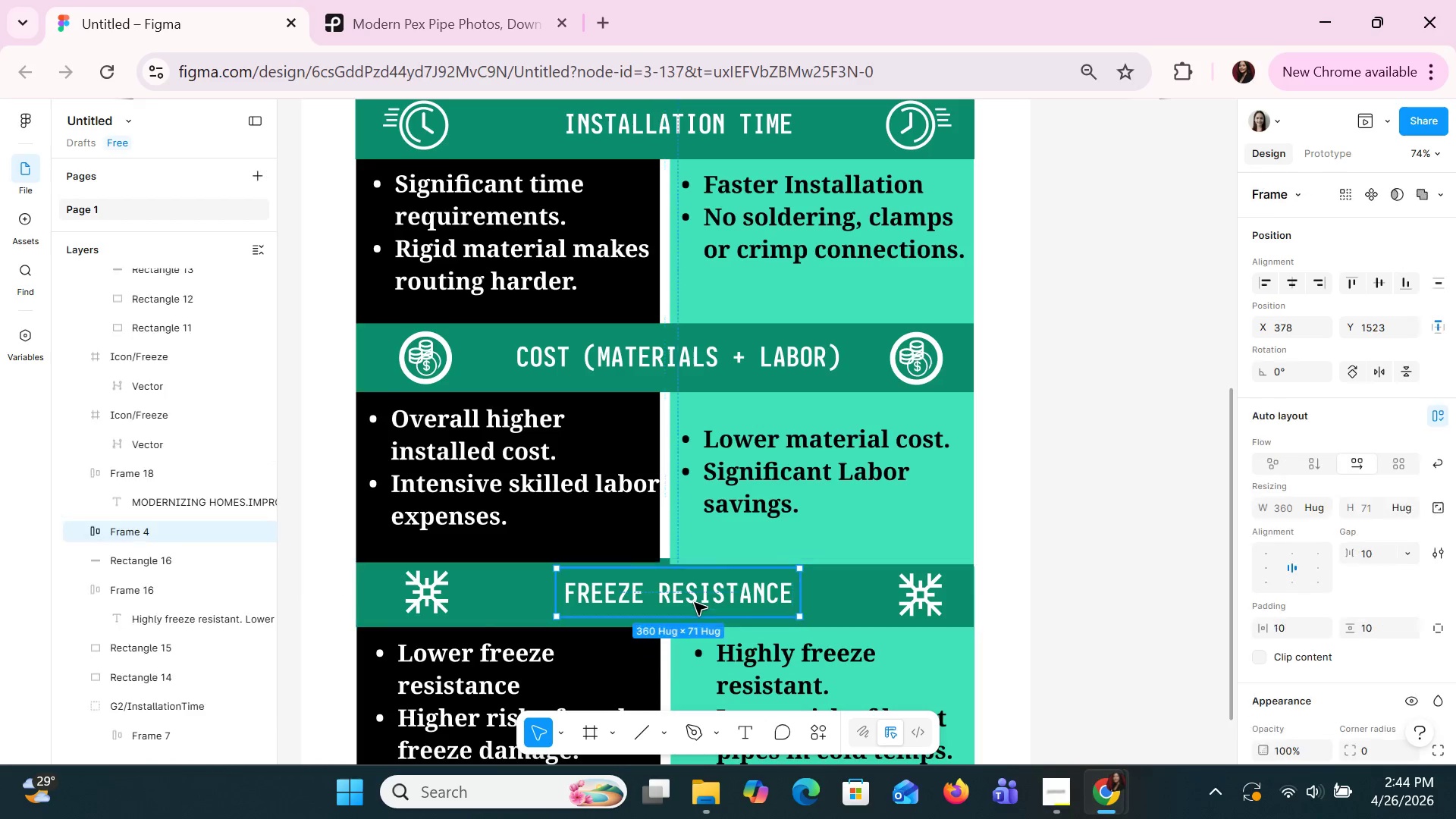 
hold_key(key=ShiftLeft, duration=1.5)
 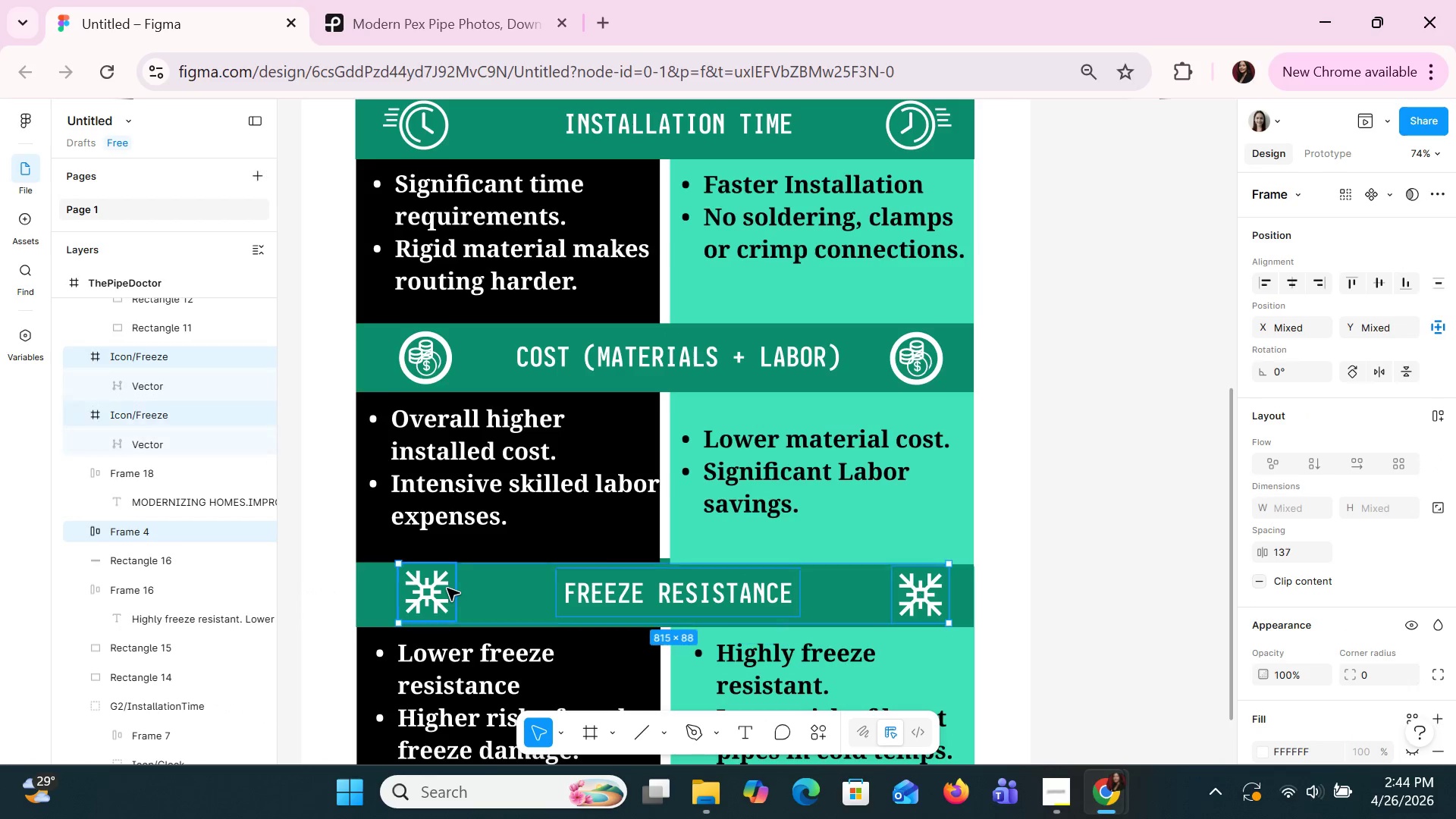 
hold_key(key=ShiftLeft, duration=0.8)
 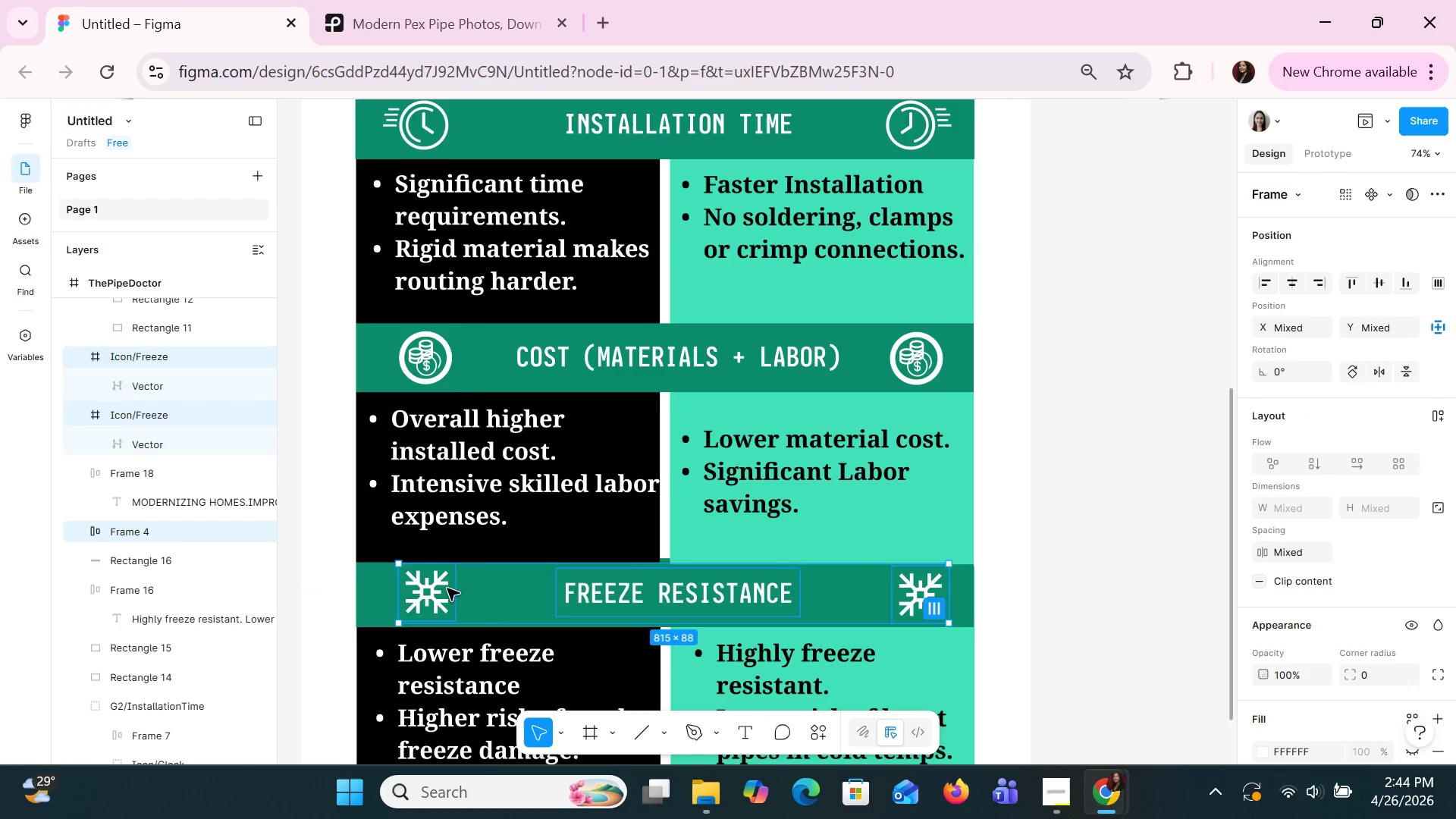 
right_click([447, 588])
 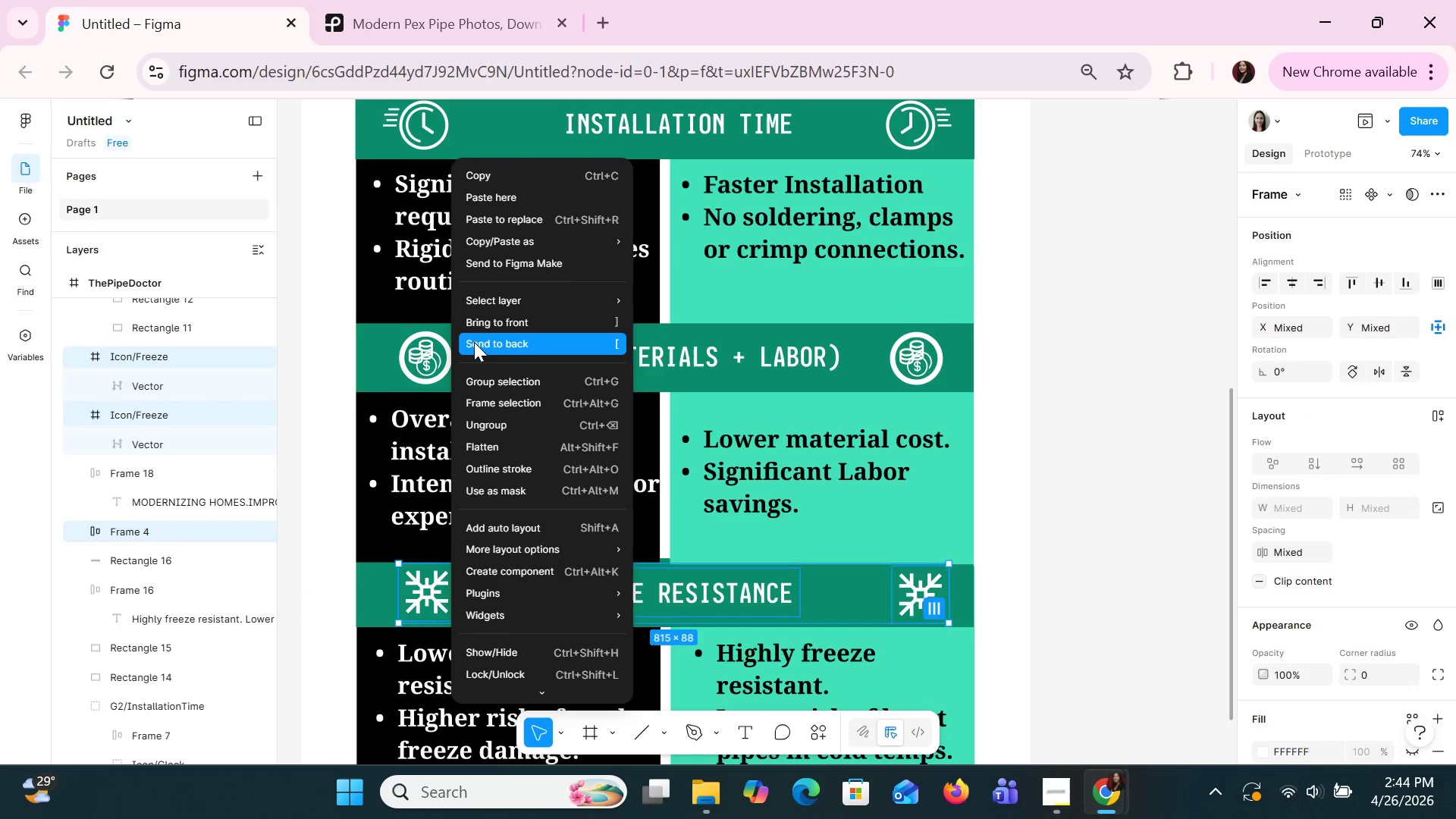 
left_click([477, 321])
 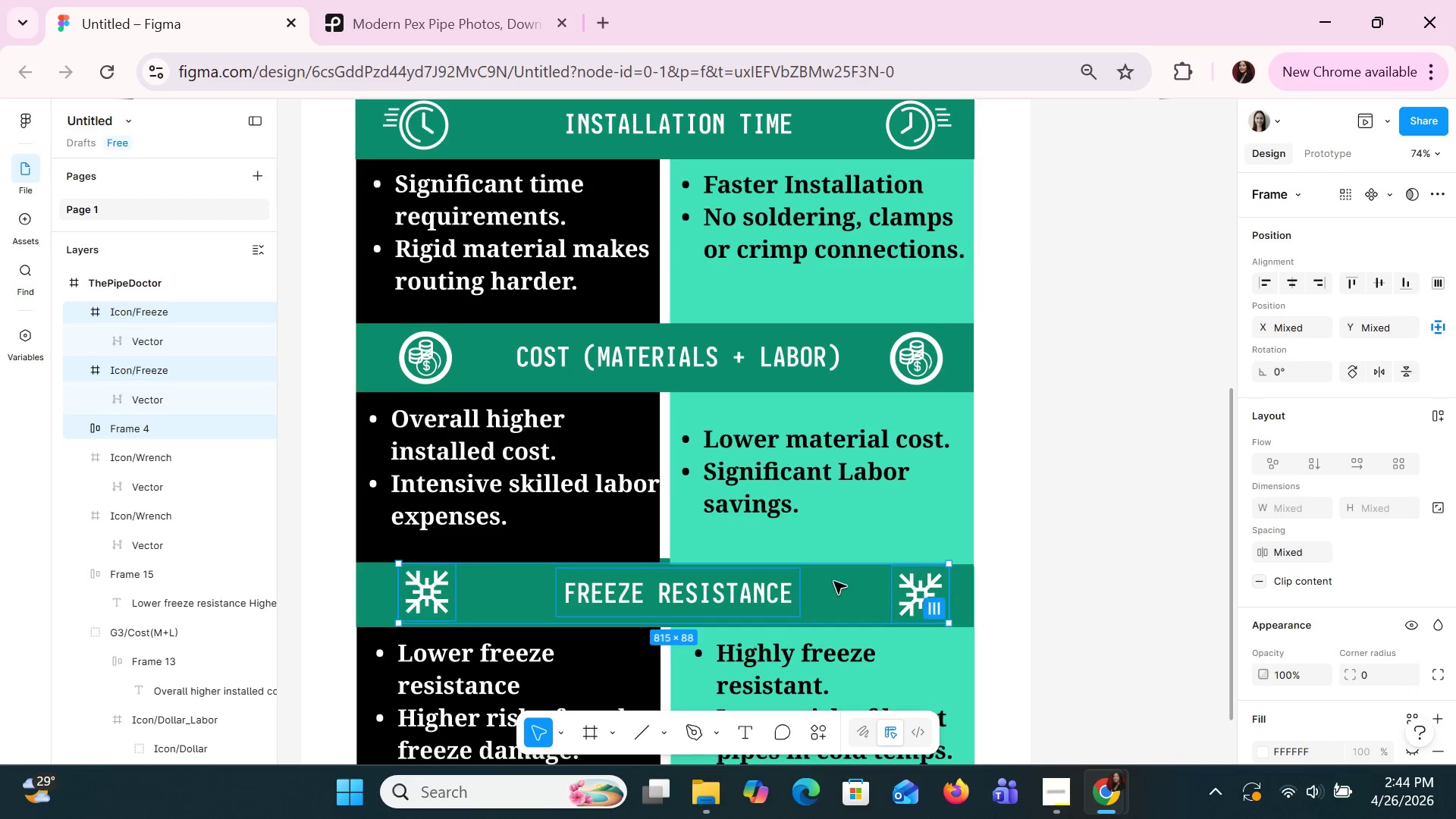 
left_click([796, 529])
 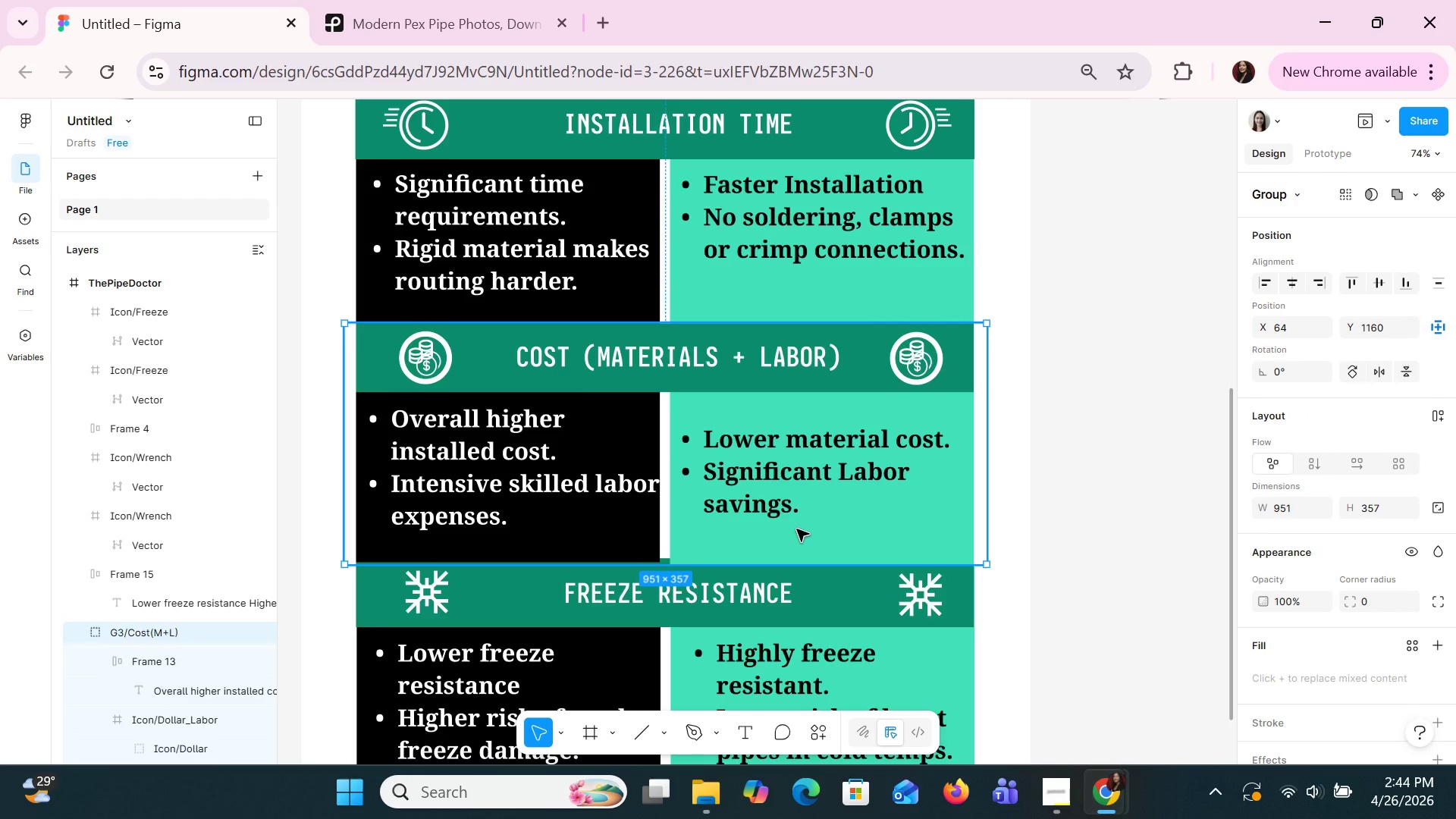 
right_click([796, 529])
 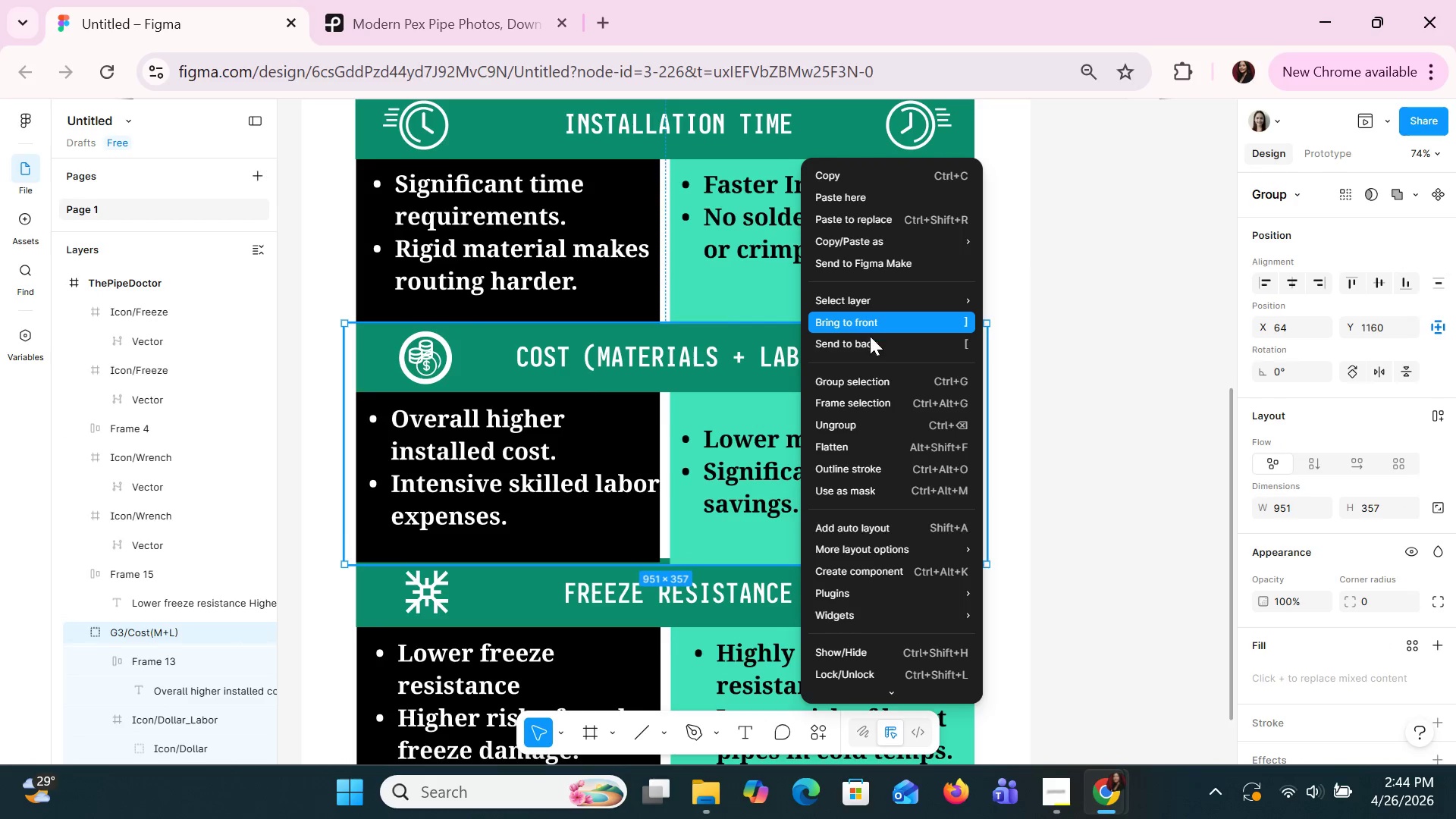 
left_click([874, 344])
 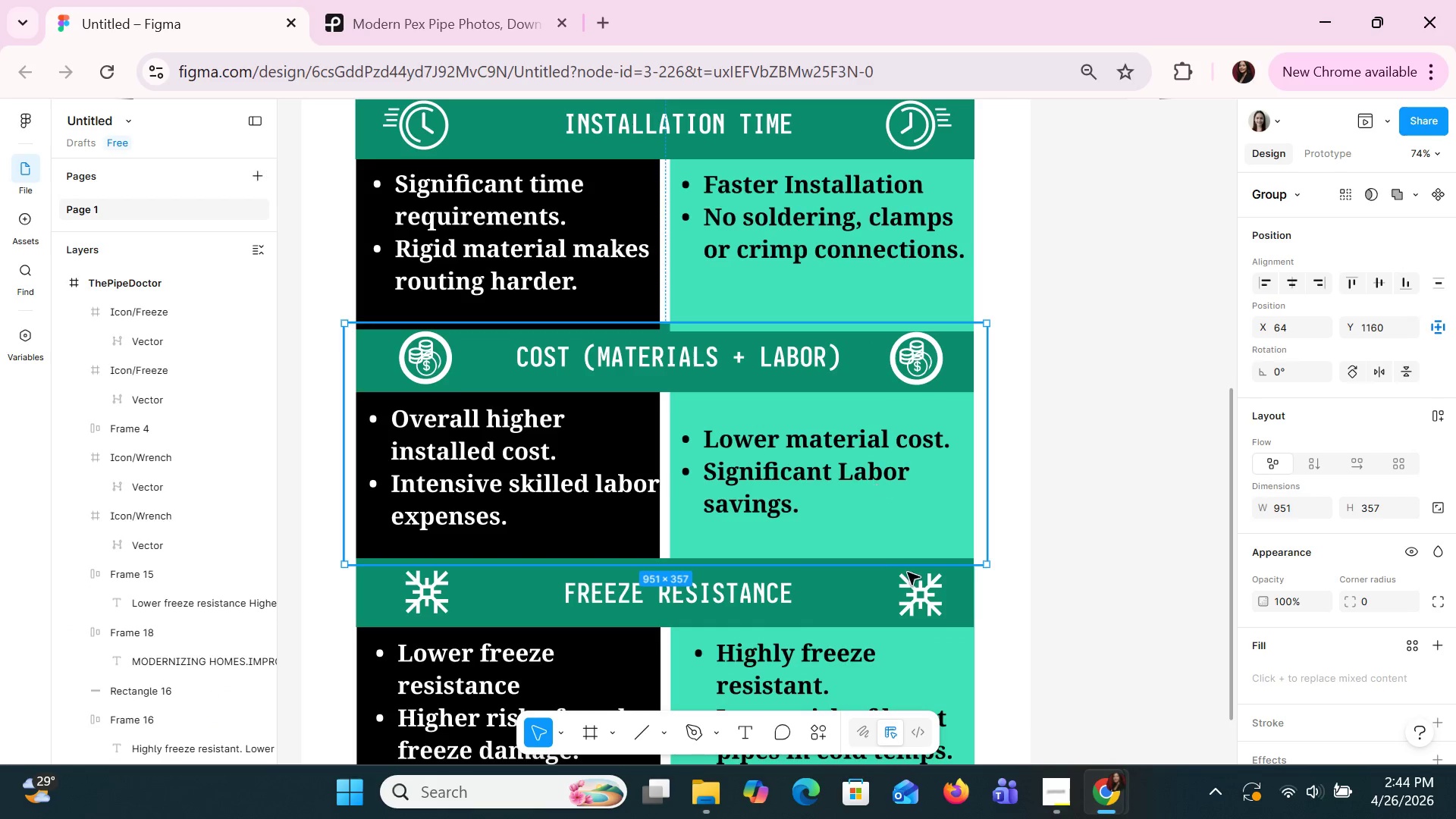 
left_click([1043, 580])
 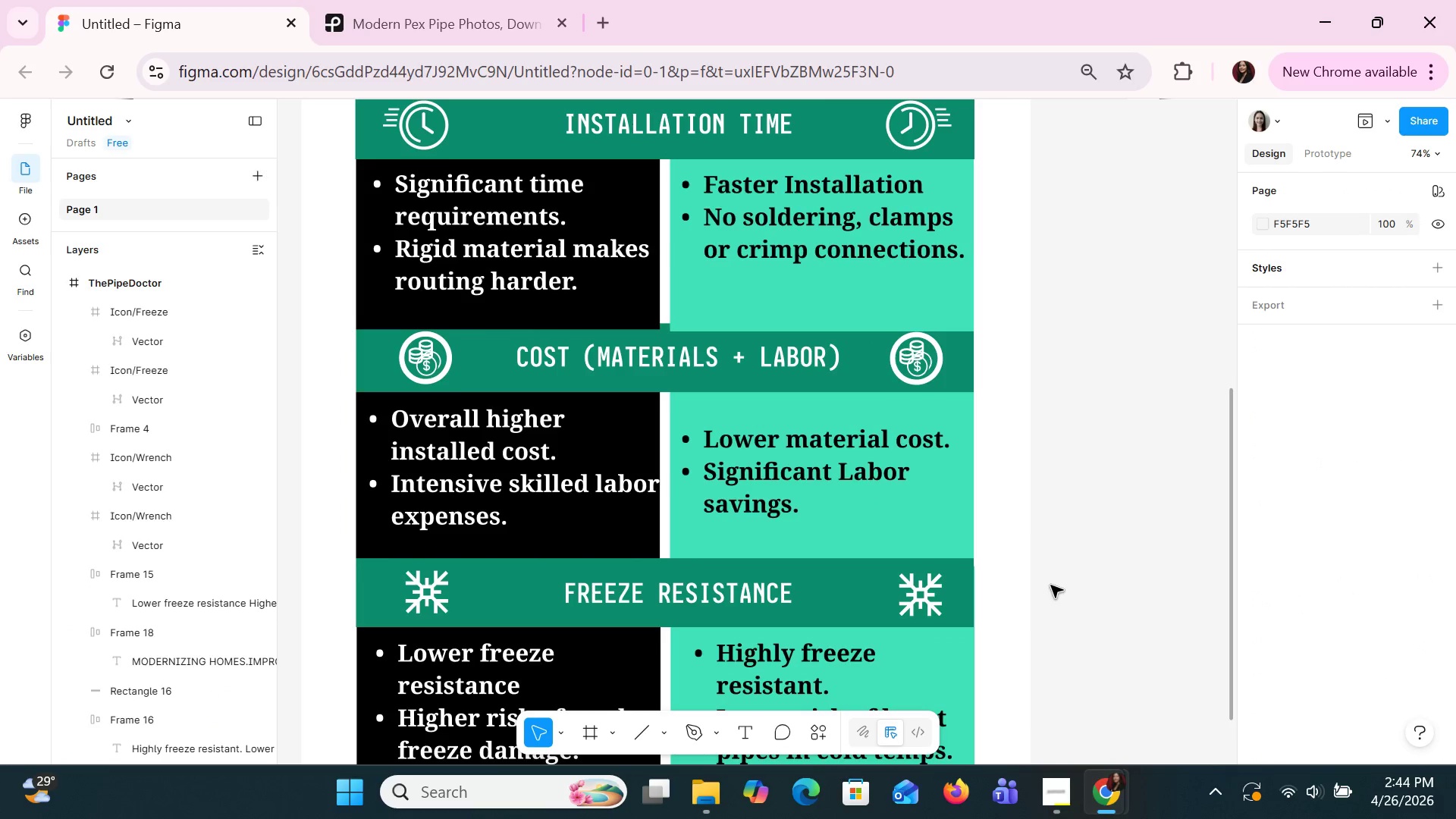 
scroll: coordinate [1050, 585], scroll_direction: none, amount: 0.0
 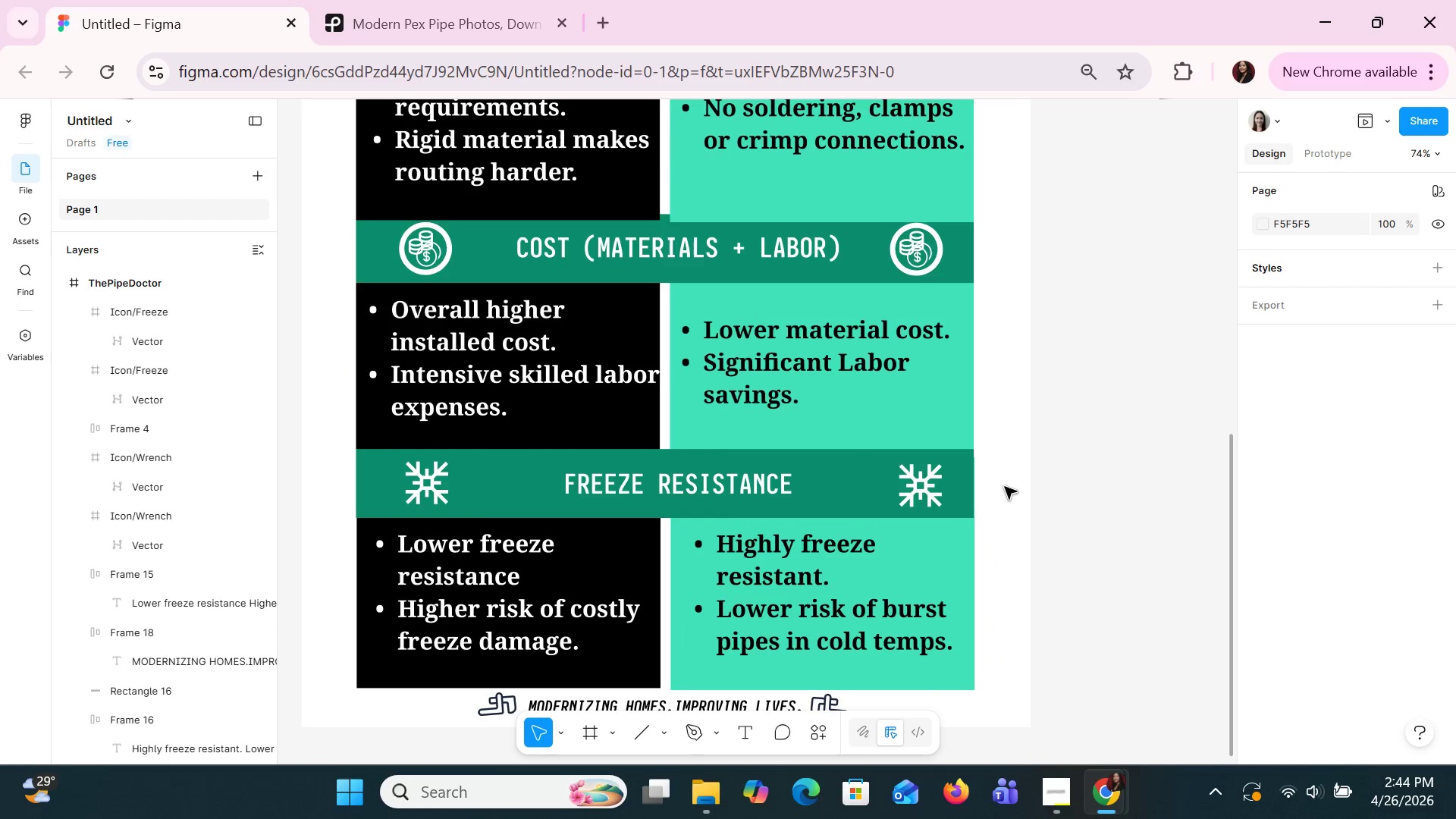 
left_click_drag(start_coordinate=[1006, 485], to_coordinate=[403, 661])
 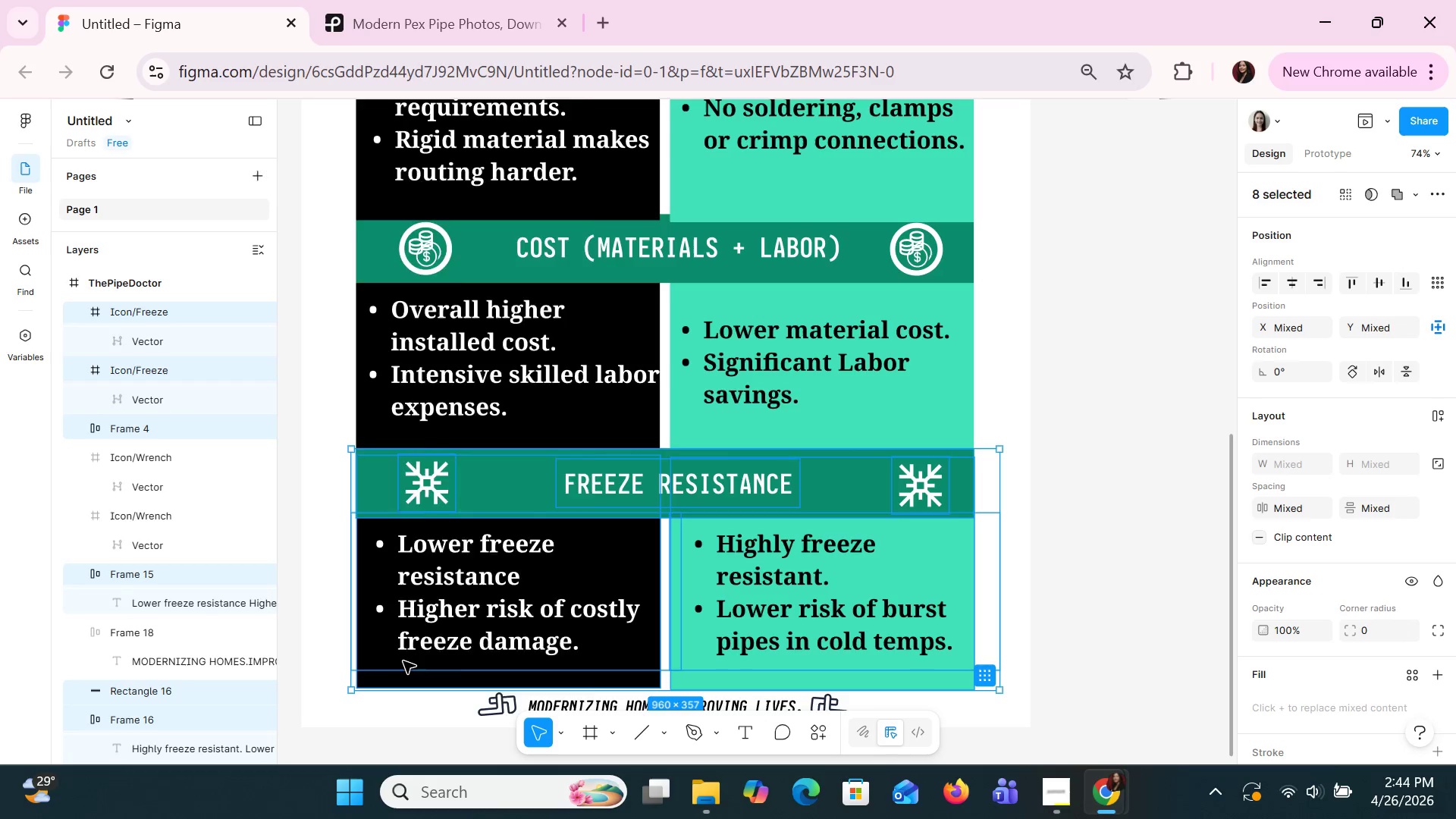 
right_click([403, 661])
 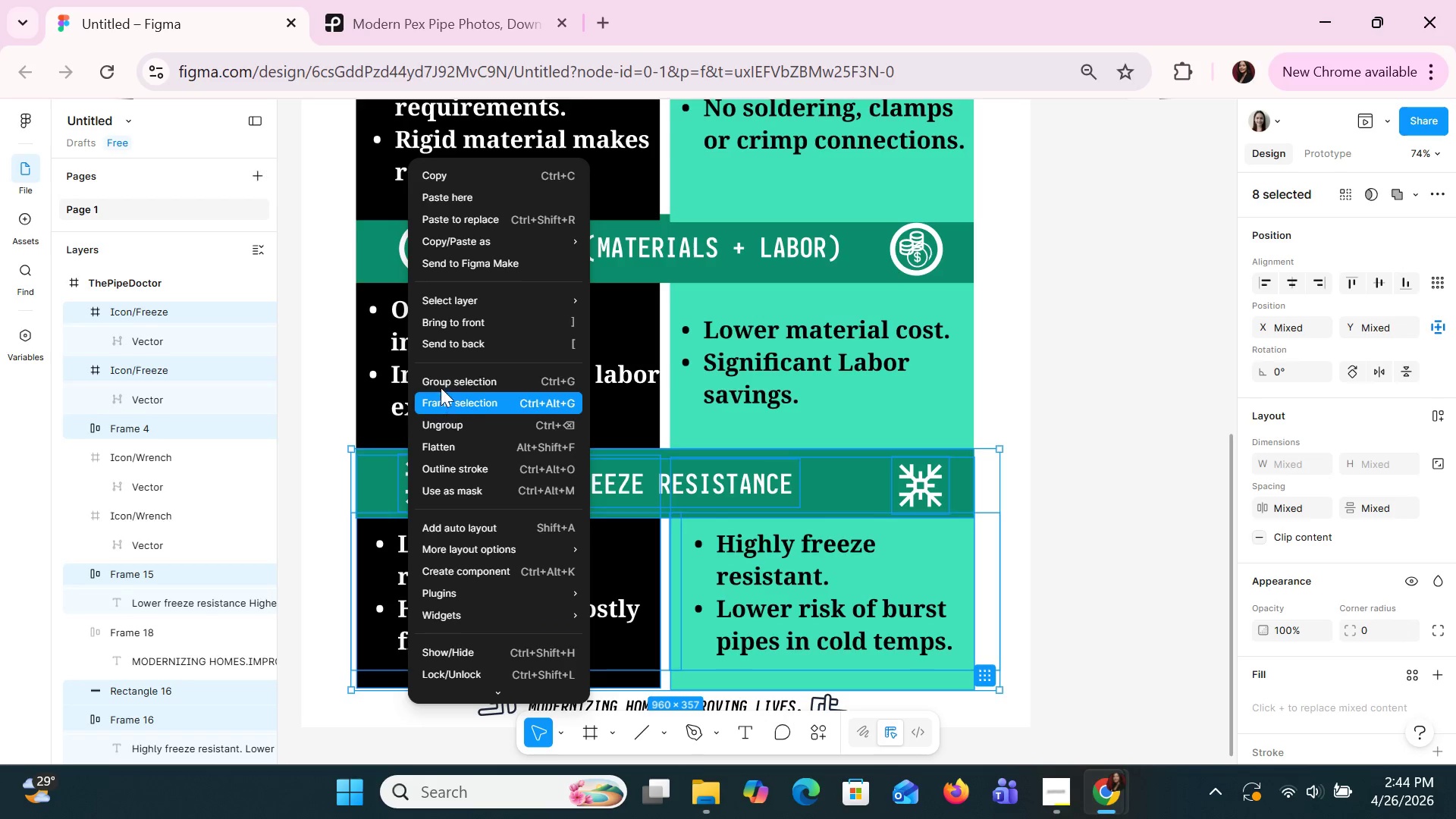 
left_click([441, 380])
 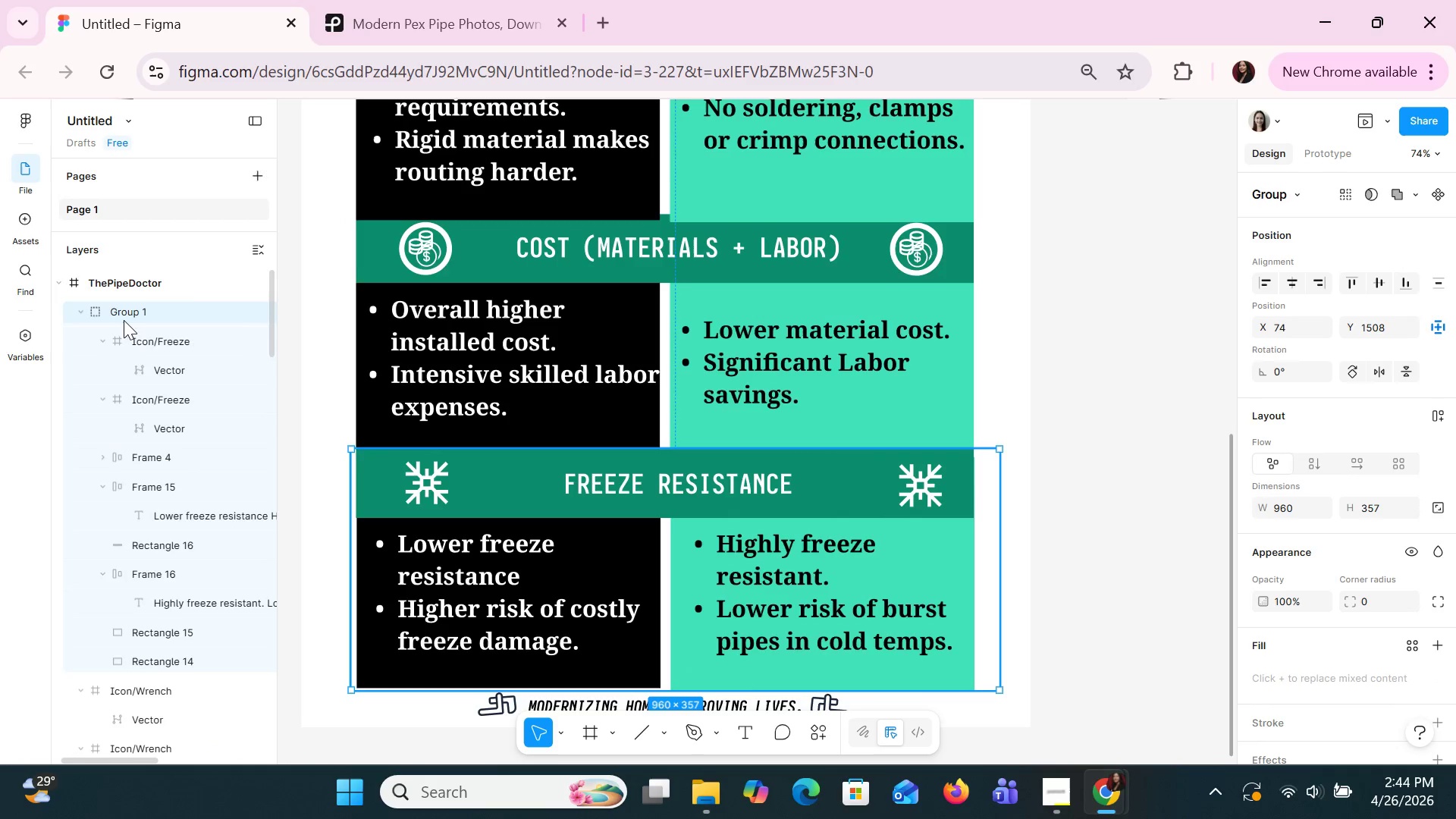 
double_click([128, 320])
 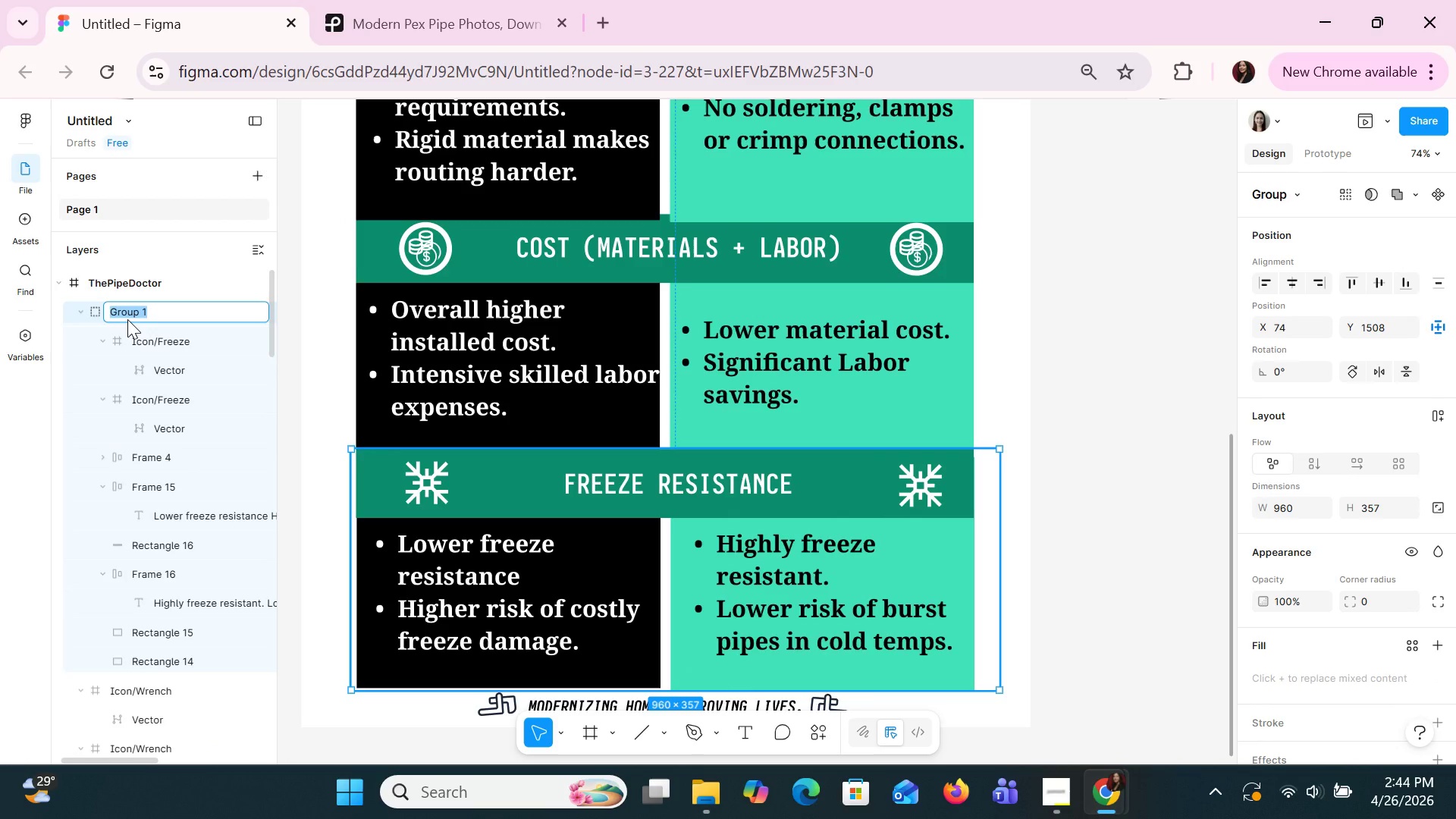 
type(G4?)
key(Backspace)
type(/FreezeResist)
 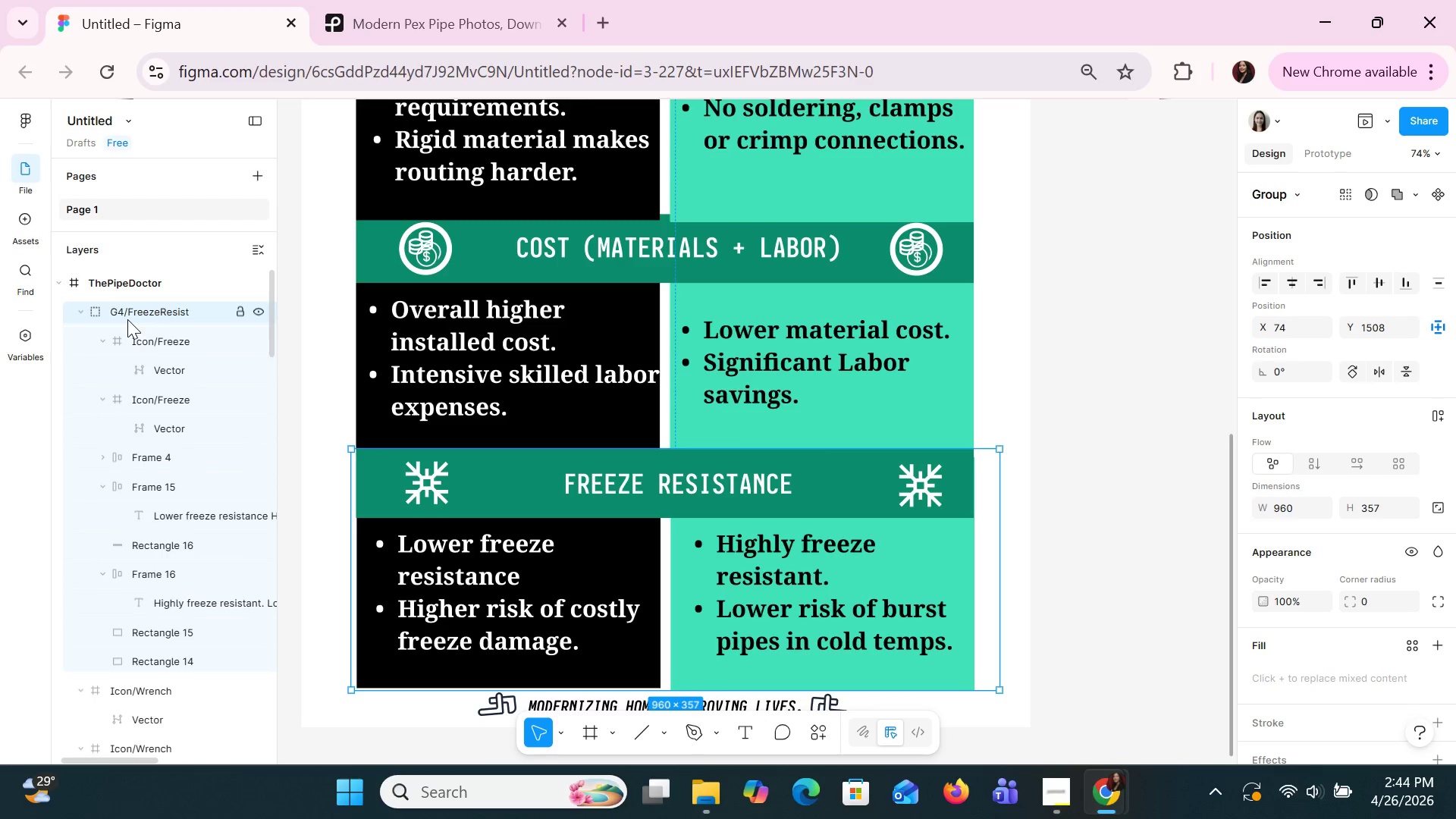 
 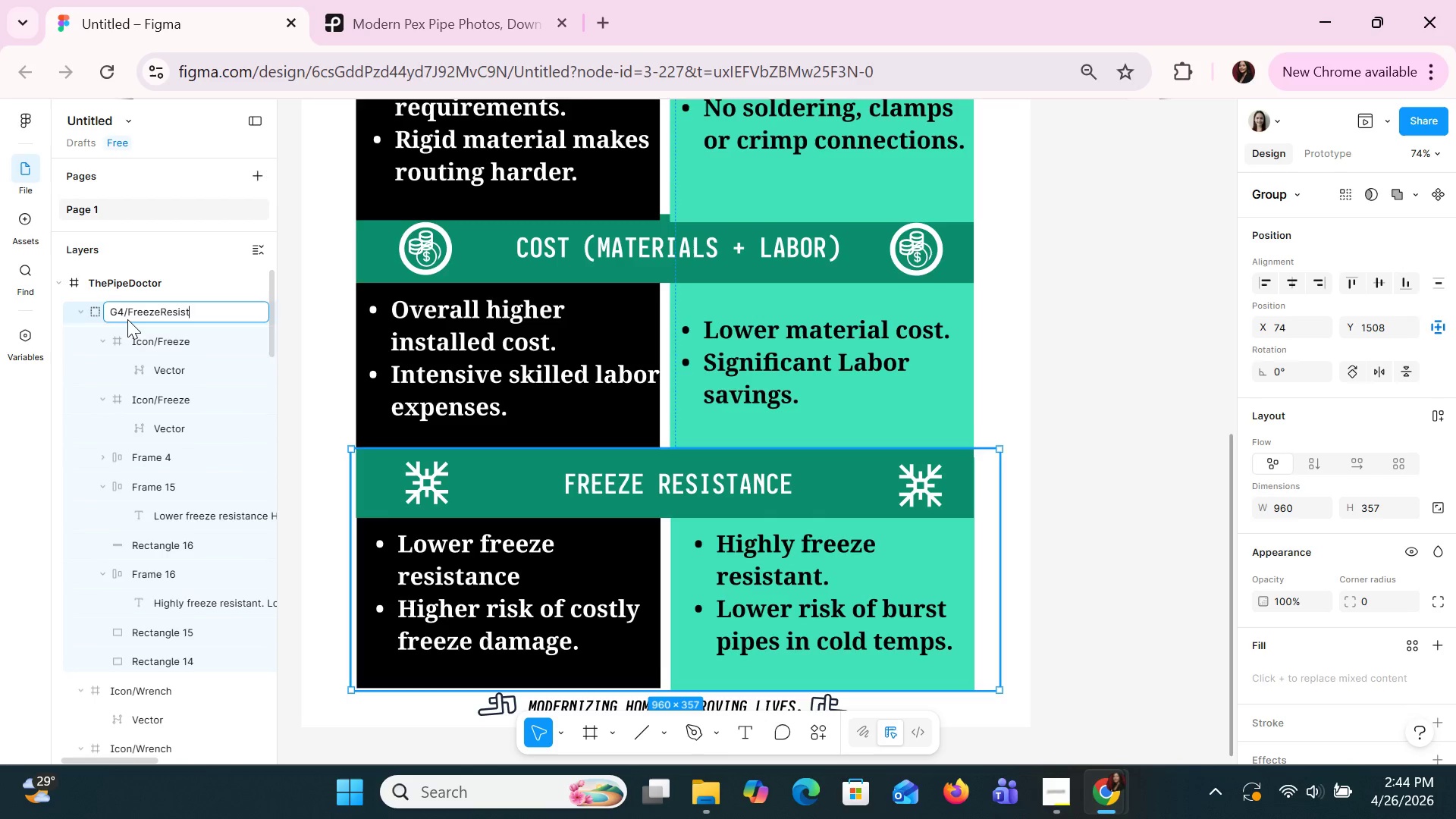 
key(Enter)
 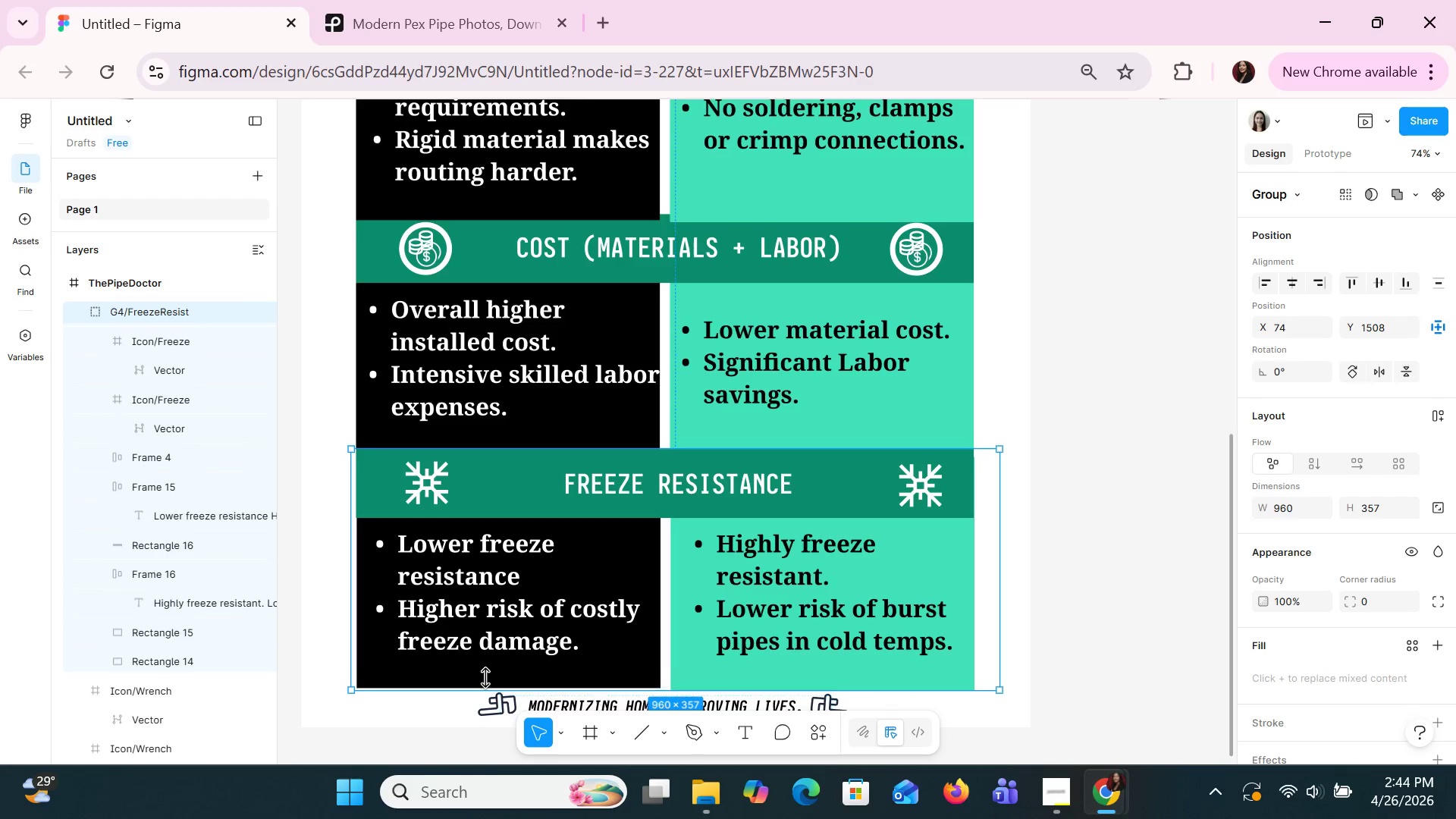 
scroll: coordinate [828, 648], scroll_direction: down, amount: 4.0
 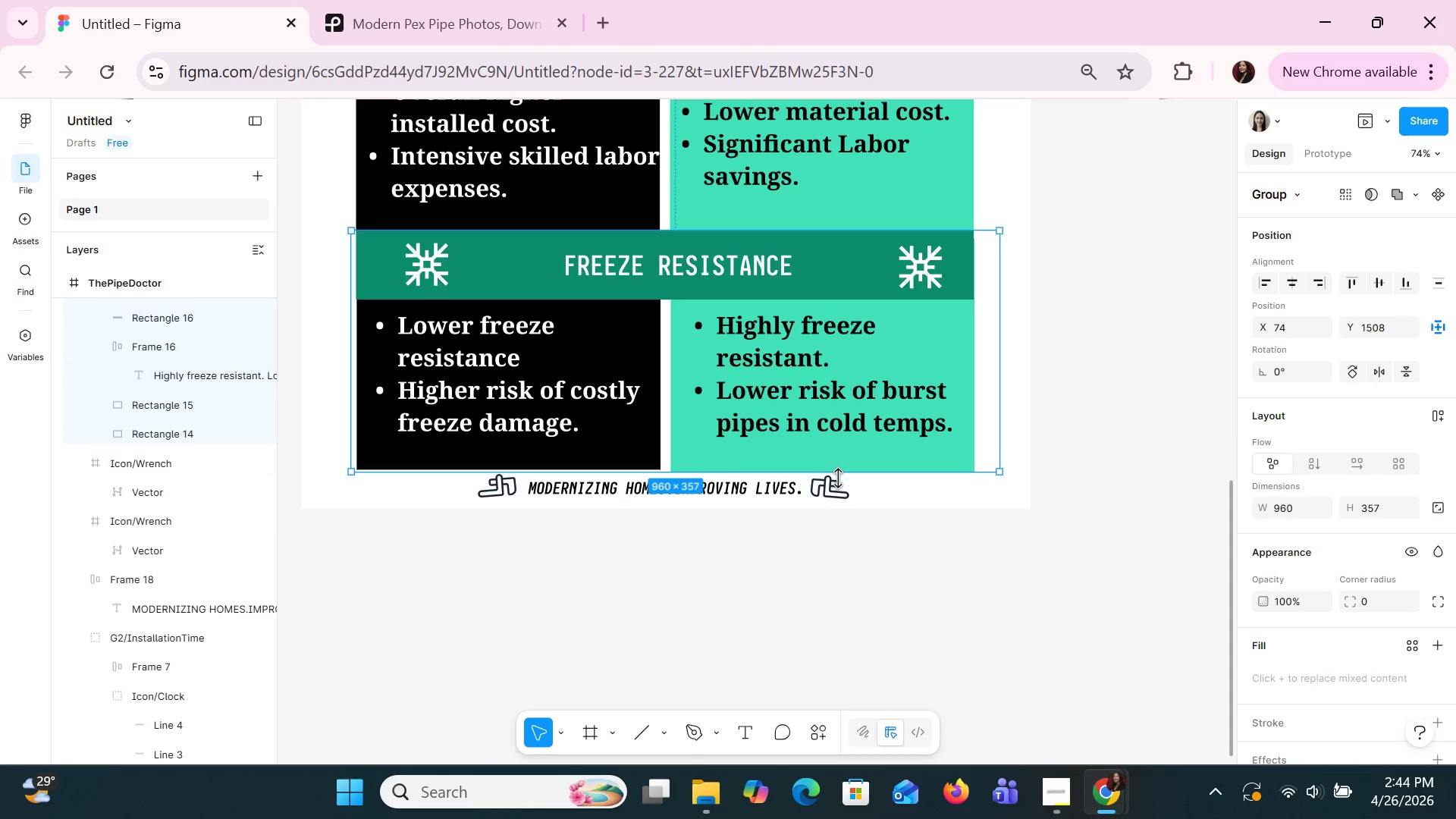 
left_click([838, 479])
 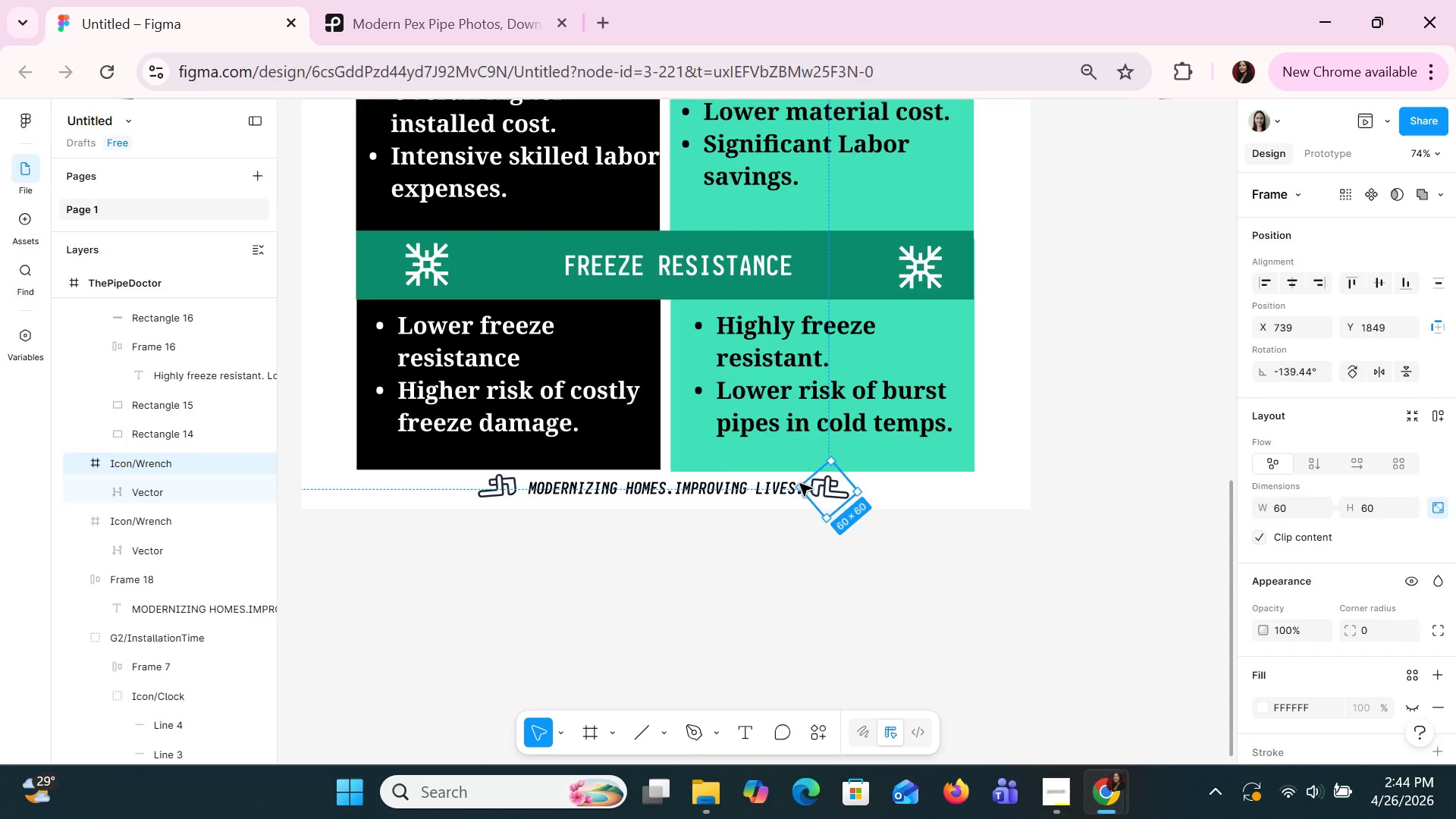 
hold_key(key=ShiftLeft, duration=1.5)
left_click([758, 488])
 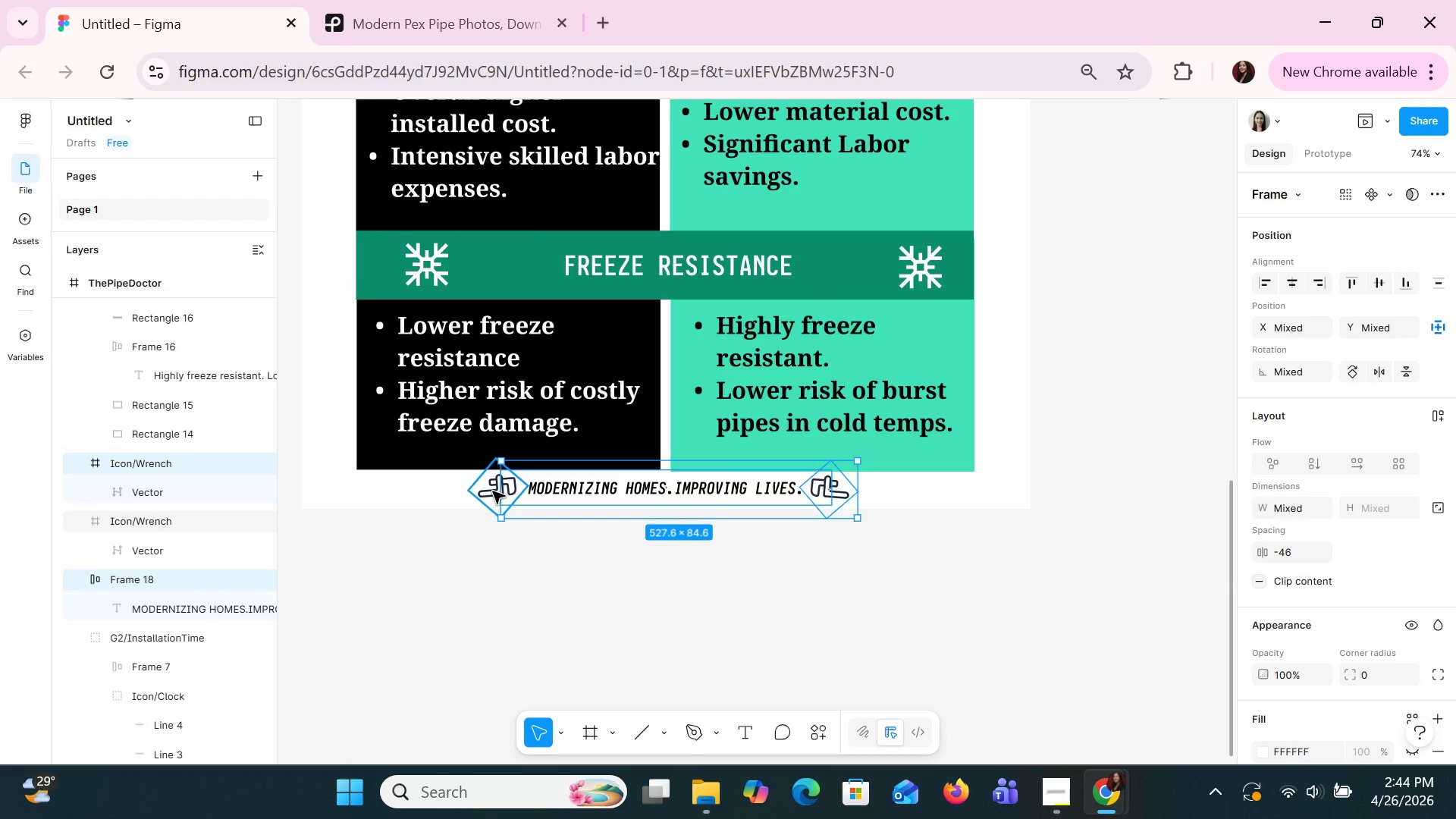 
left_click([491, 491])
 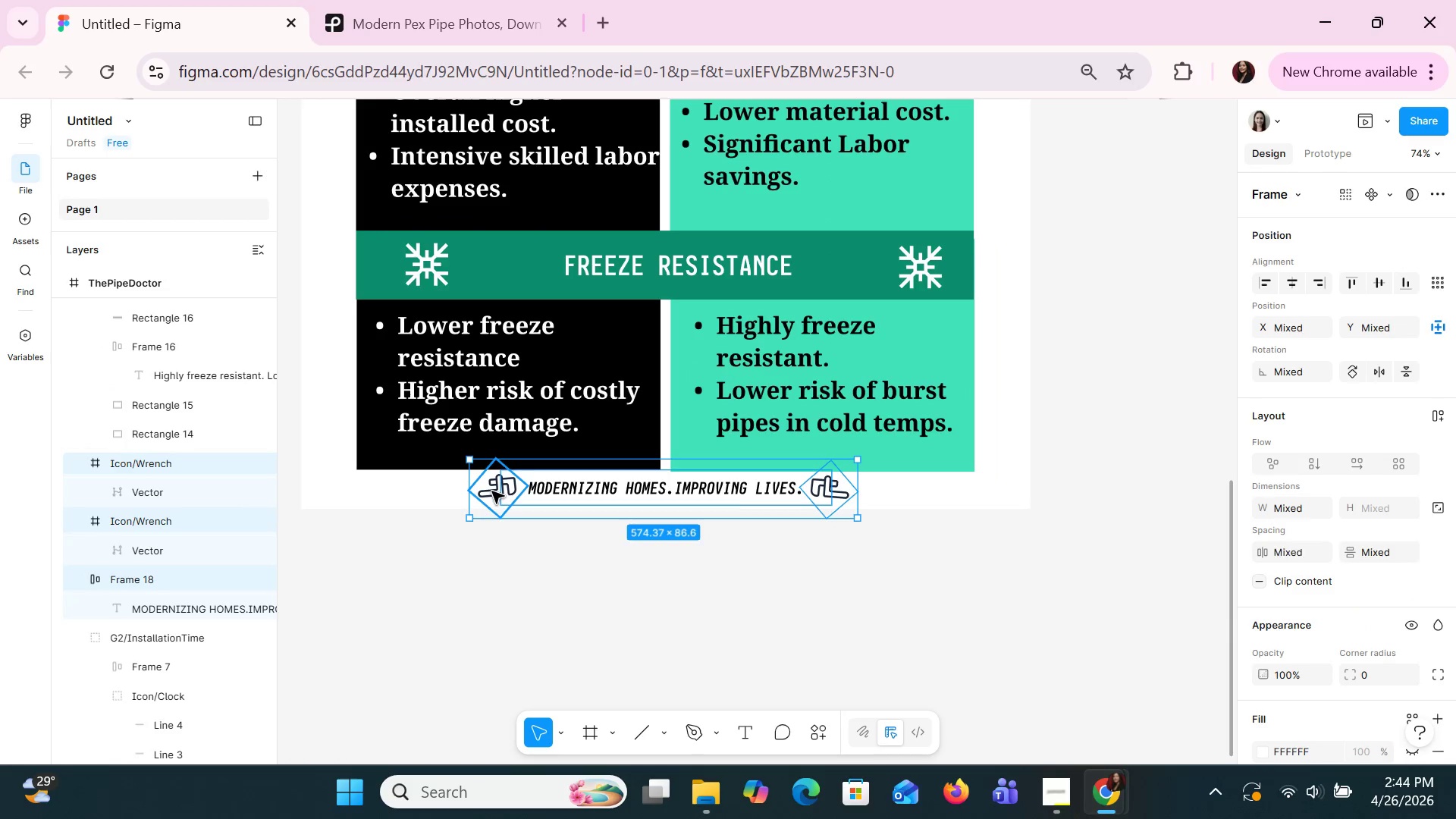 
key(Shift+ShiftLeft)
 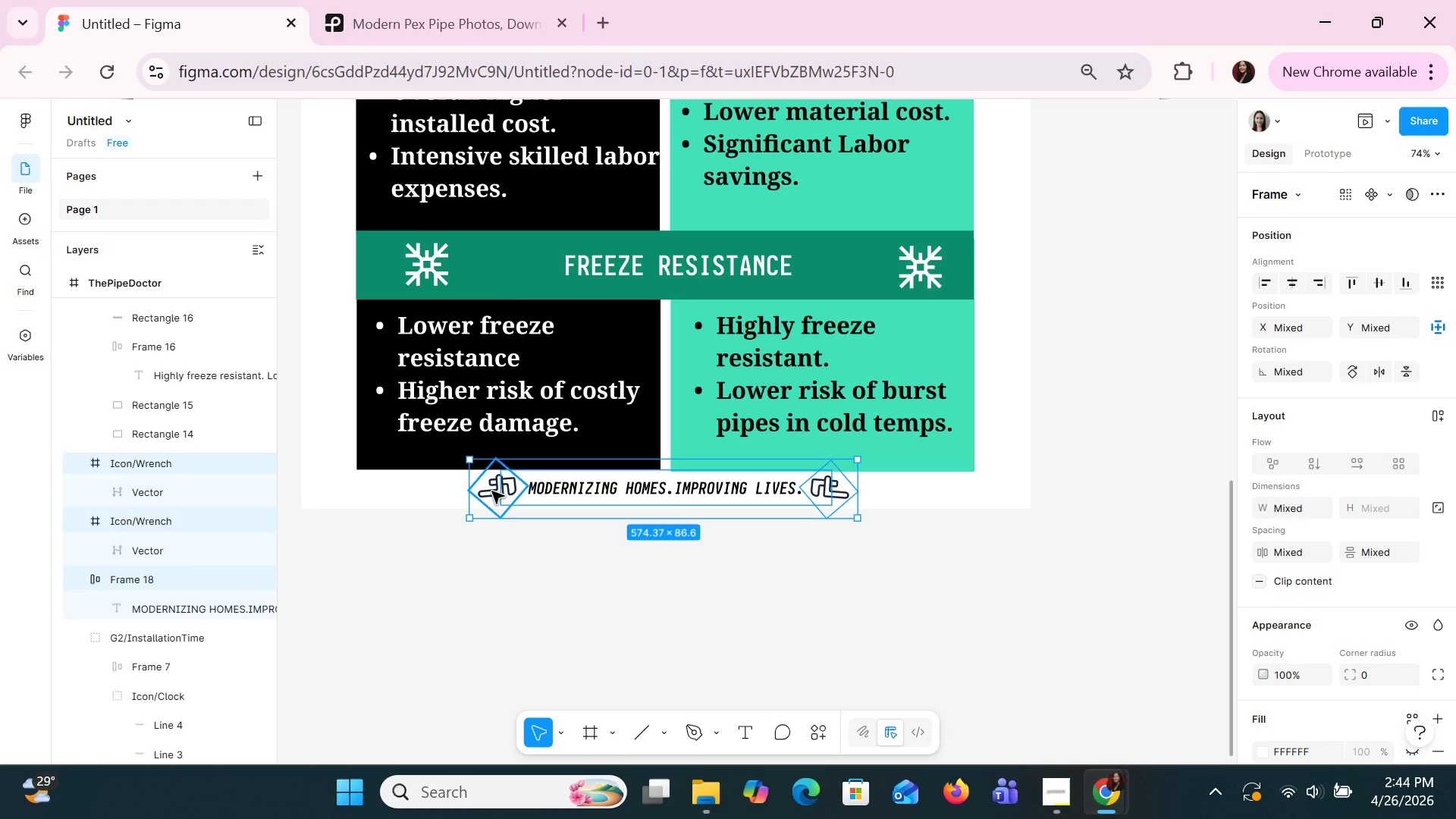 
key(Shift+ShiftLeft)
 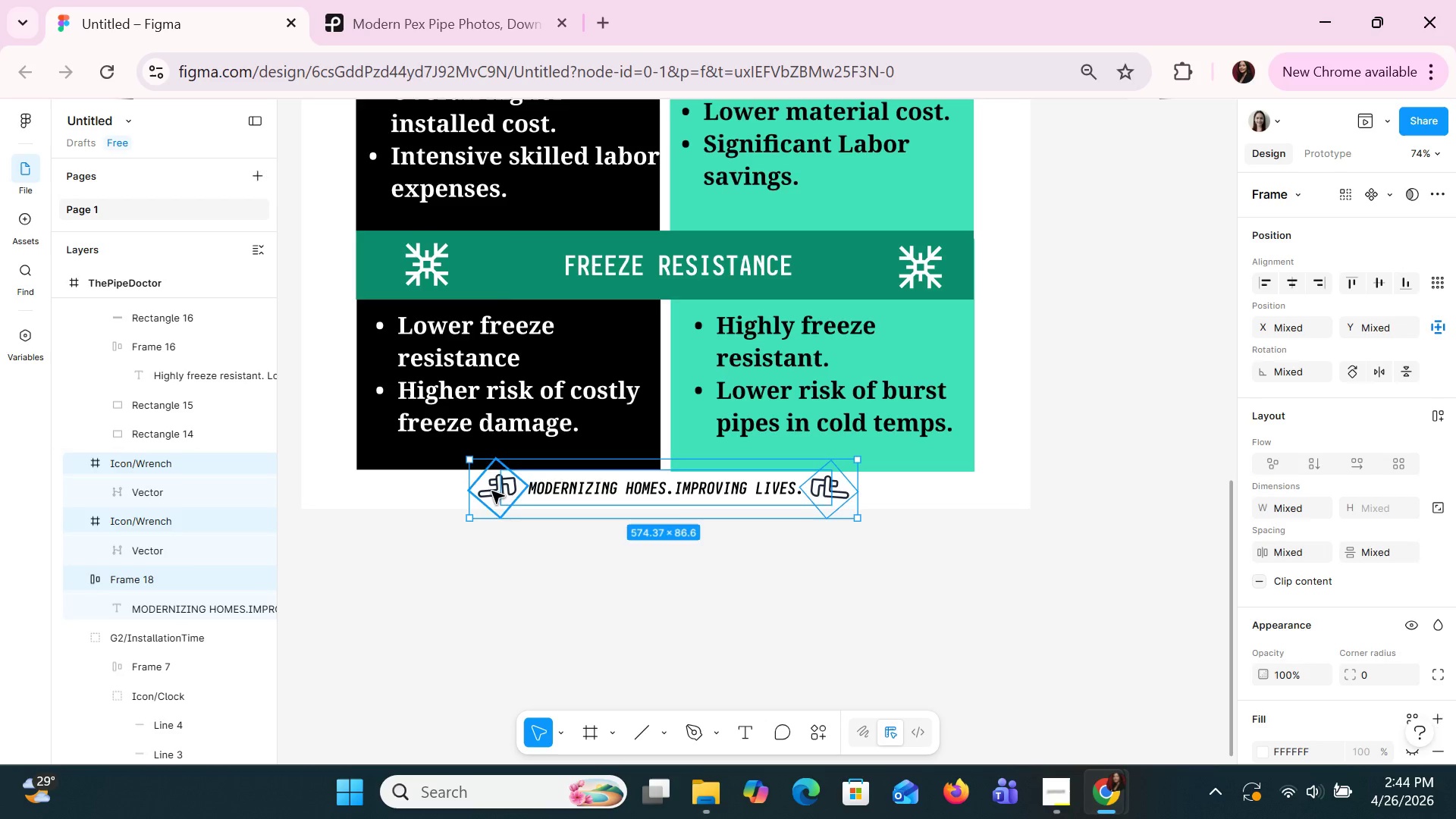 
hold_key(key=ShiftLeft, duration=6.36)
right_click([491, 491])
 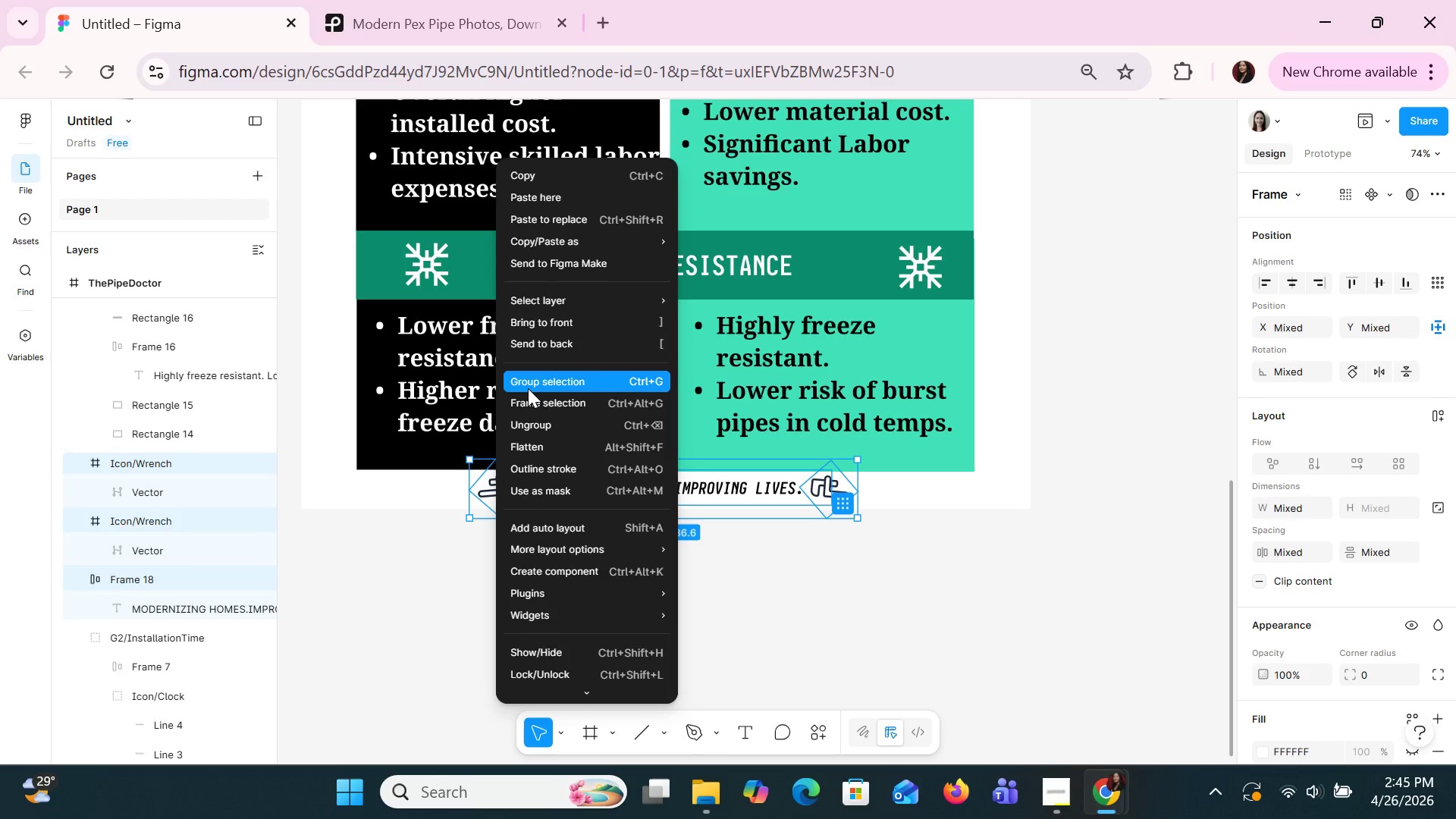 
left_click([528, 388])
 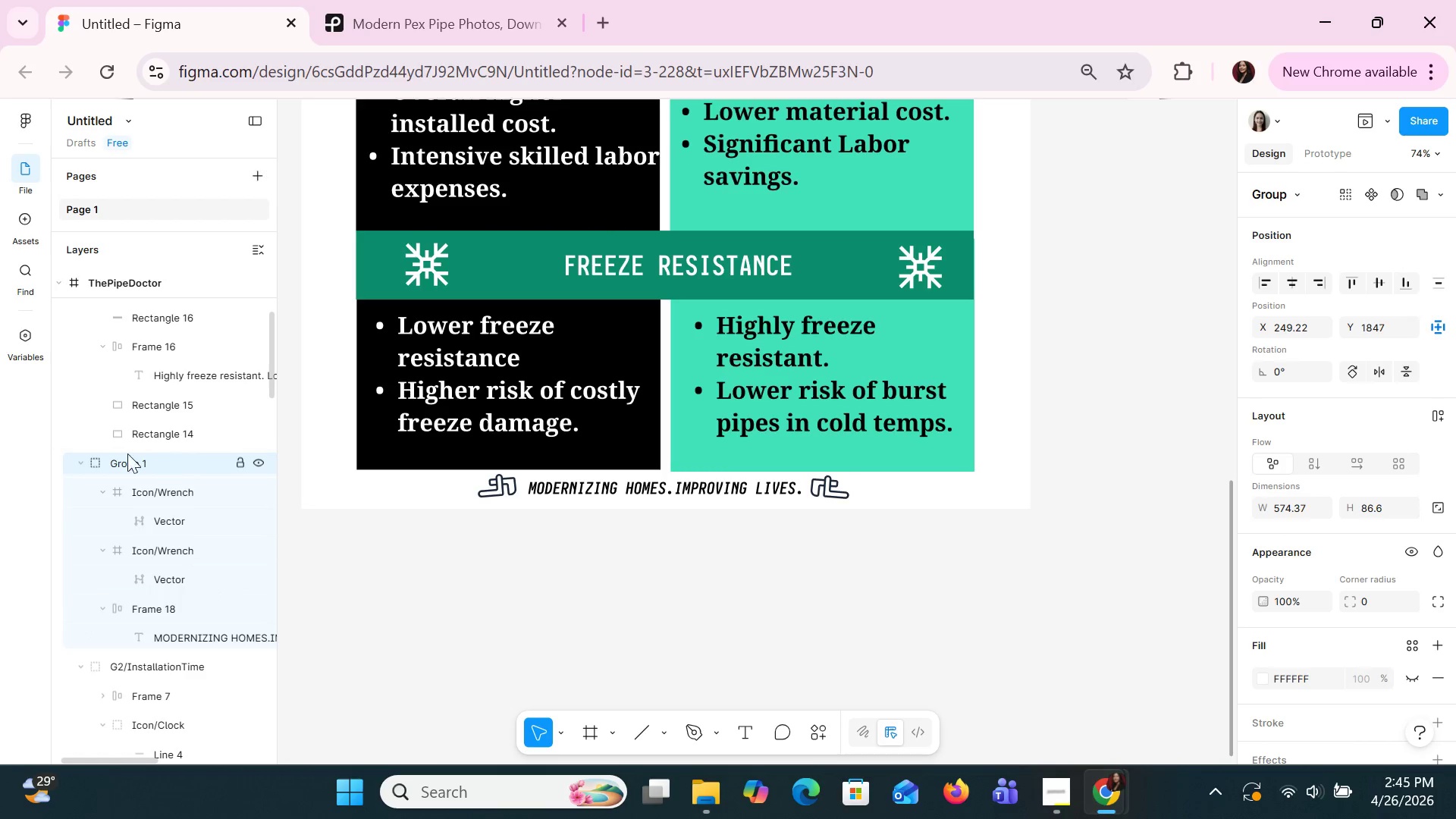 
double_click([127, 453])
 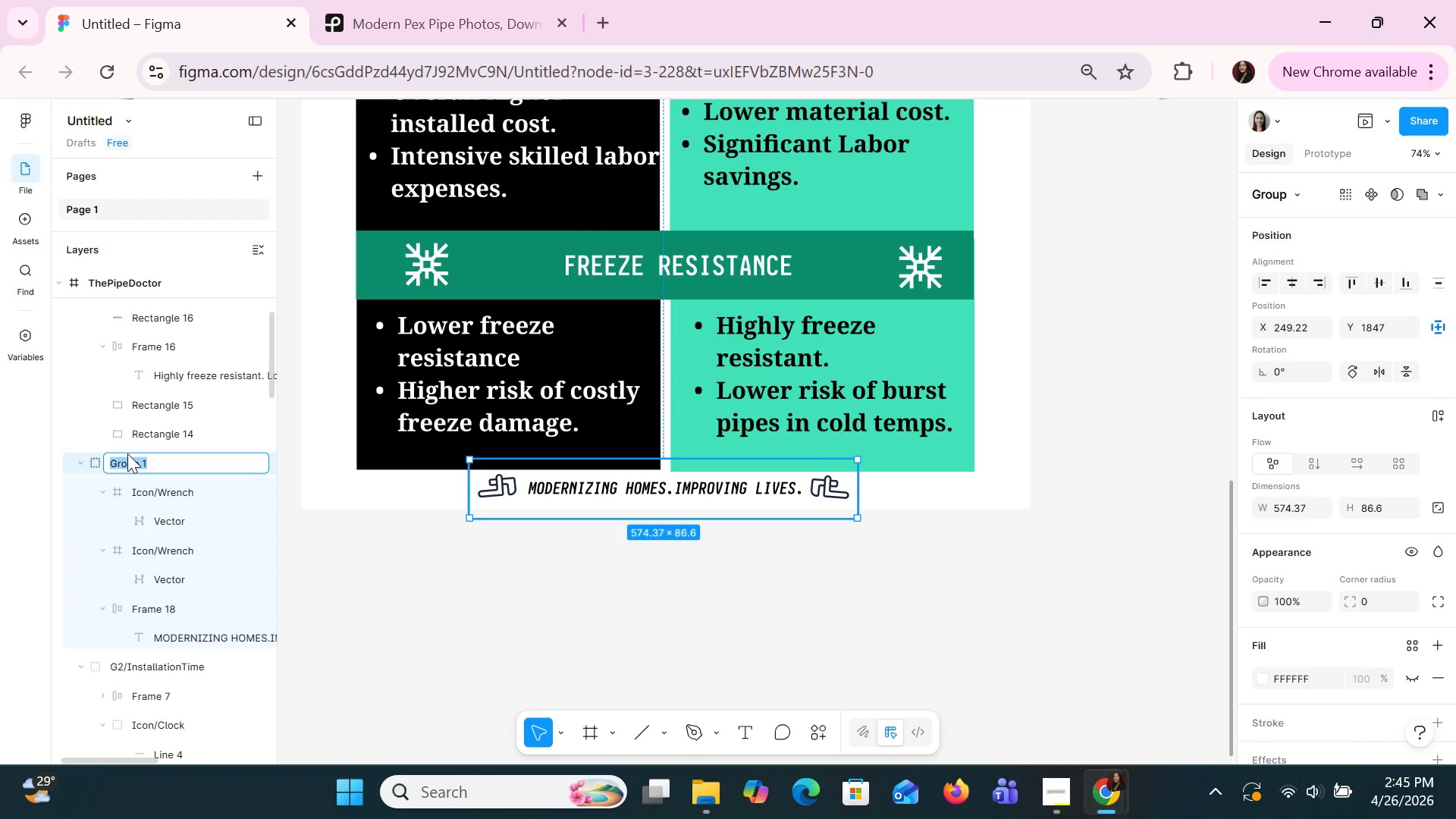 
type(G5/Lowerpart)
 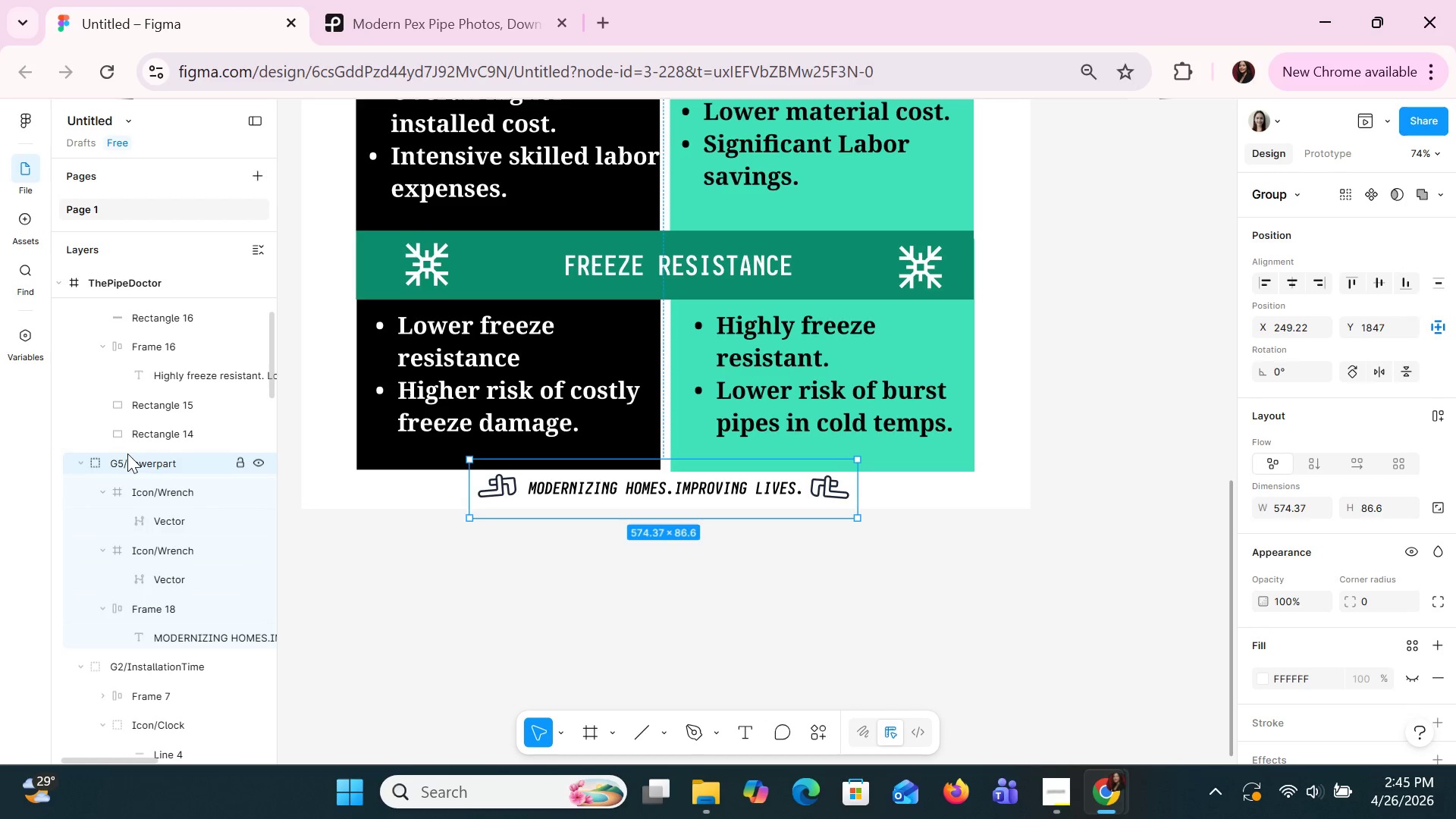 
key(Enter)
 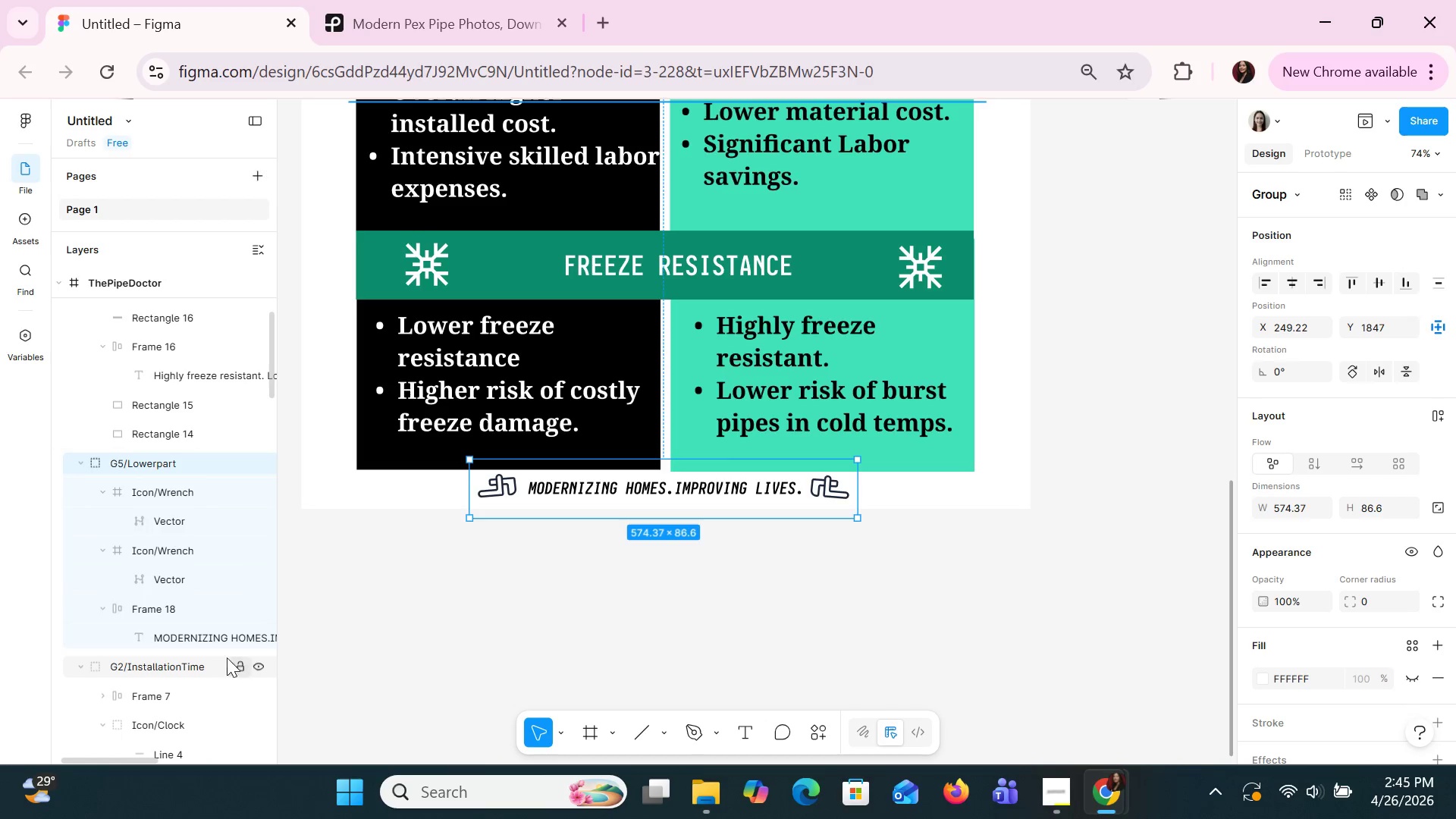 
scroll: coordinate [179, 660], scroll_direction: up, amount: 11.0
 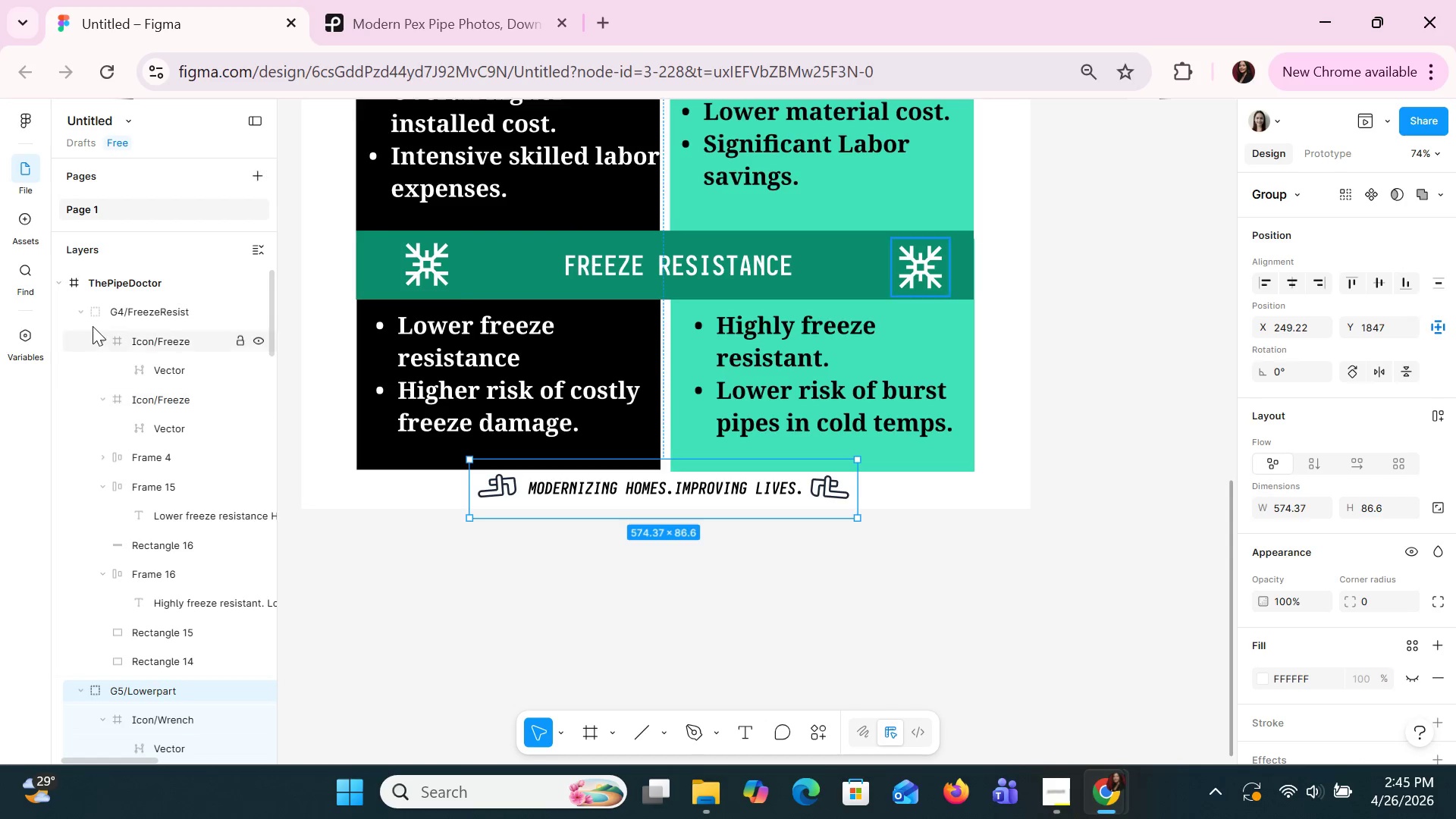 
left_click([89, 306])
 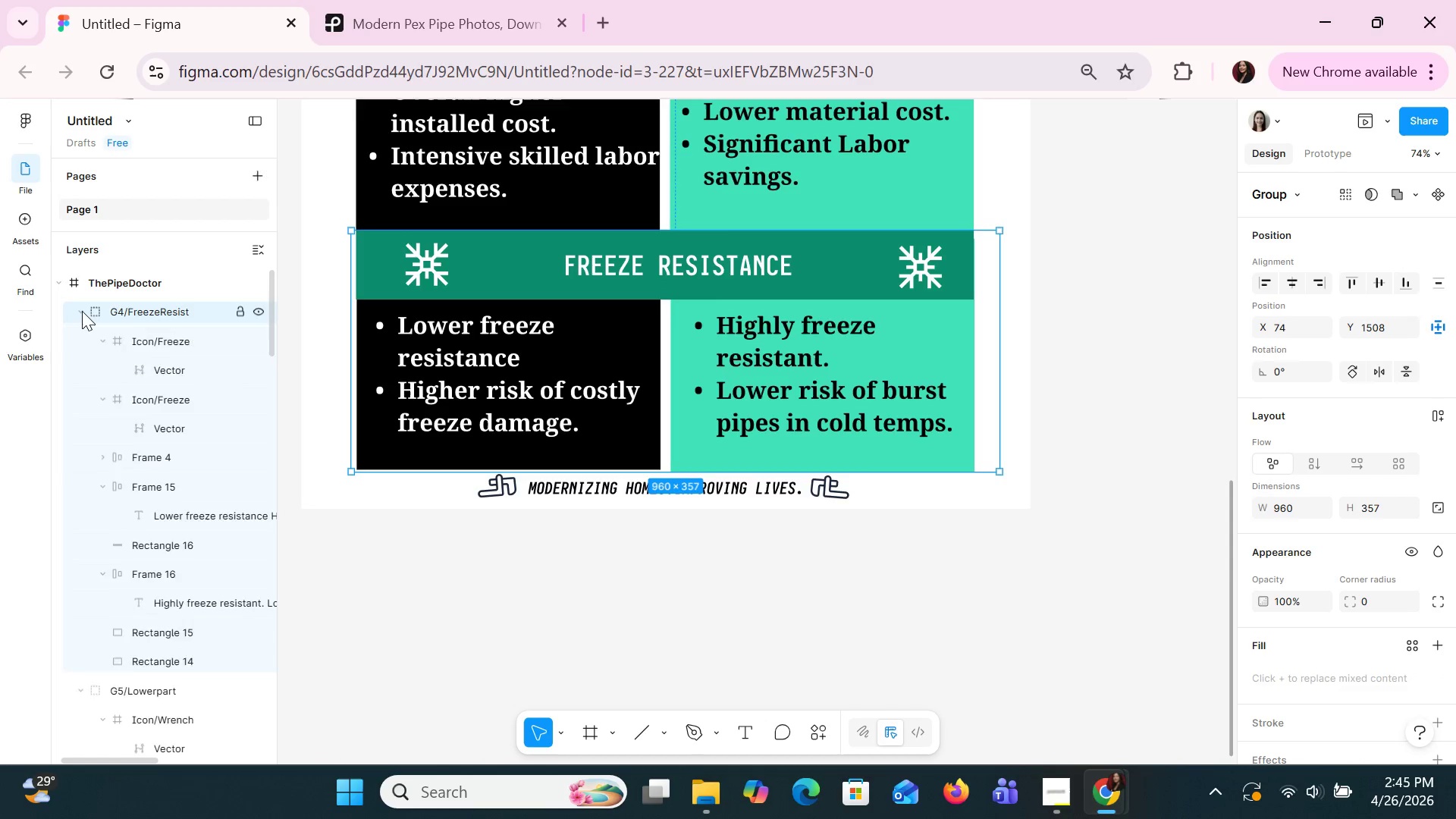 
left_click([82, 311])
 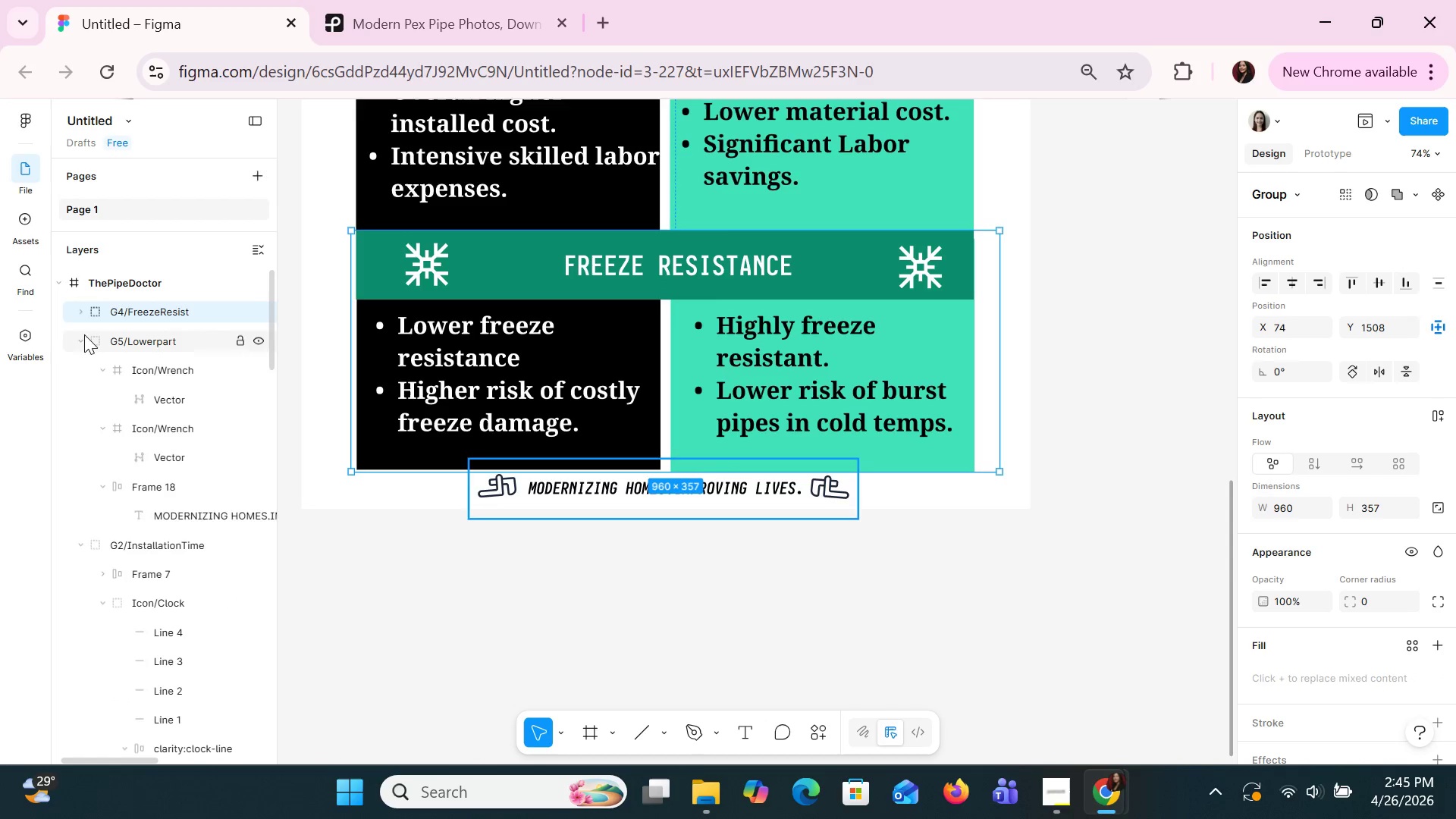 
left_click([83, 337])
 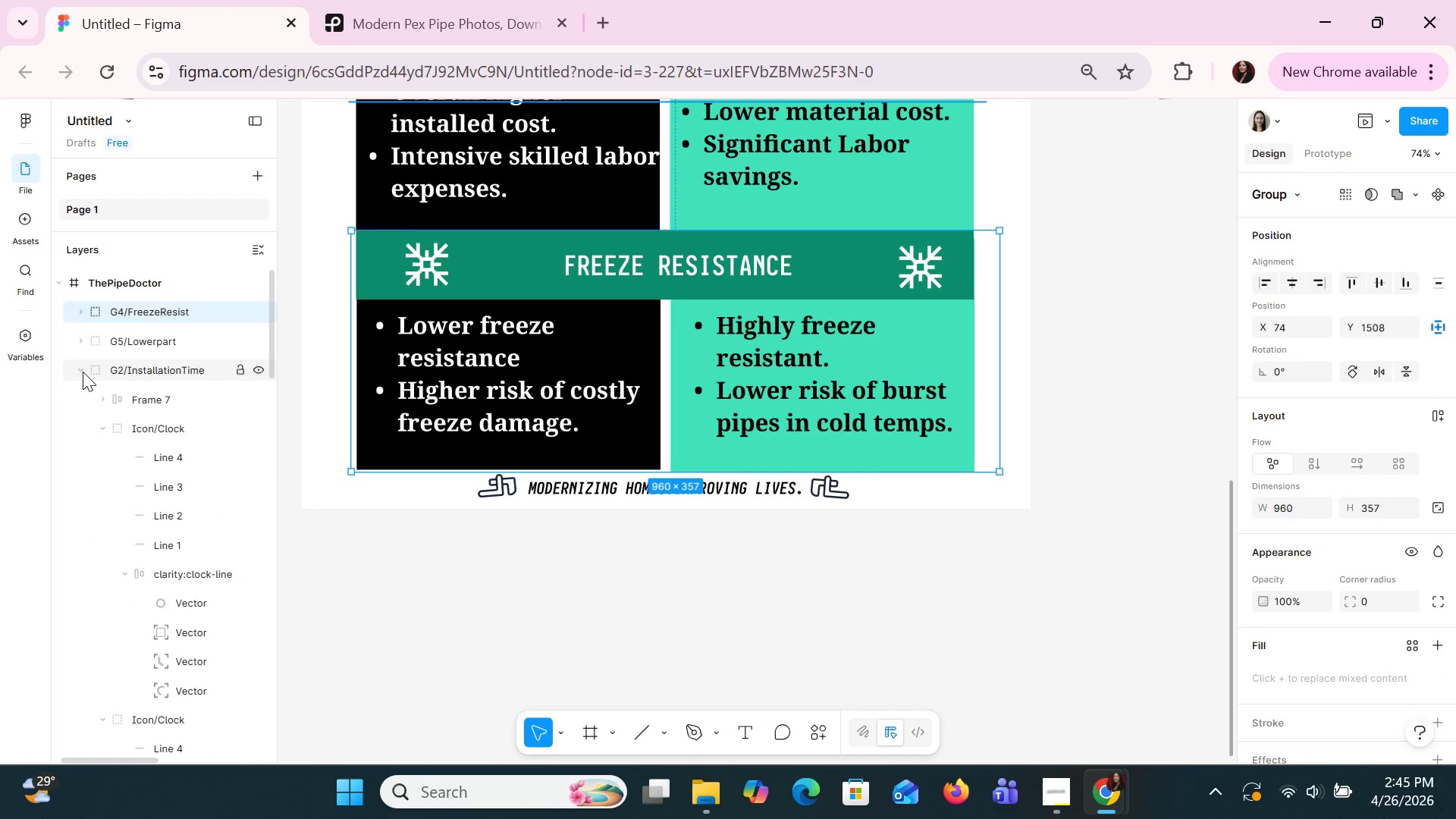 
left_click([83, 372])
 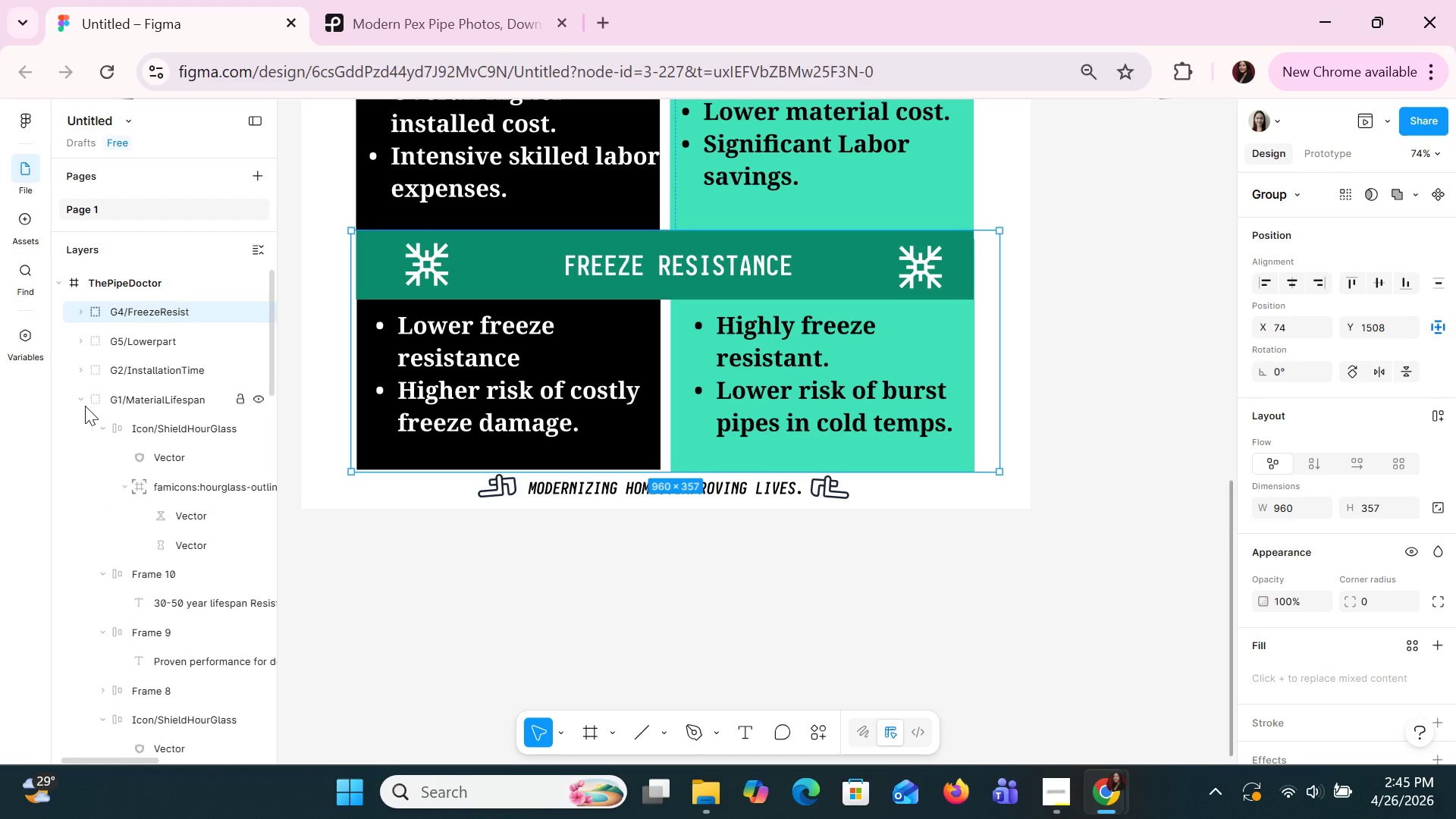 
left_click([85, 406])
 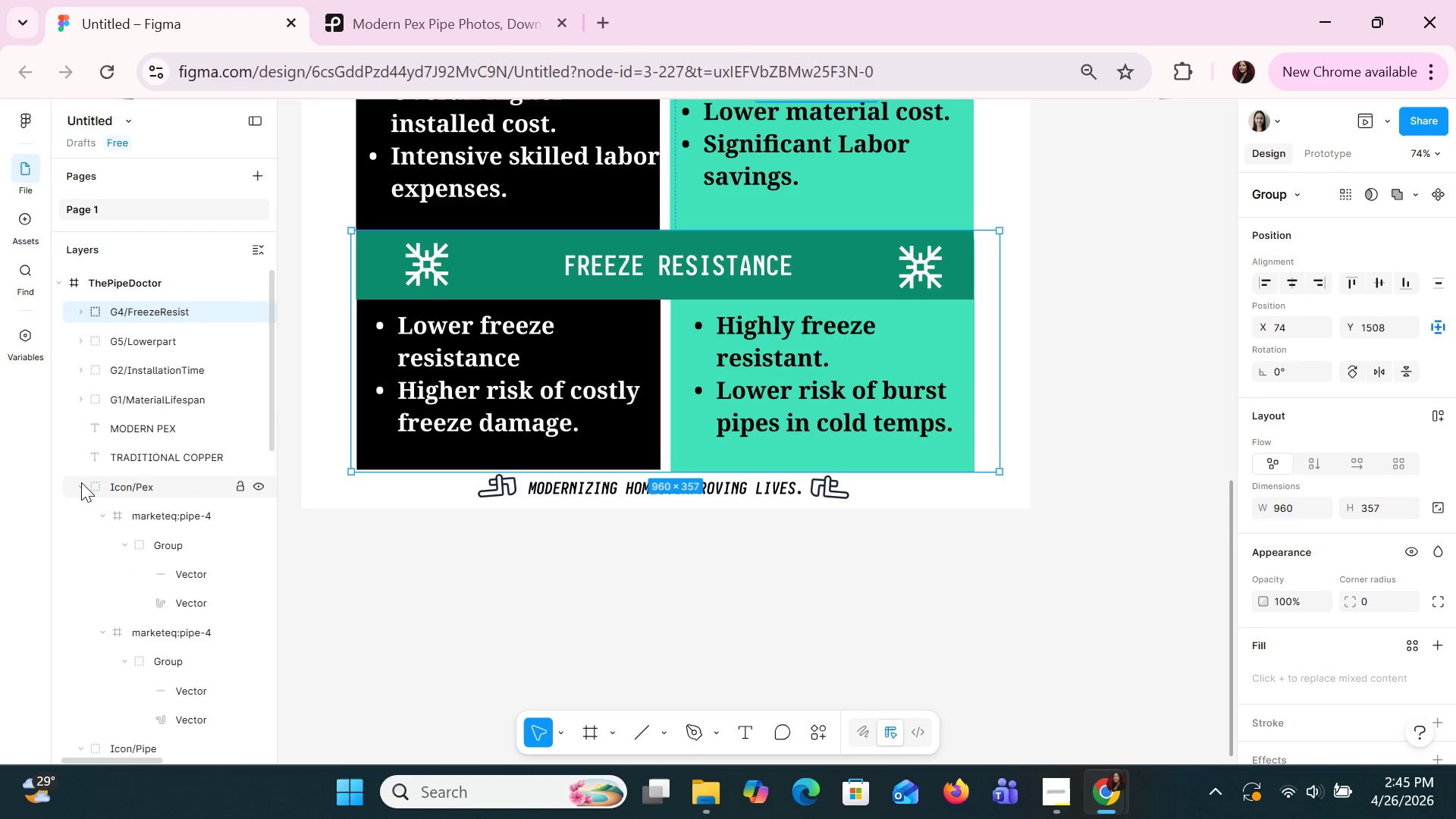 
left_click([78, 486])
 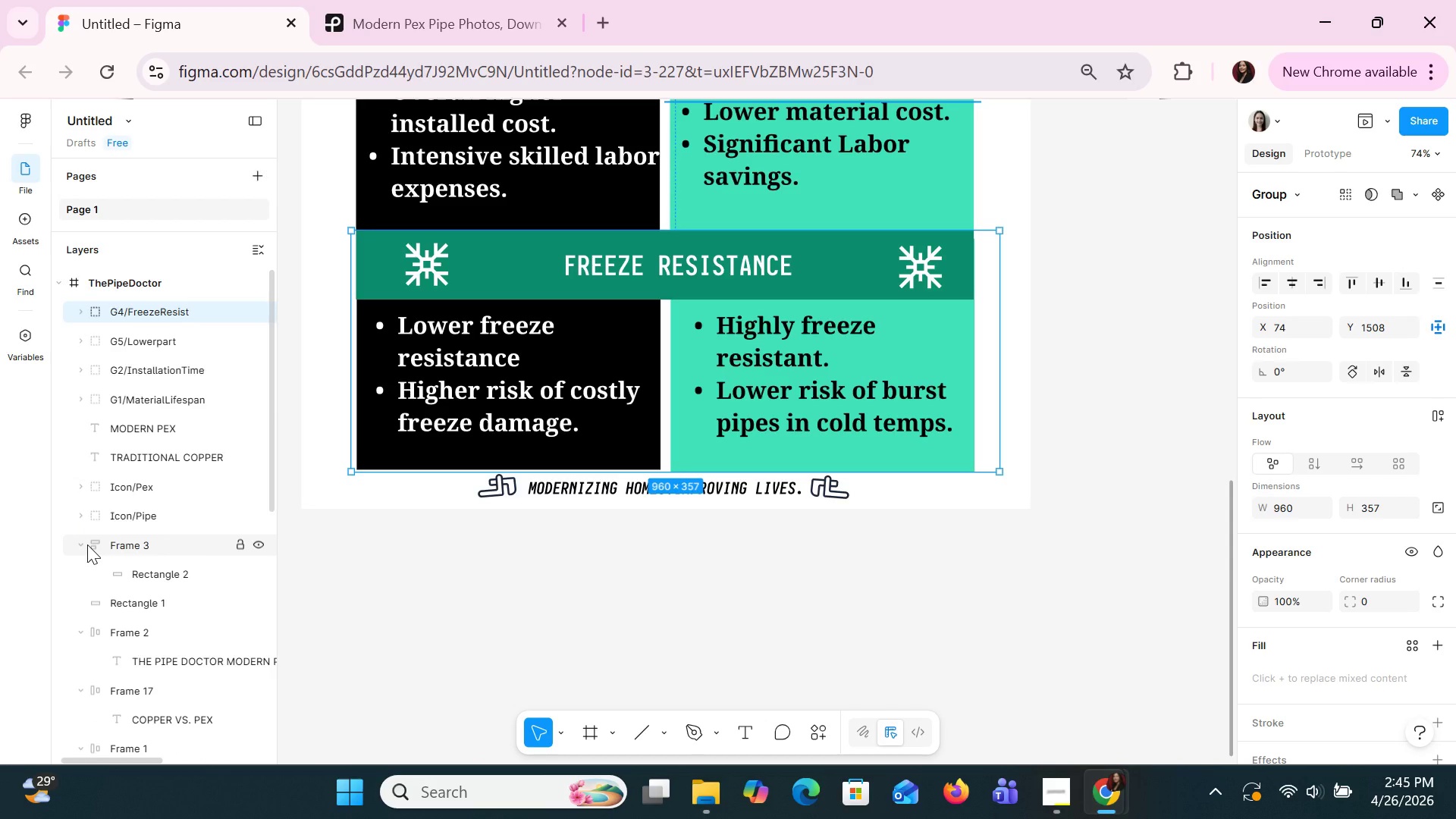 
left_click([120, 538])
 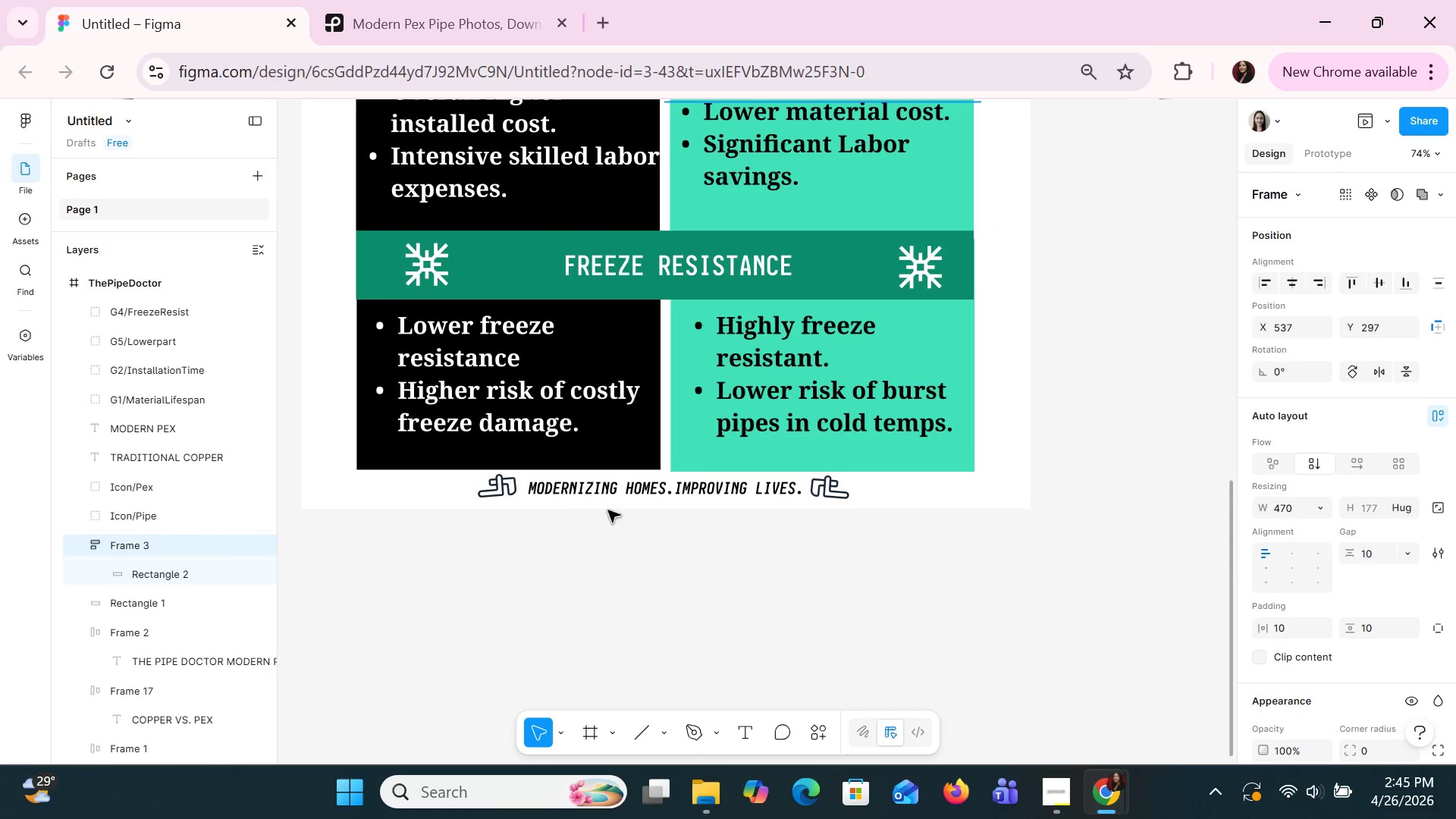 
scroll: coordinate [852, 453], scroll_direction: up, amount: 9.0
 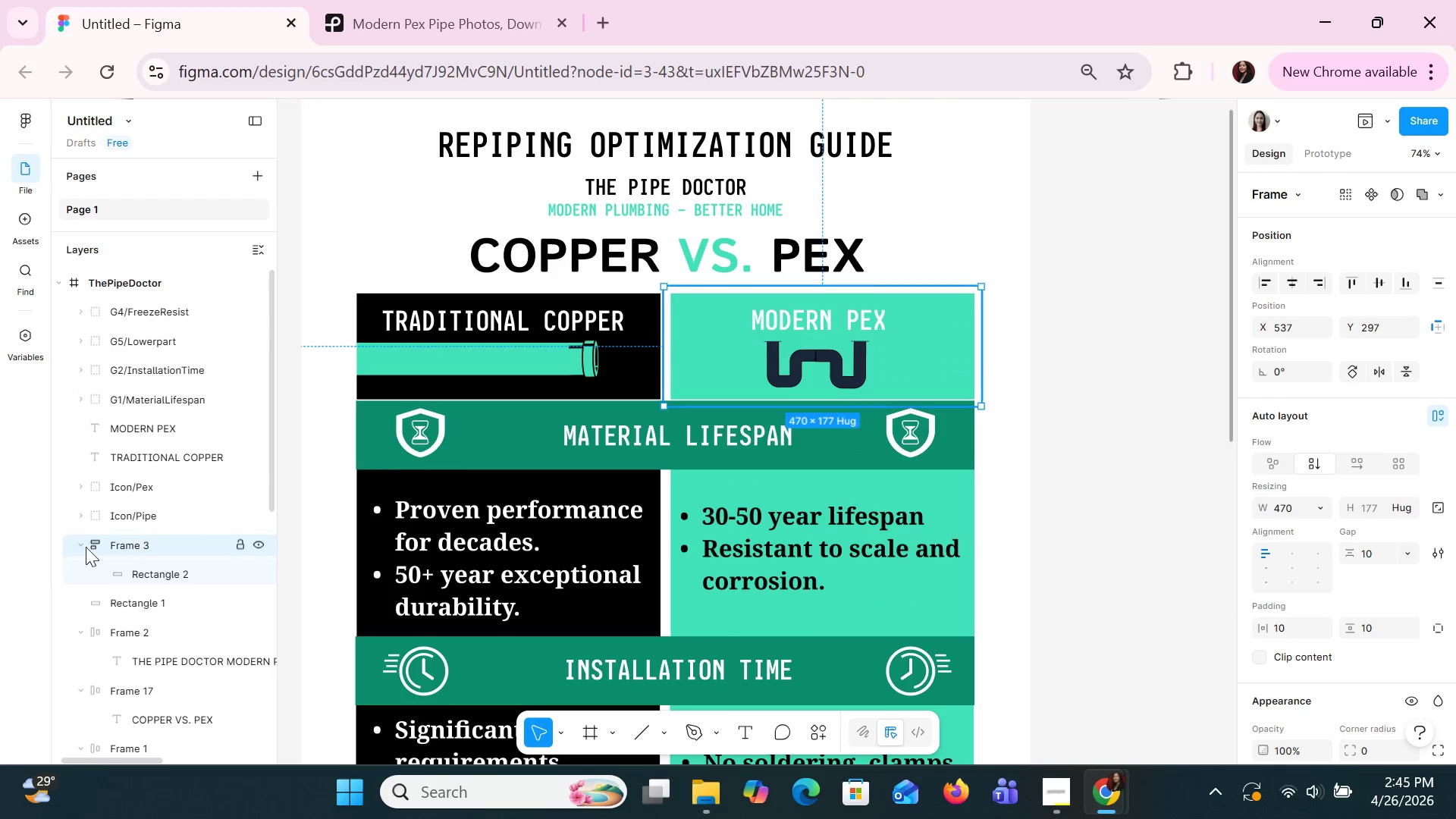 
left_click([71, 544])
 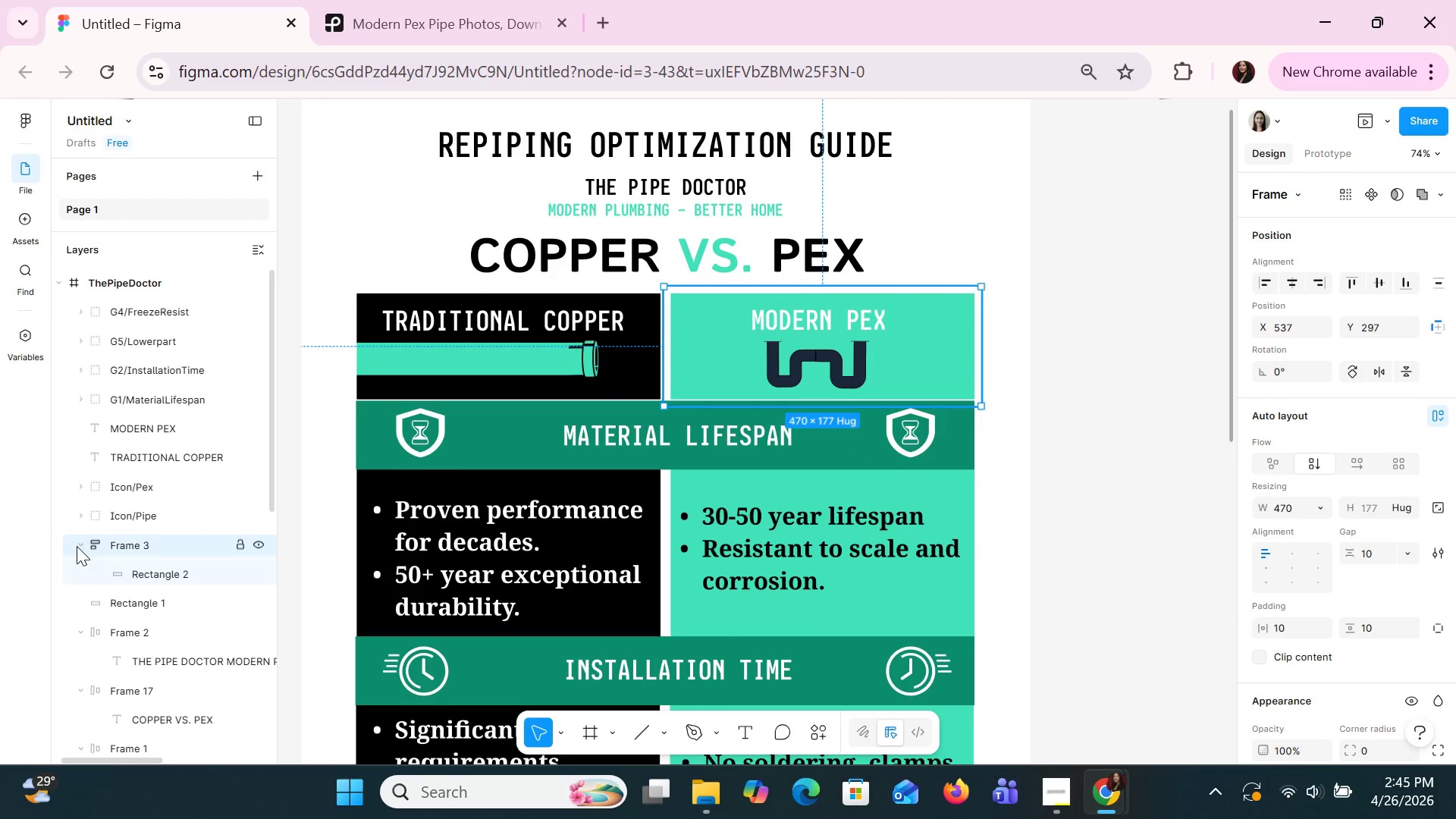 
left_click([77, 546])
 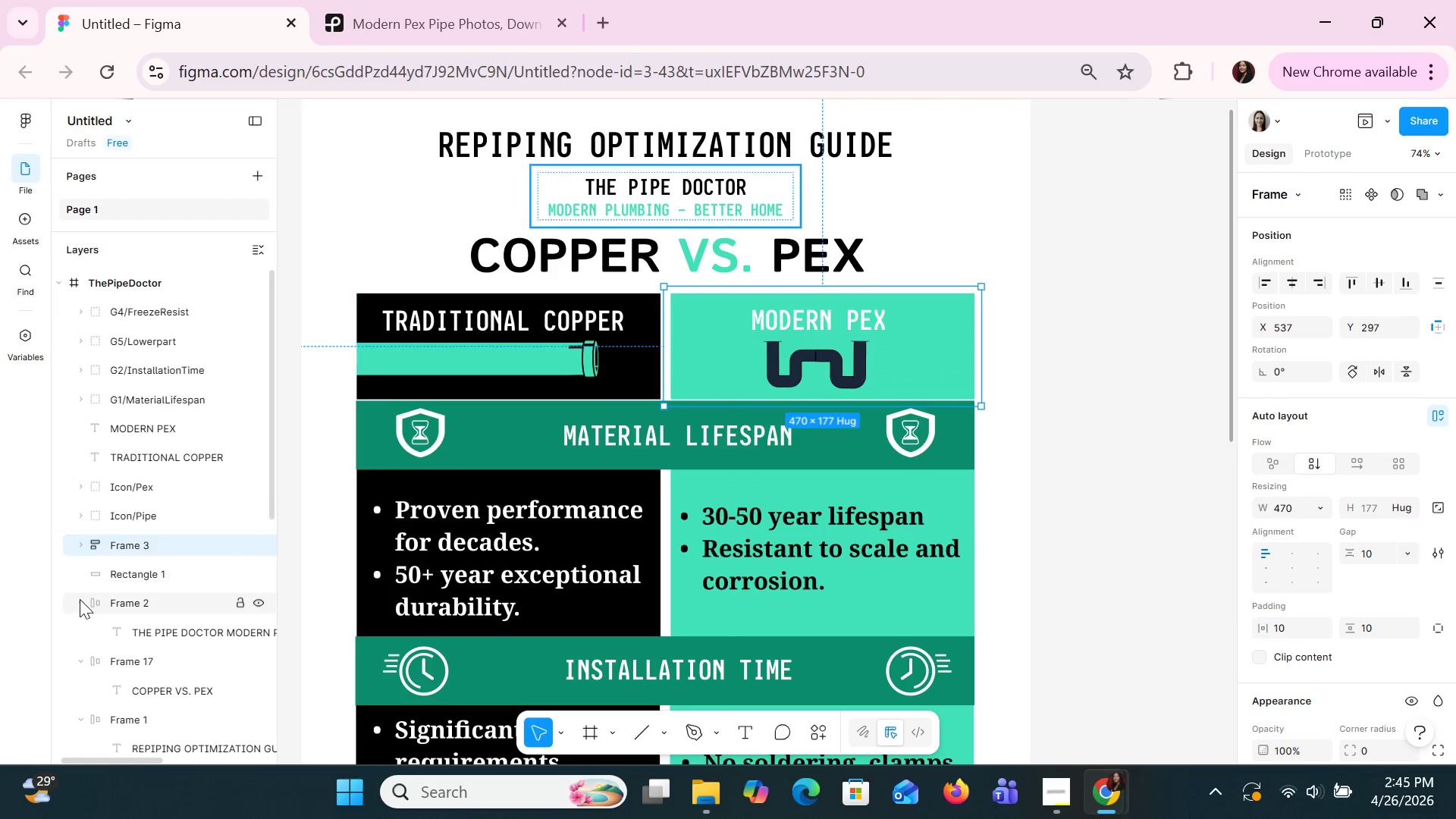 
left_click([81, 601])
 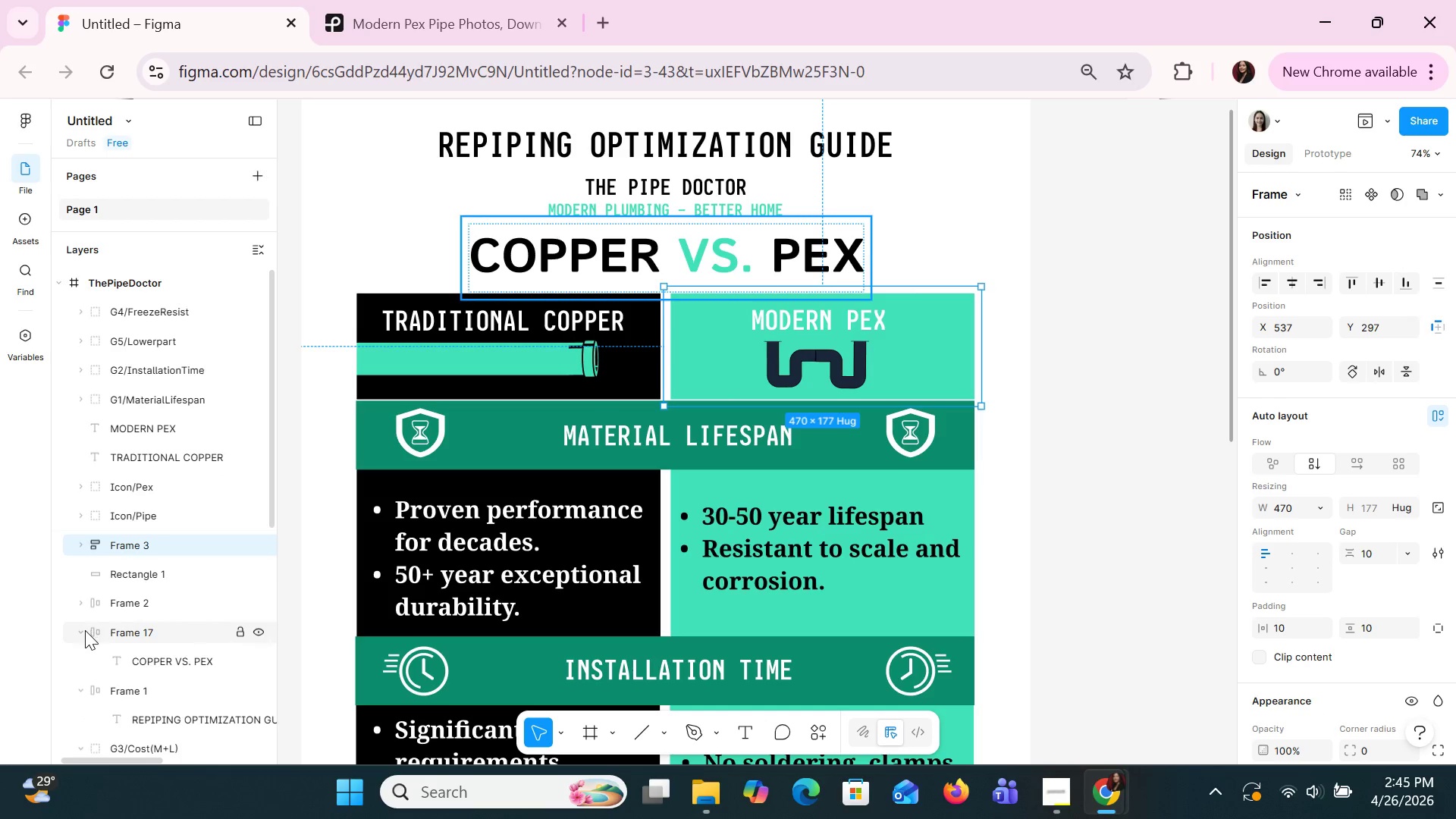 
left_click([85, 630])
 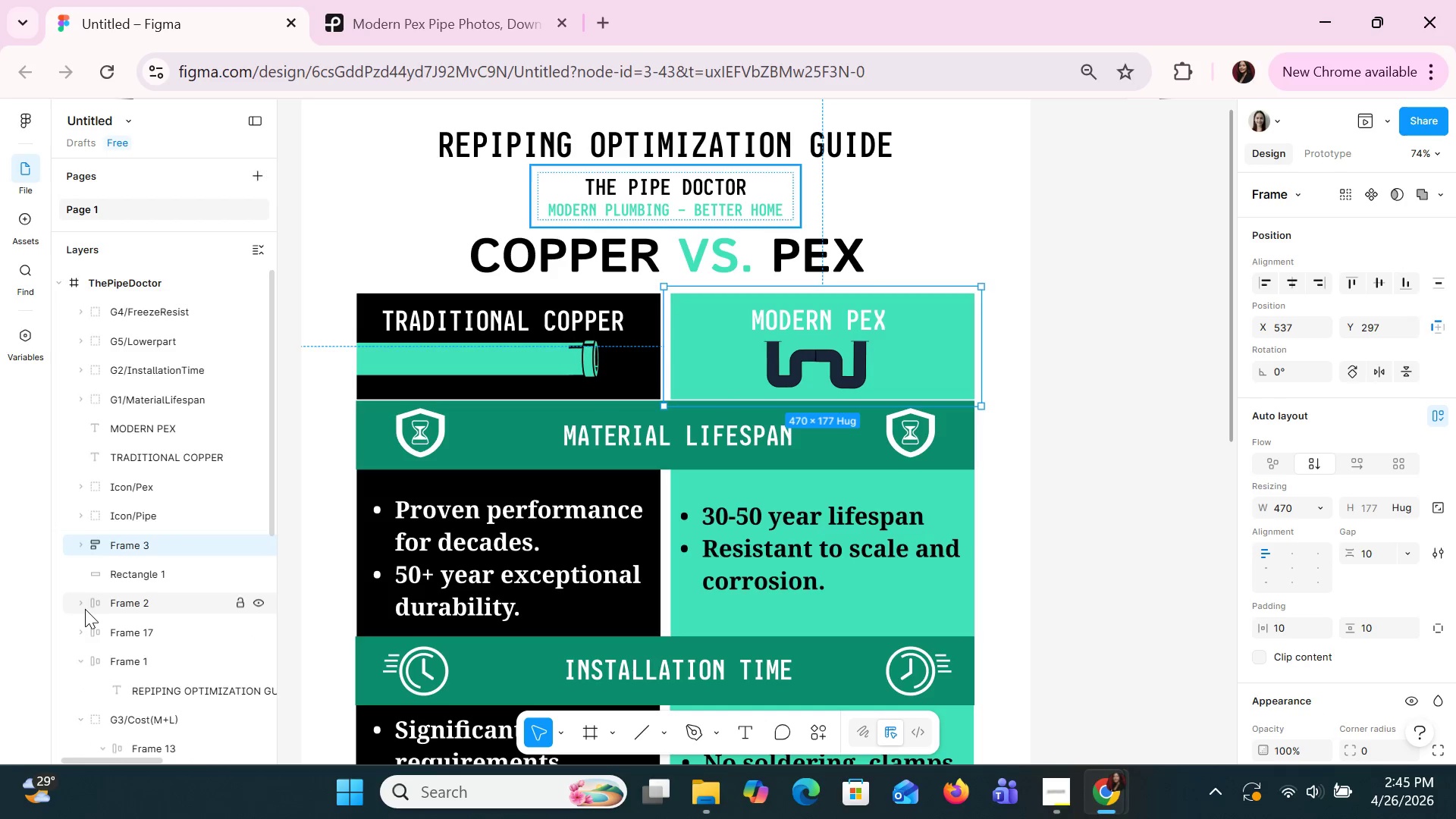 
scroll: coordinate [85, 609], scroll_direction: down, amount: 1.0
 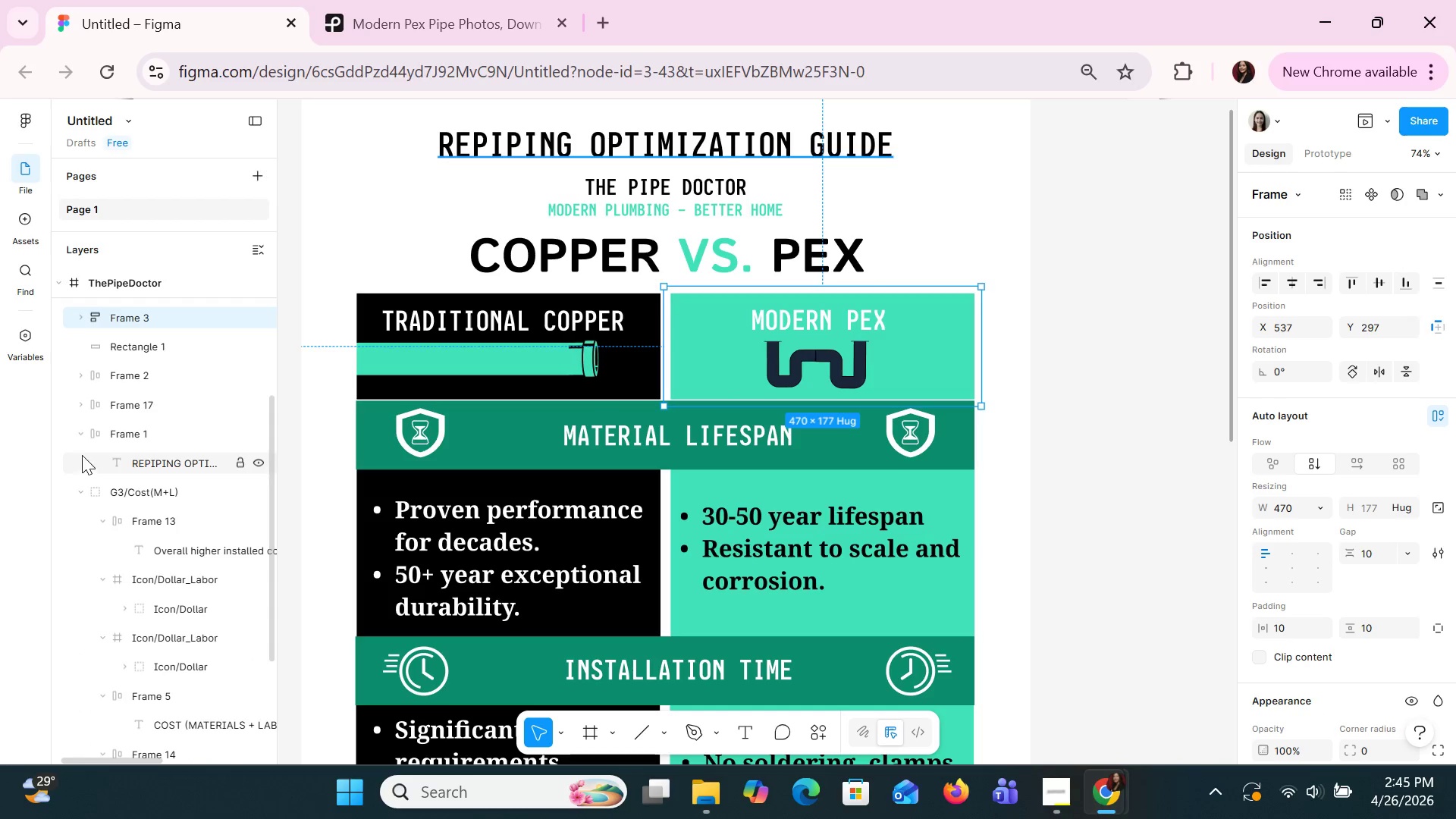 
left_click([78, 435])
 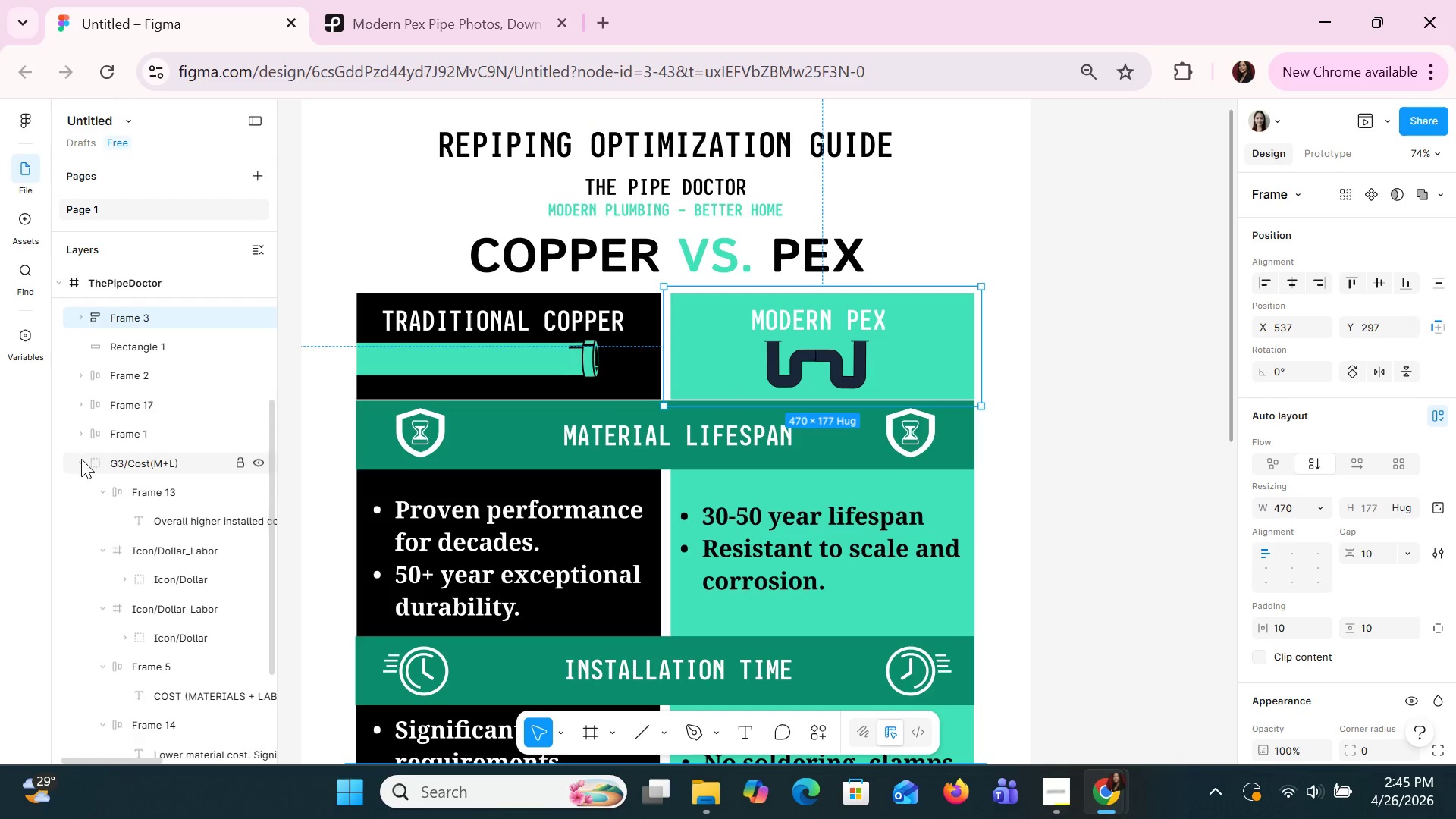 
left_click([83, 462])
 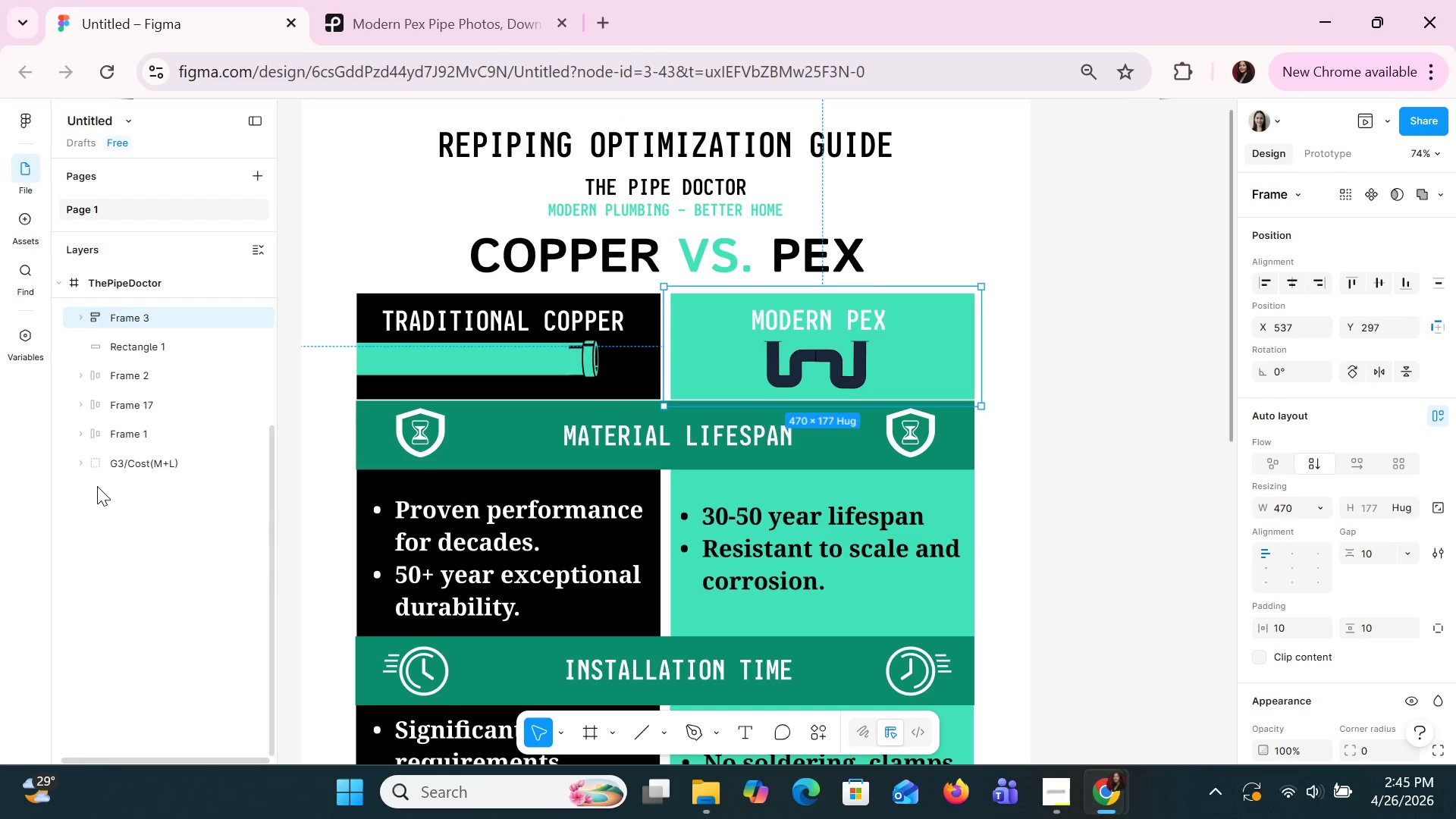 
scroll: coordinate [97, 486], scroll_direction: none, amount: 0.0
 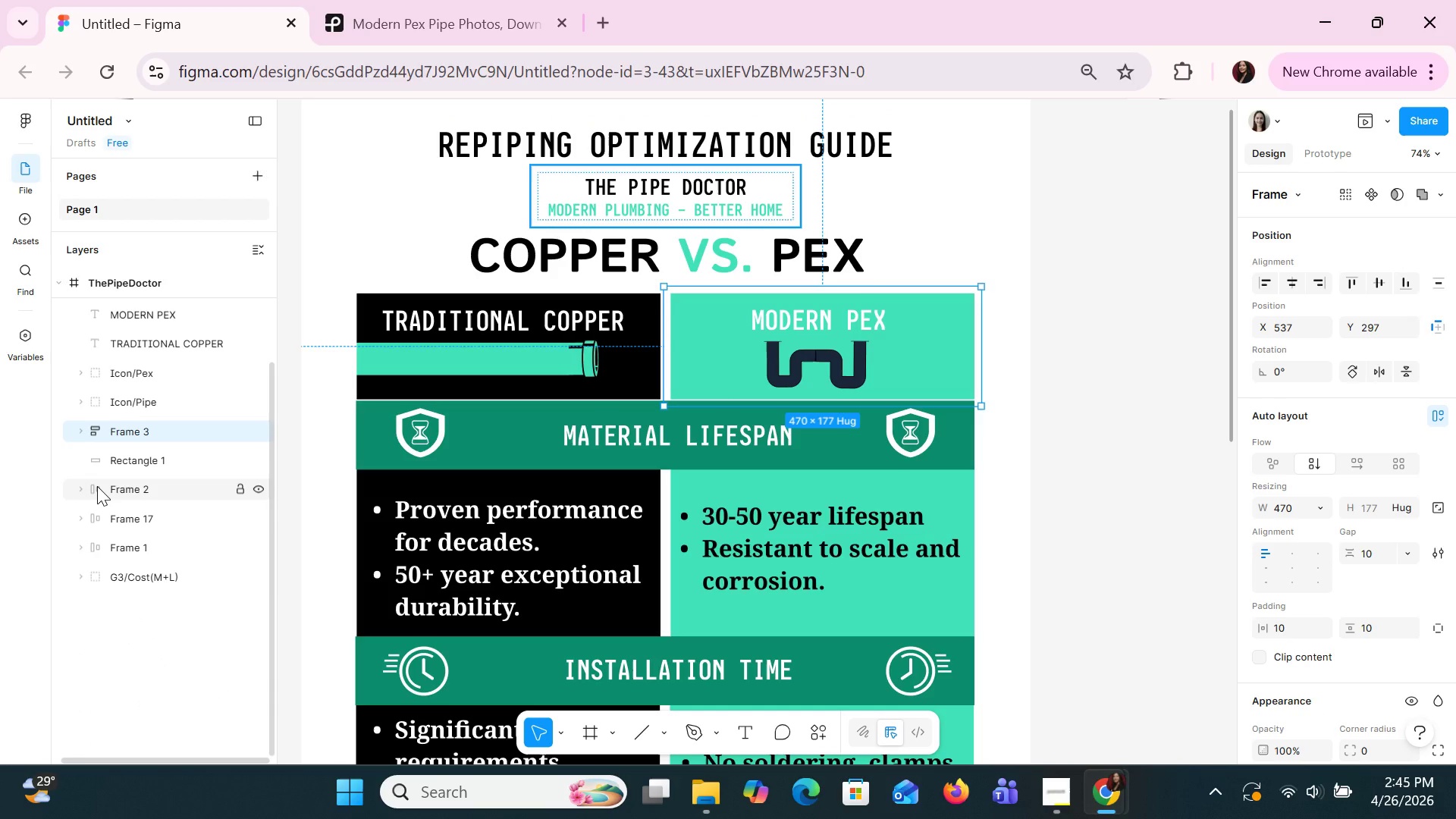 
scroll: coordinate [97, 486], scroll_direction: up, amount: 2.0
 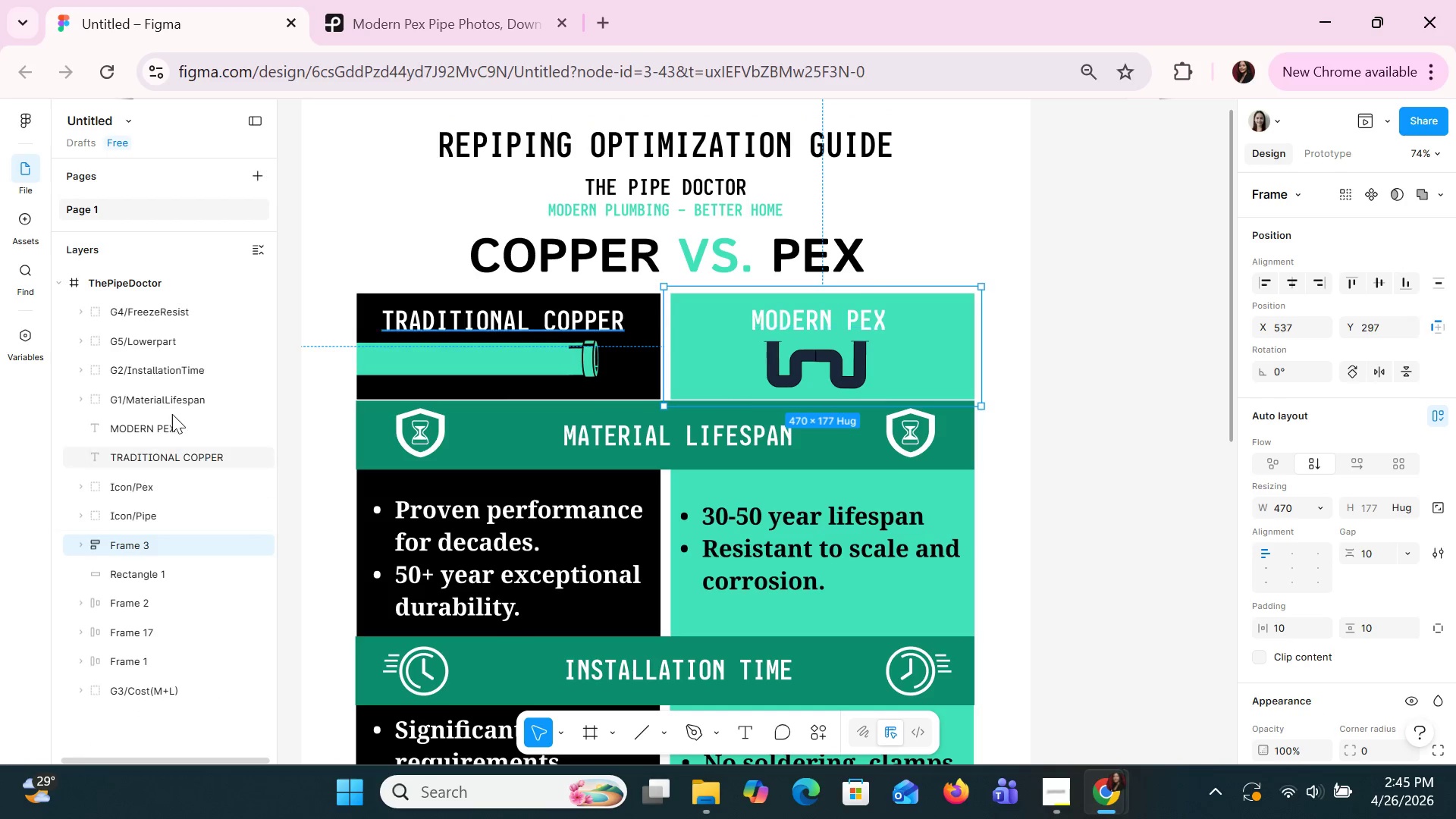 
left_click([162, 401])
 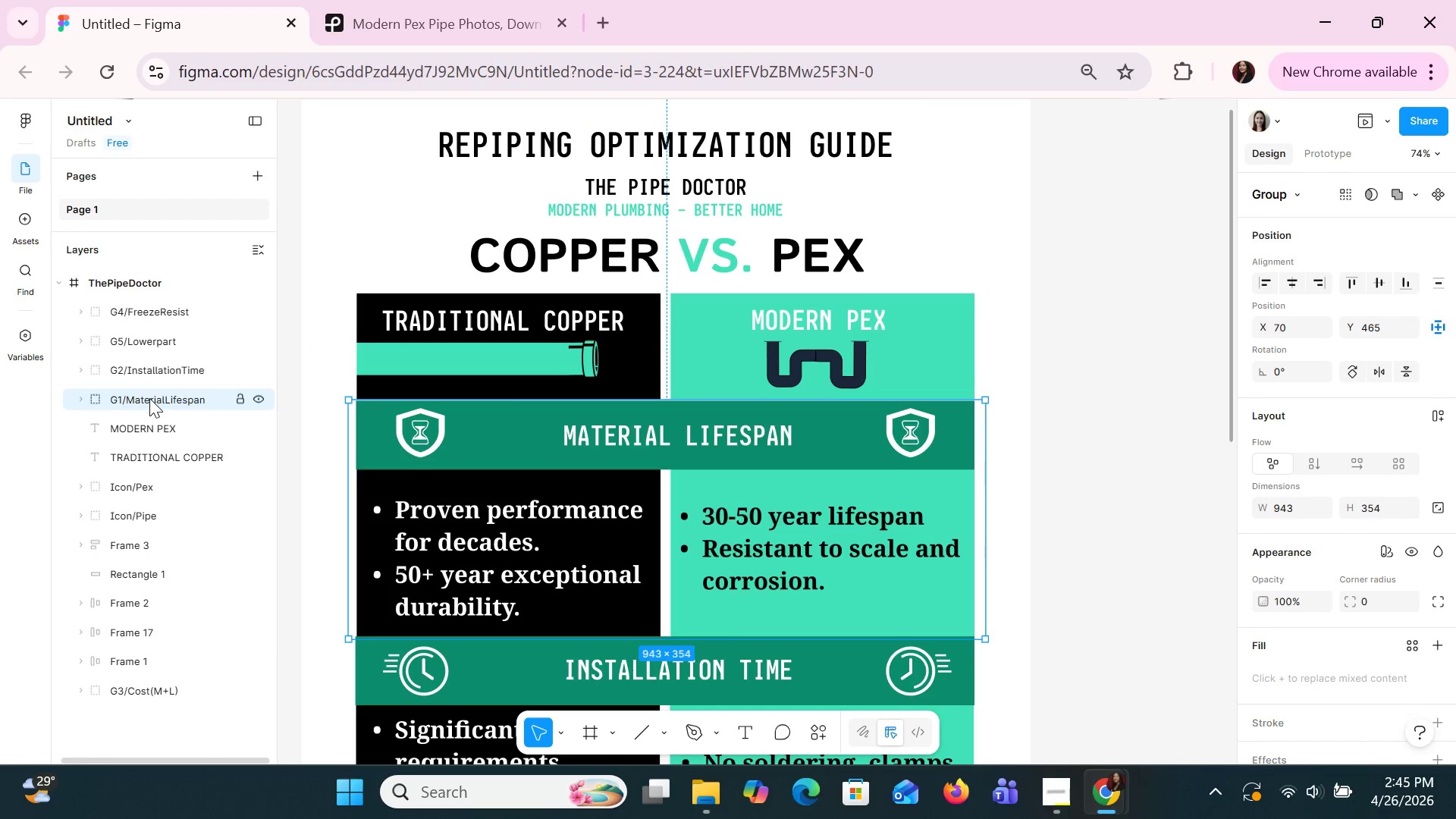 
left_click_drag(start_coordinate=[149, 398], to_coordinate=[143, 297])
 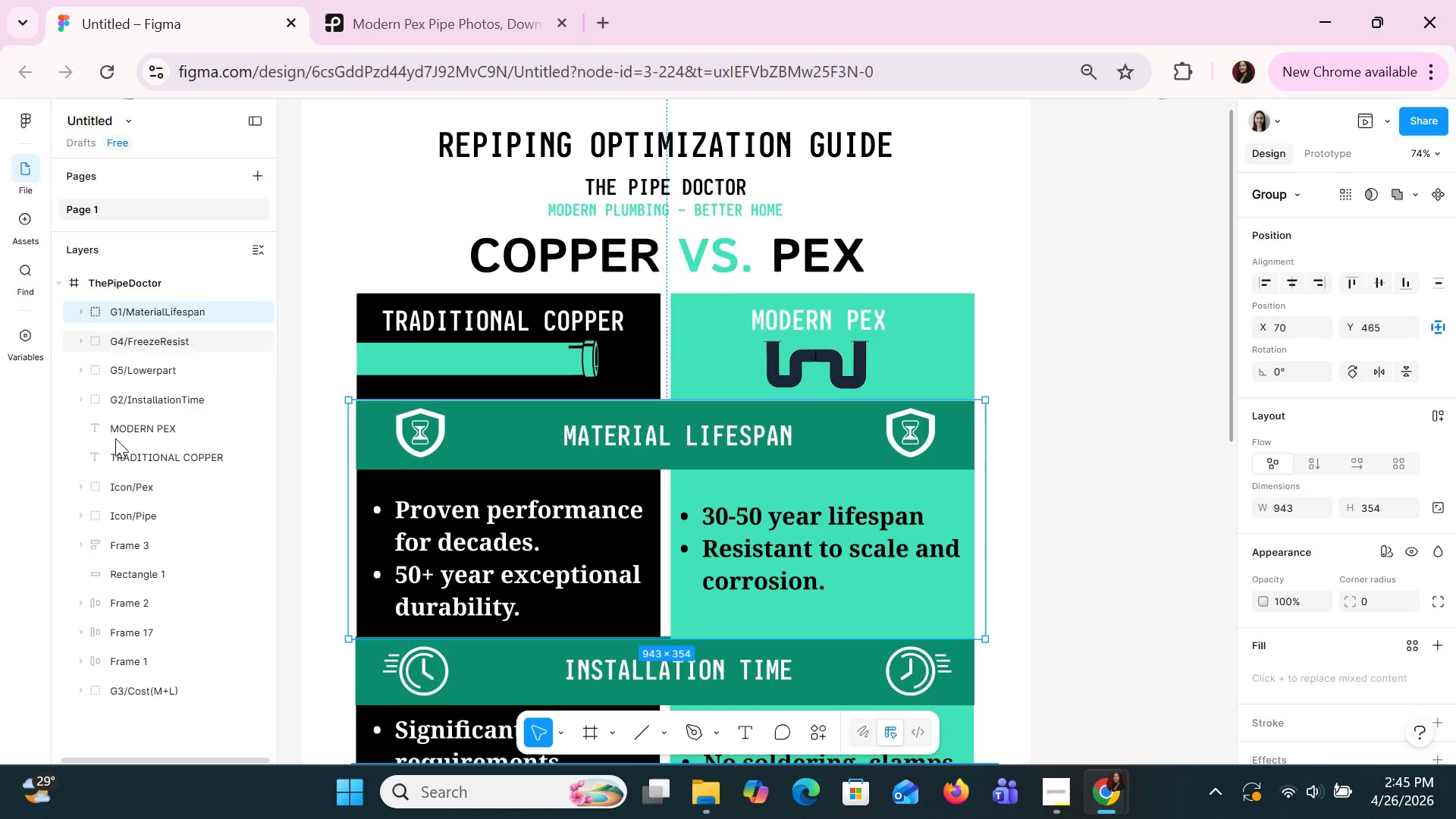 
mouse_move([107, 673])
 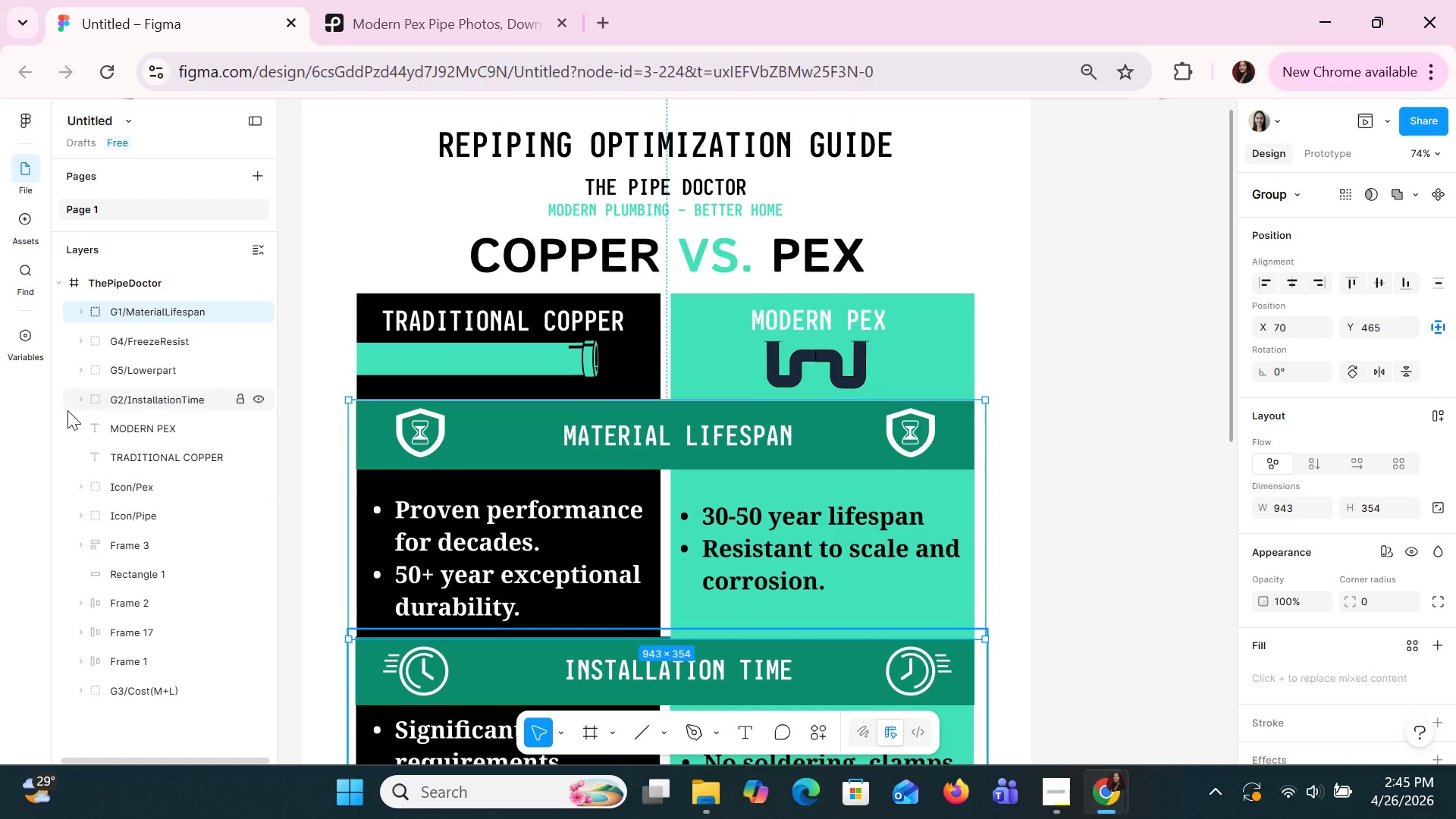 
left_click([106, 401])
 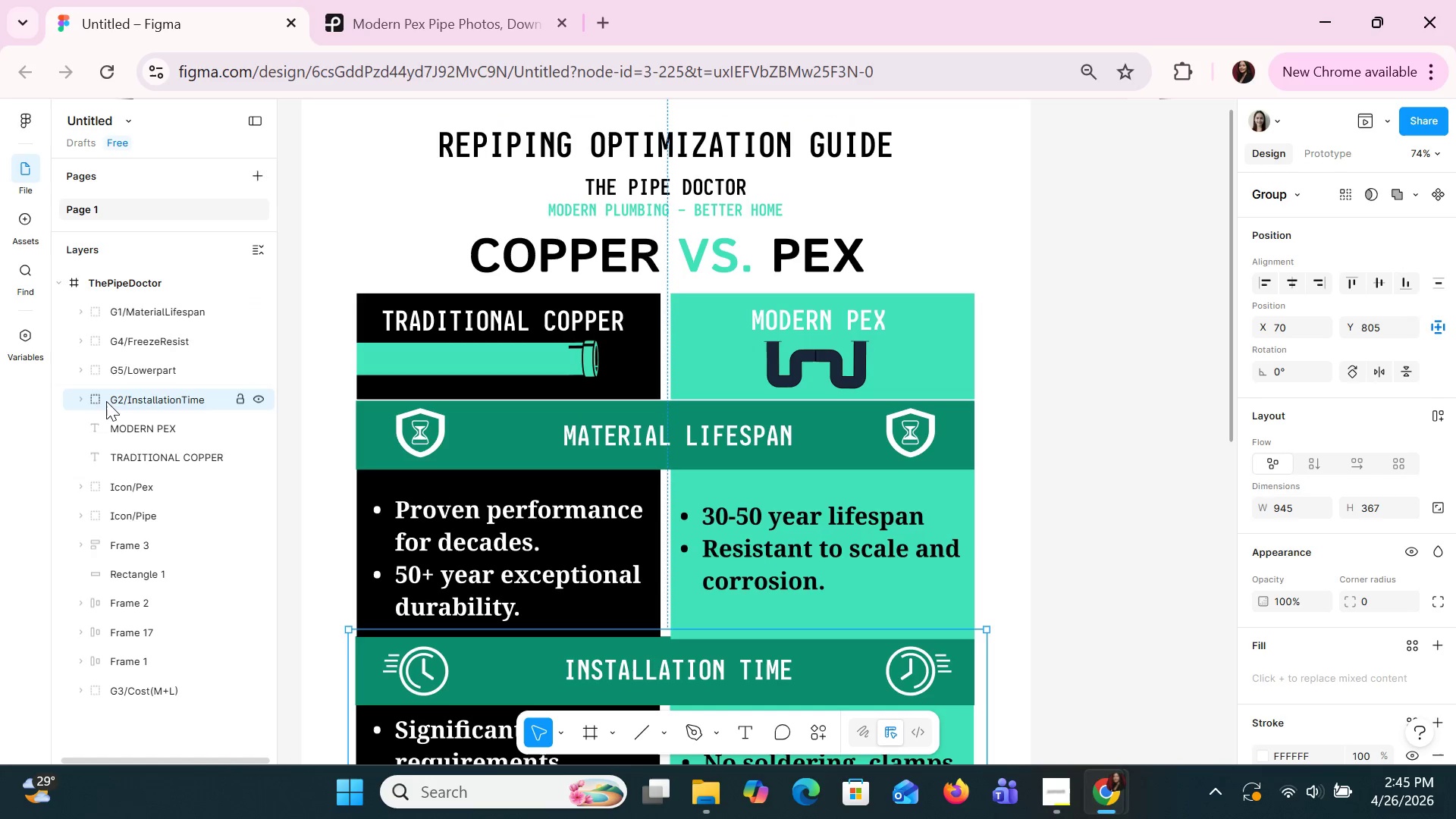 
left_click_drag(start_coordinate=[106, 401], to_coordinate=[113, 334])
 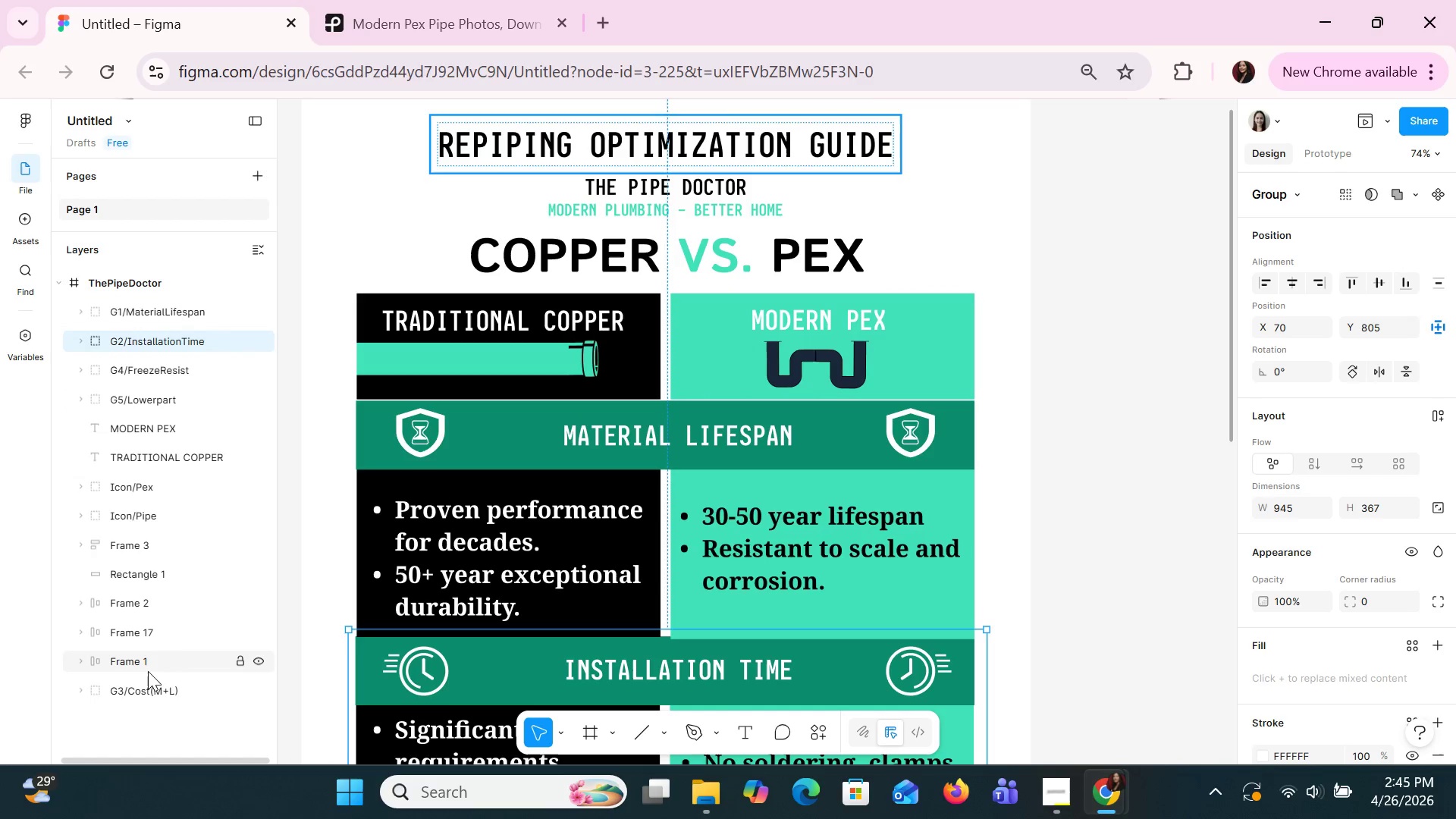 
left_click([134, 695])
 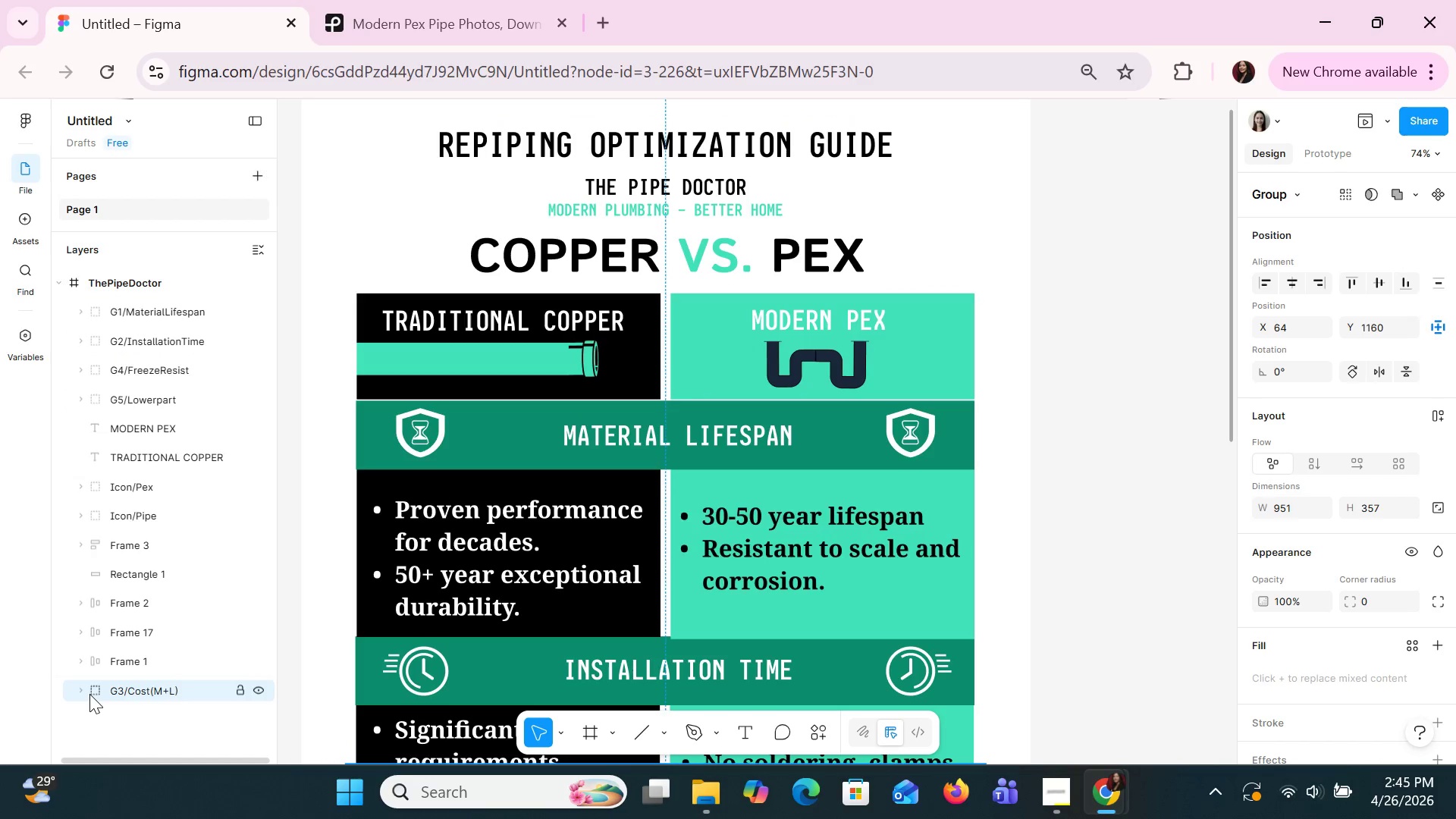 
left_click_drag(start_coordinate=[89, 694], to_coordinate=[127, 357])
 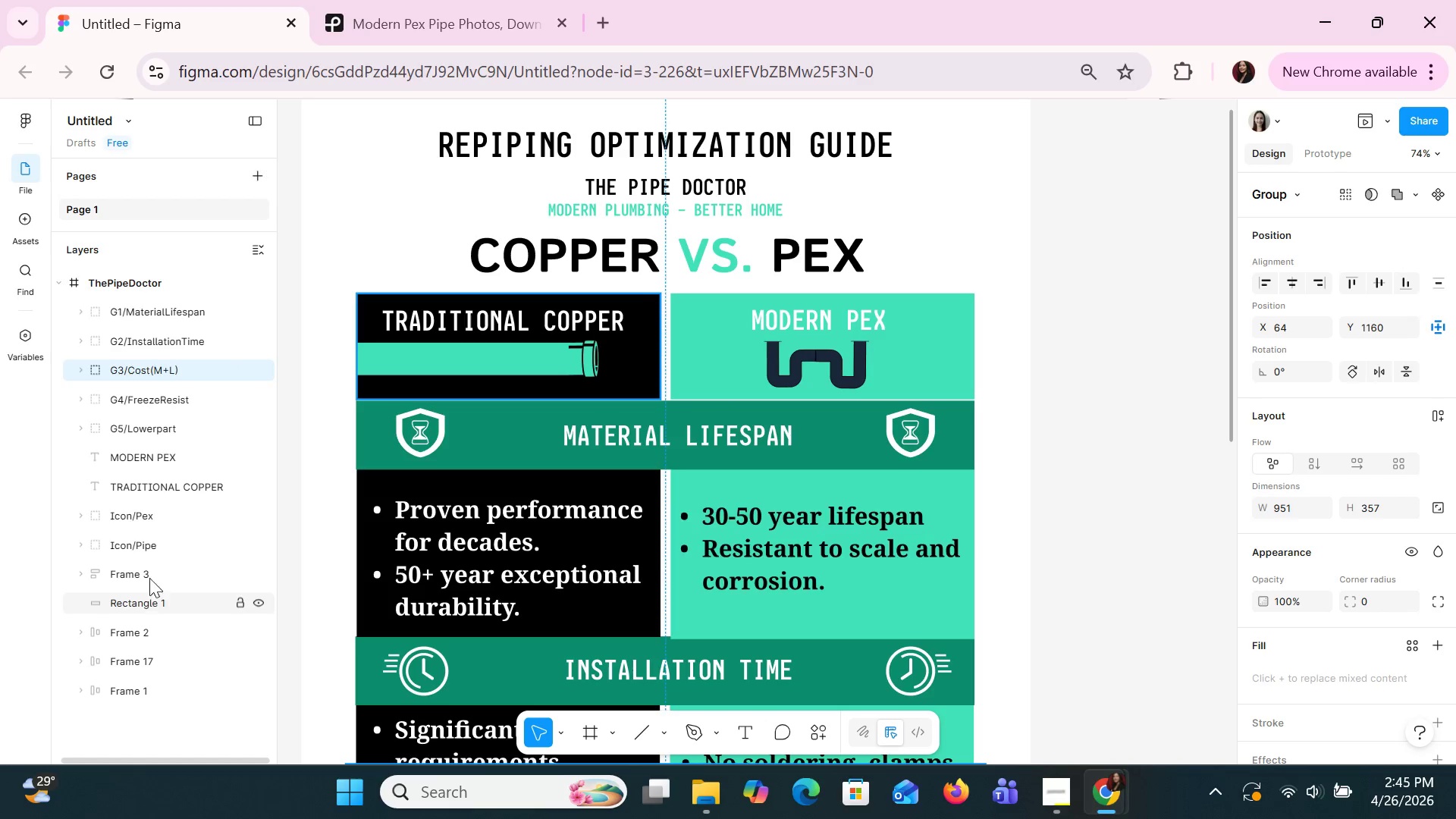 
left_click([162, 447])
 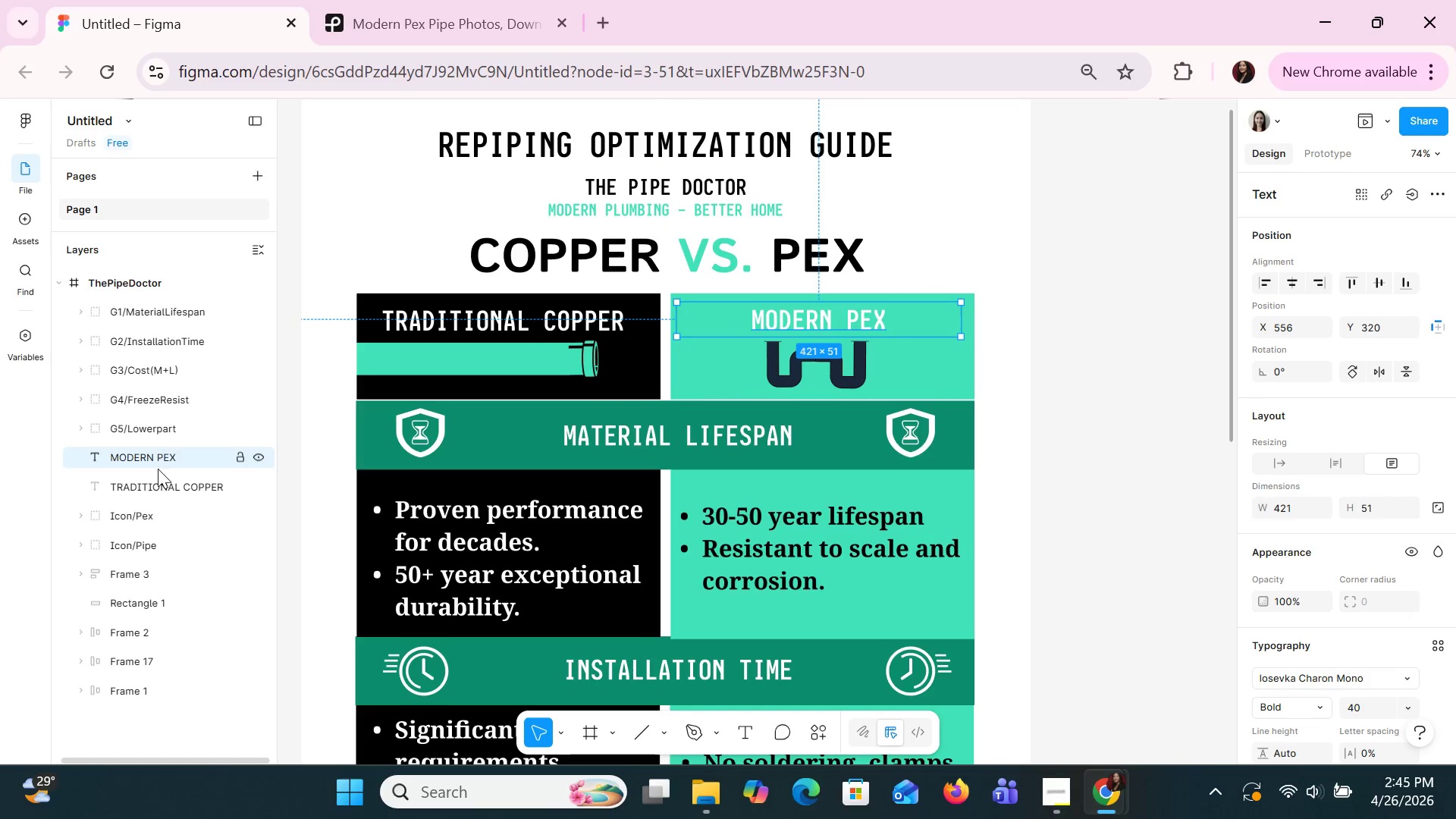 
left_click([158, 478])
 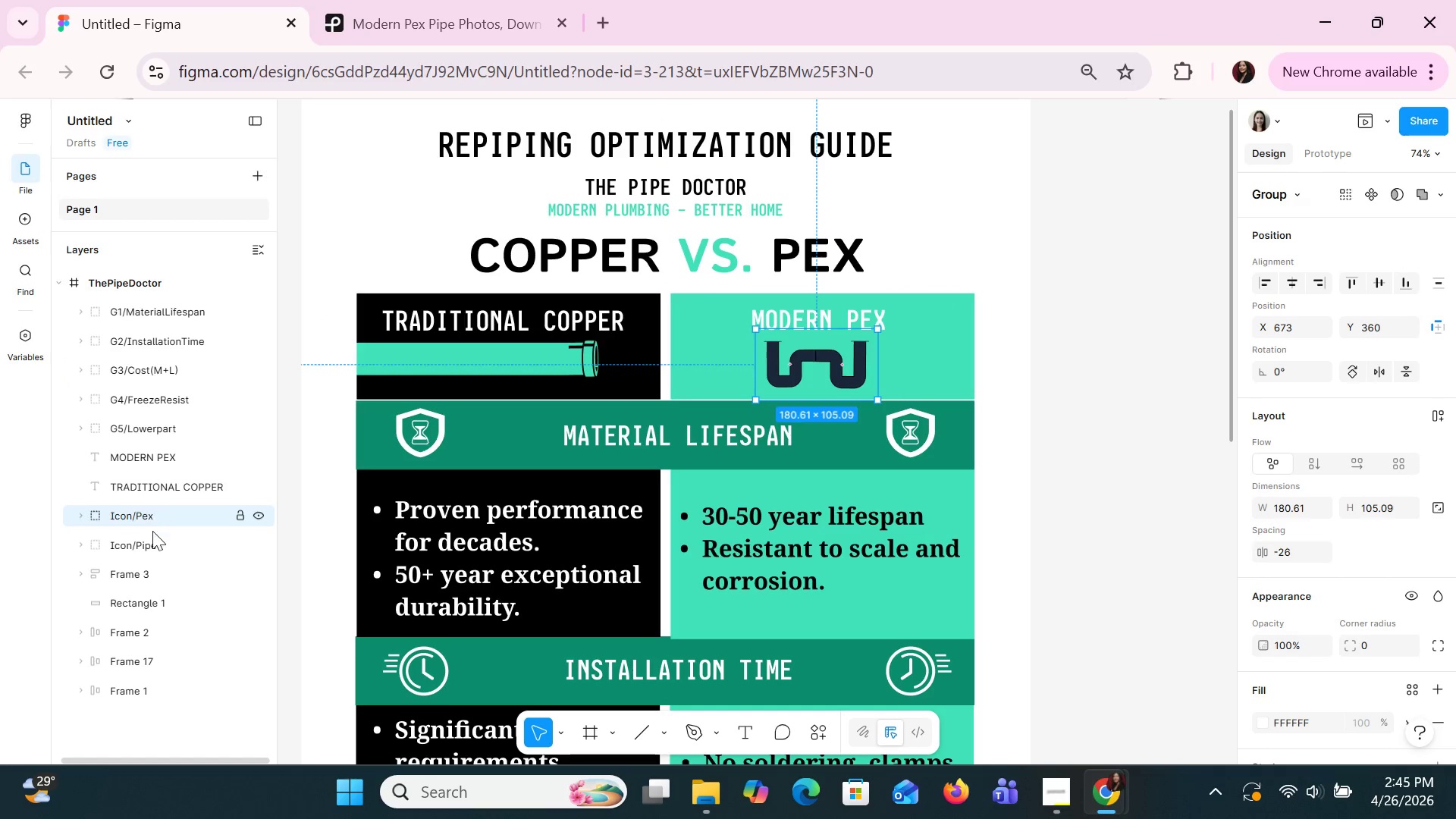 
left_click([150, 549])
 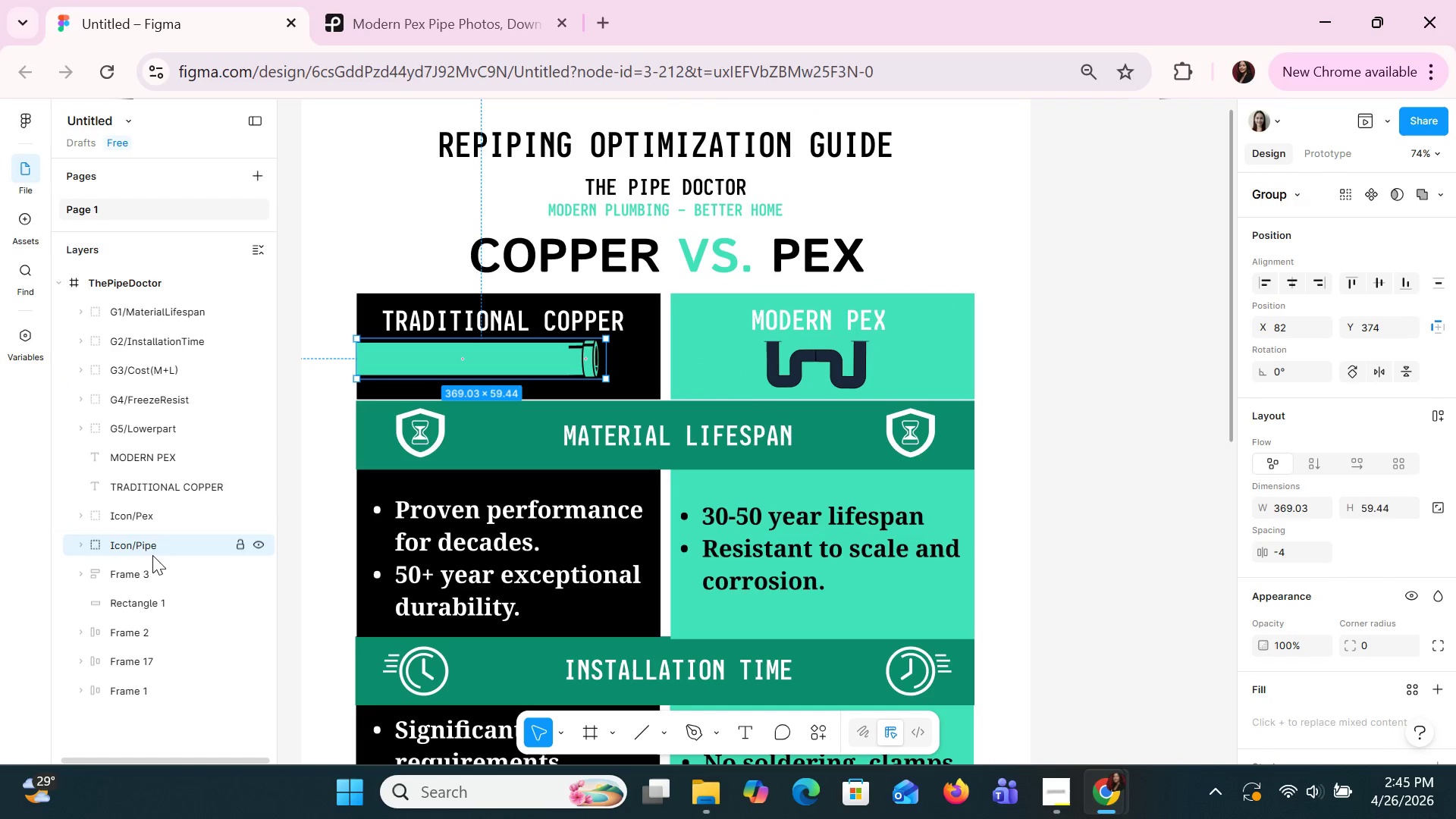 
left_click([146, 580])
 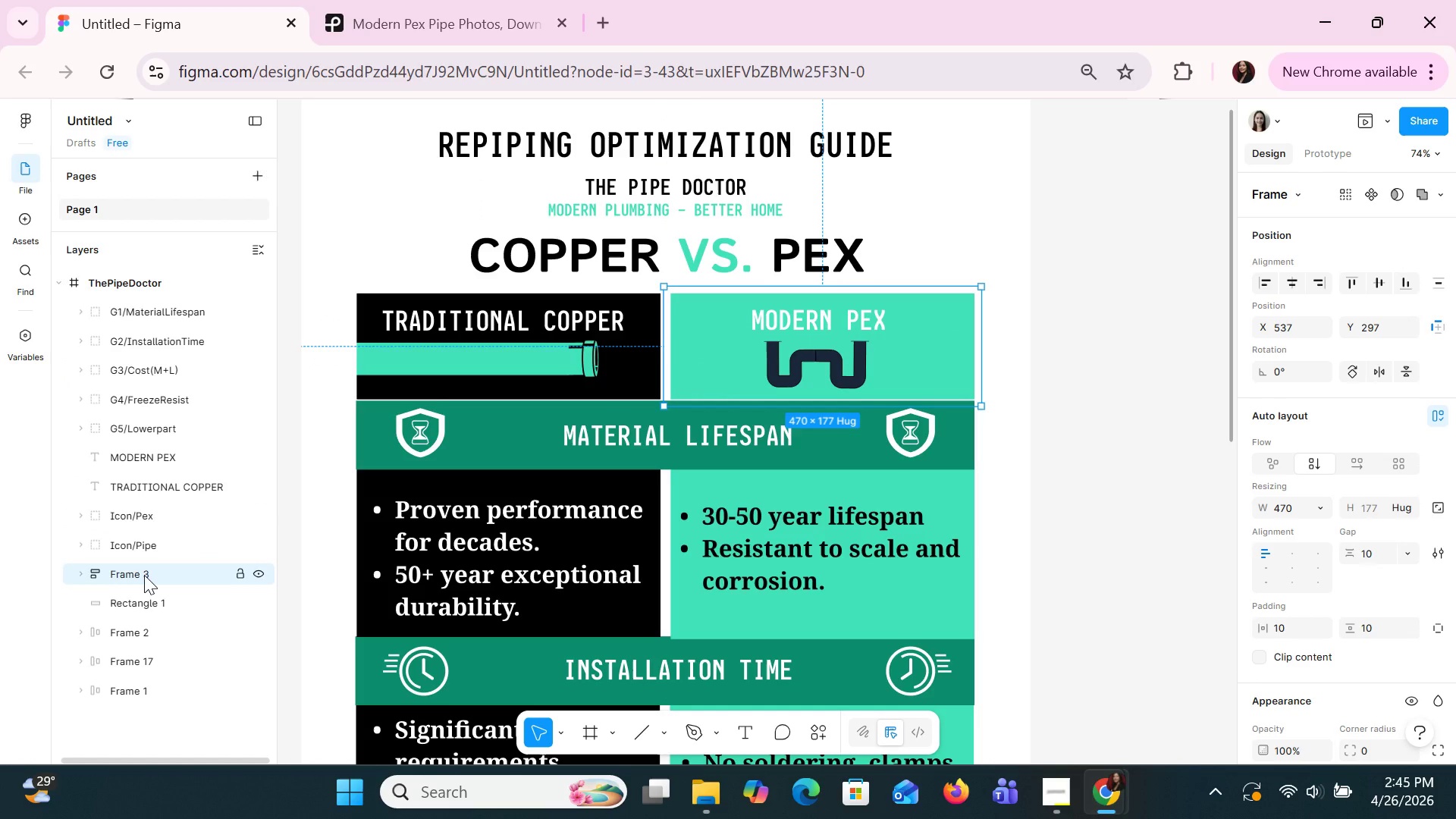 
double_click([144, 575])
 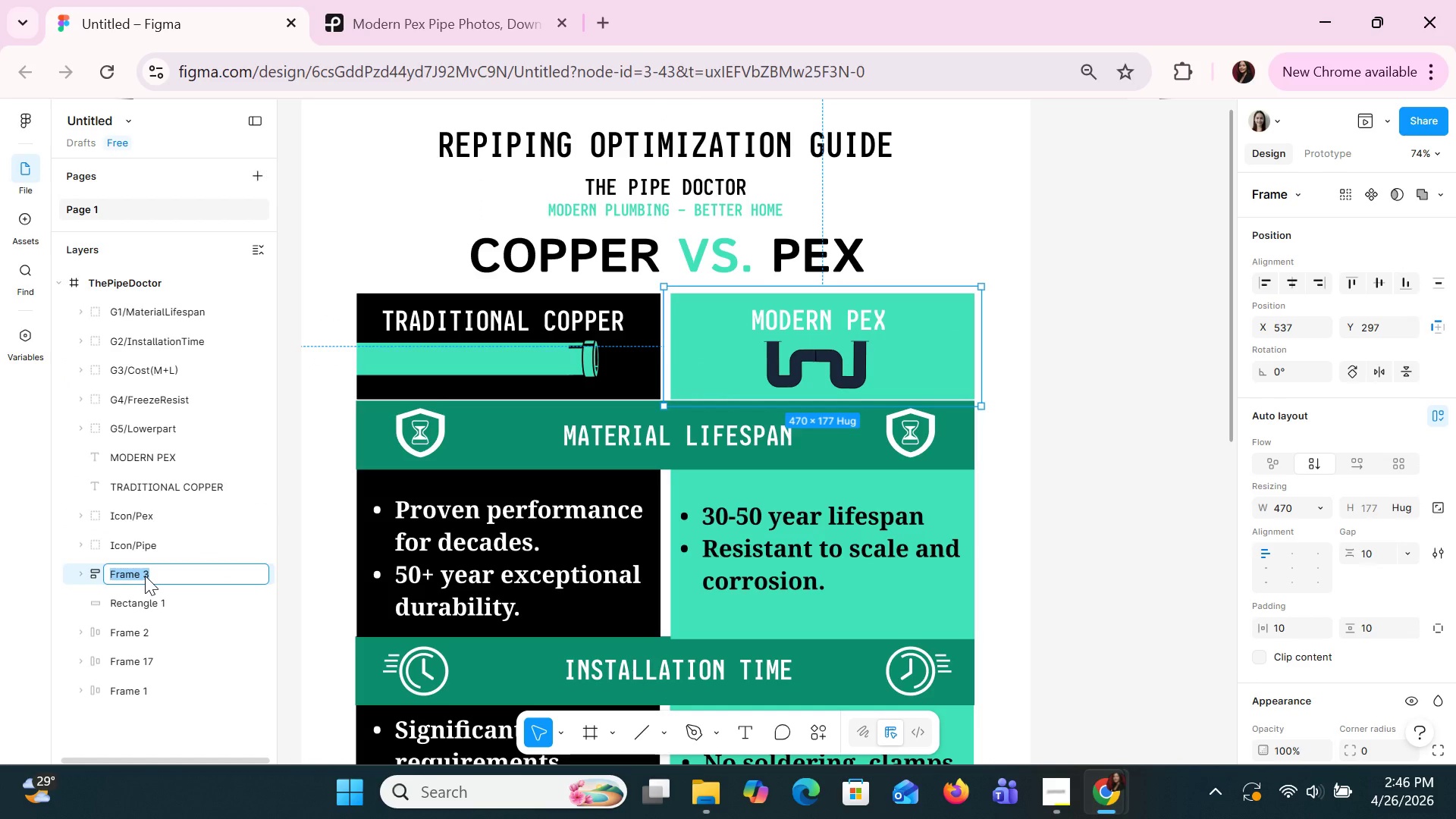 
type(F/Pex)
 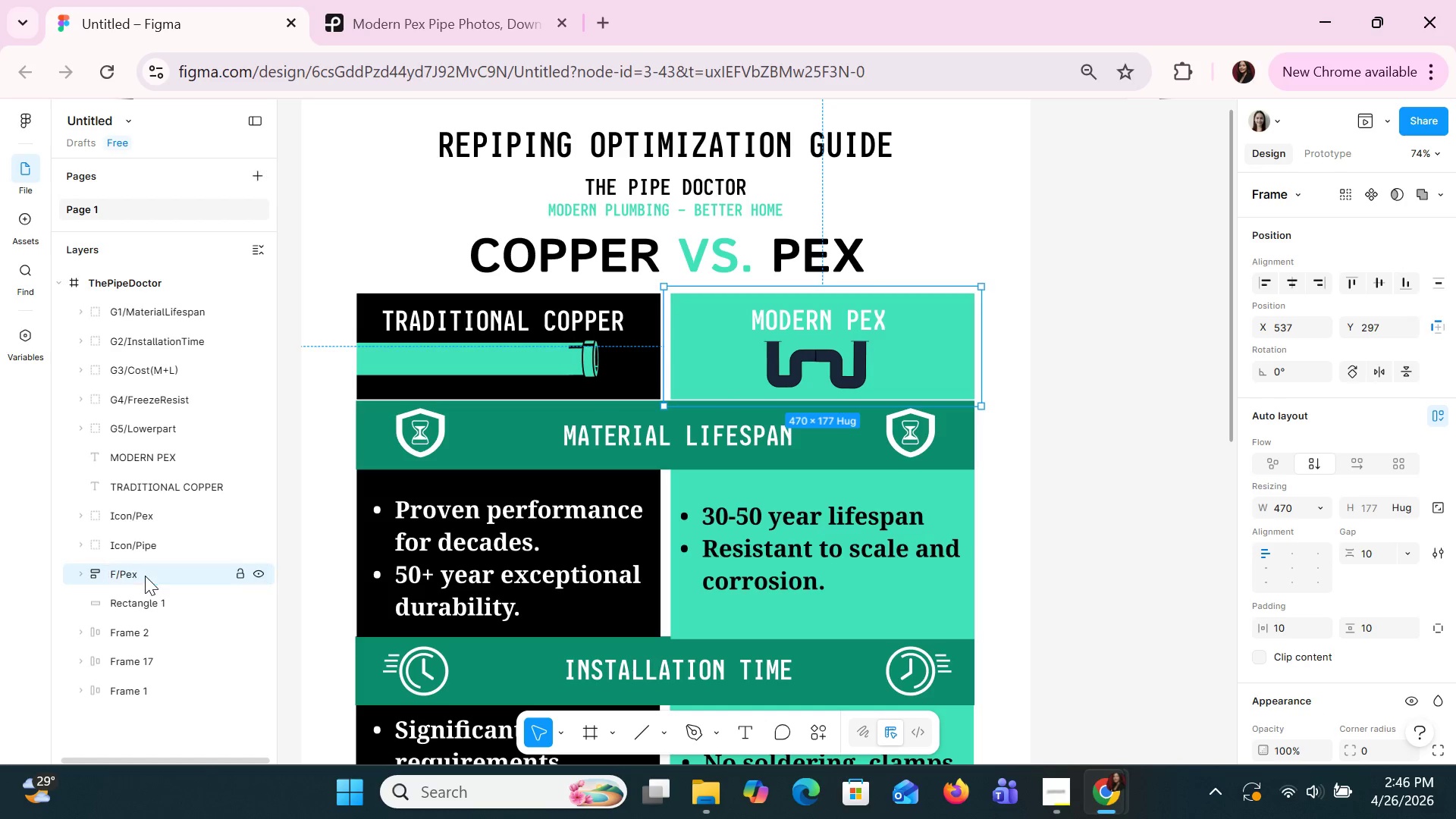 
key(Enter)
 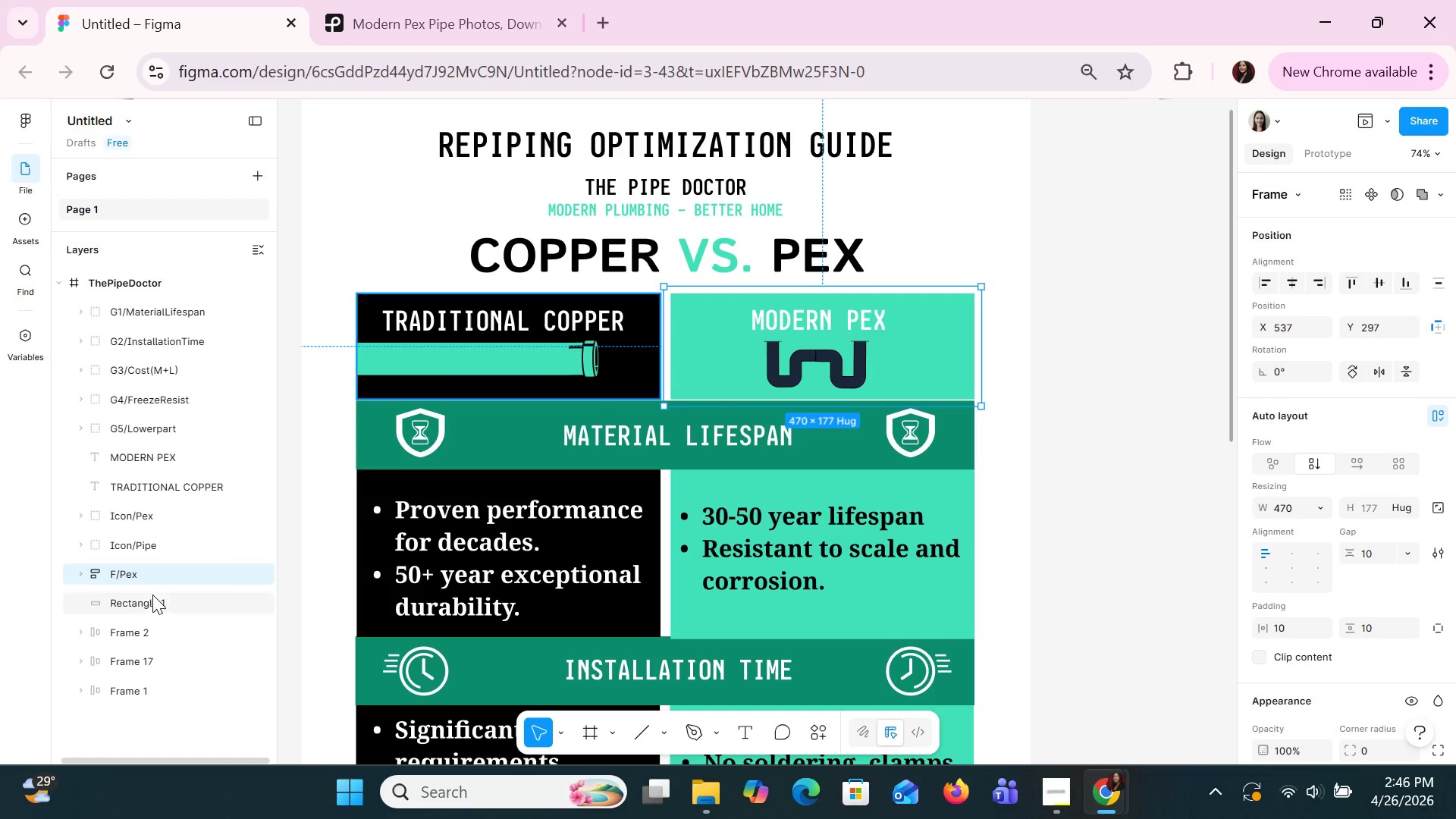 
left_click([152, 598])
 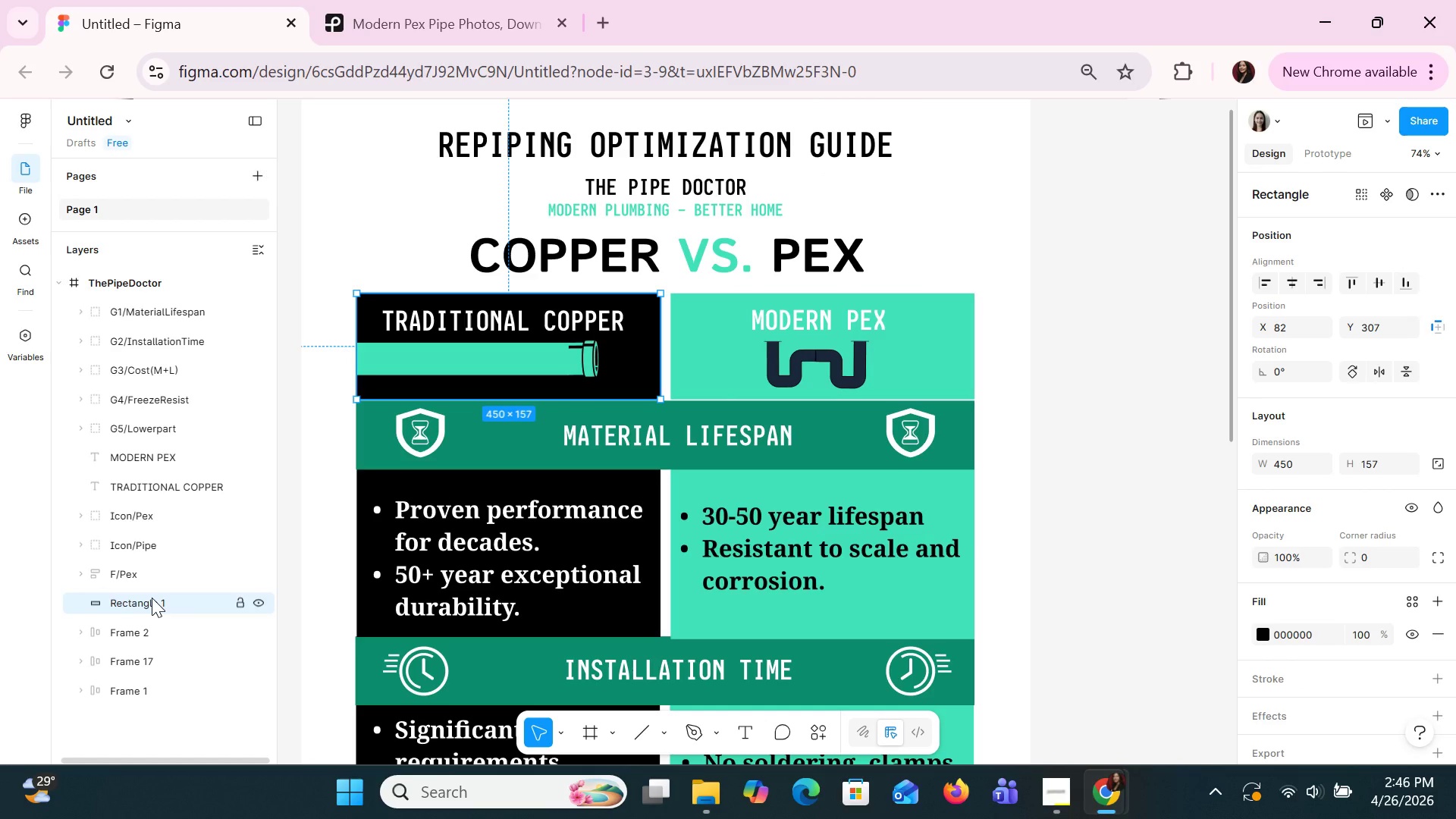 
double_click([152, 598])
 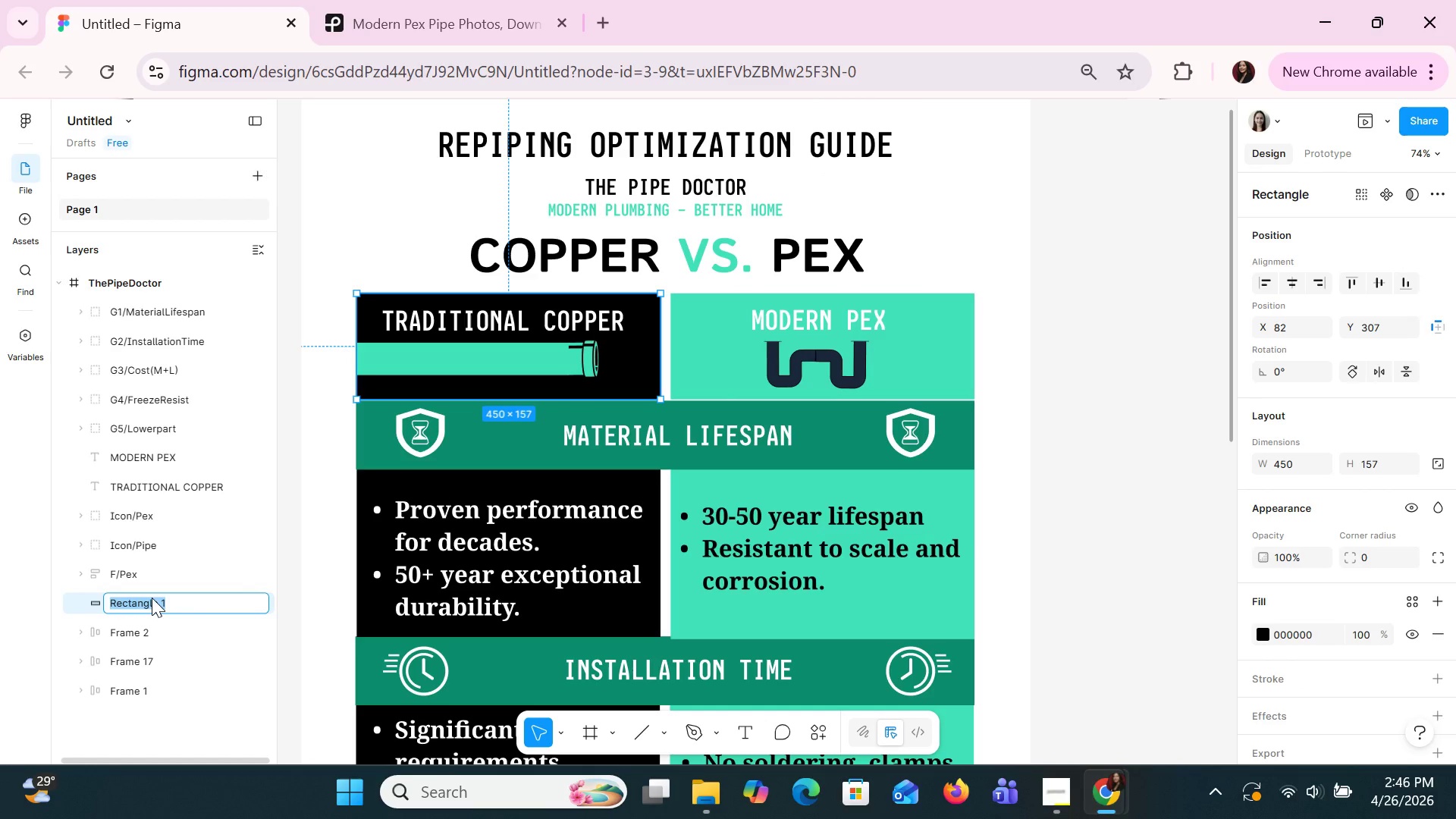 
type(F/Copper)
 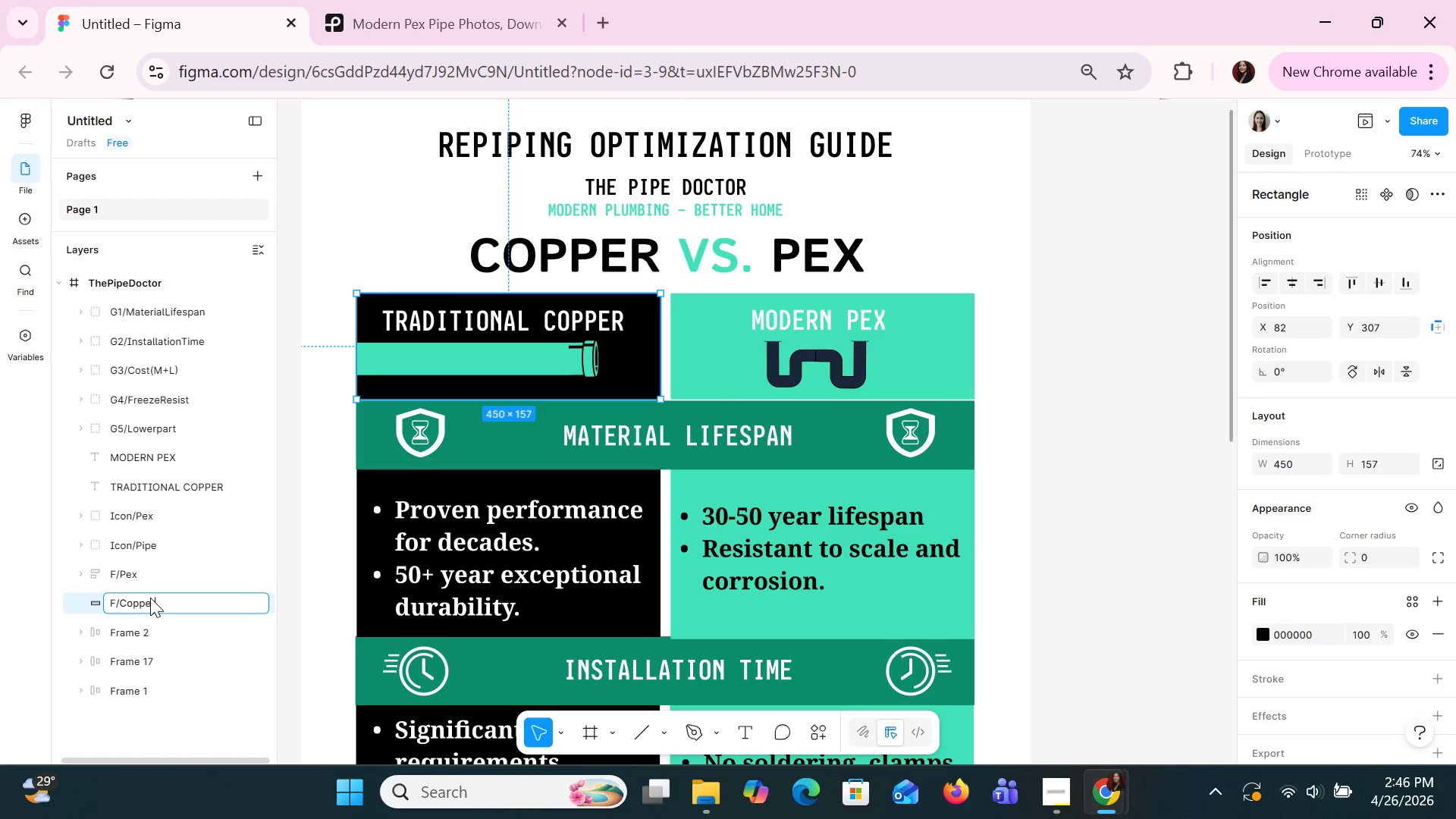 
key(Enter)
 